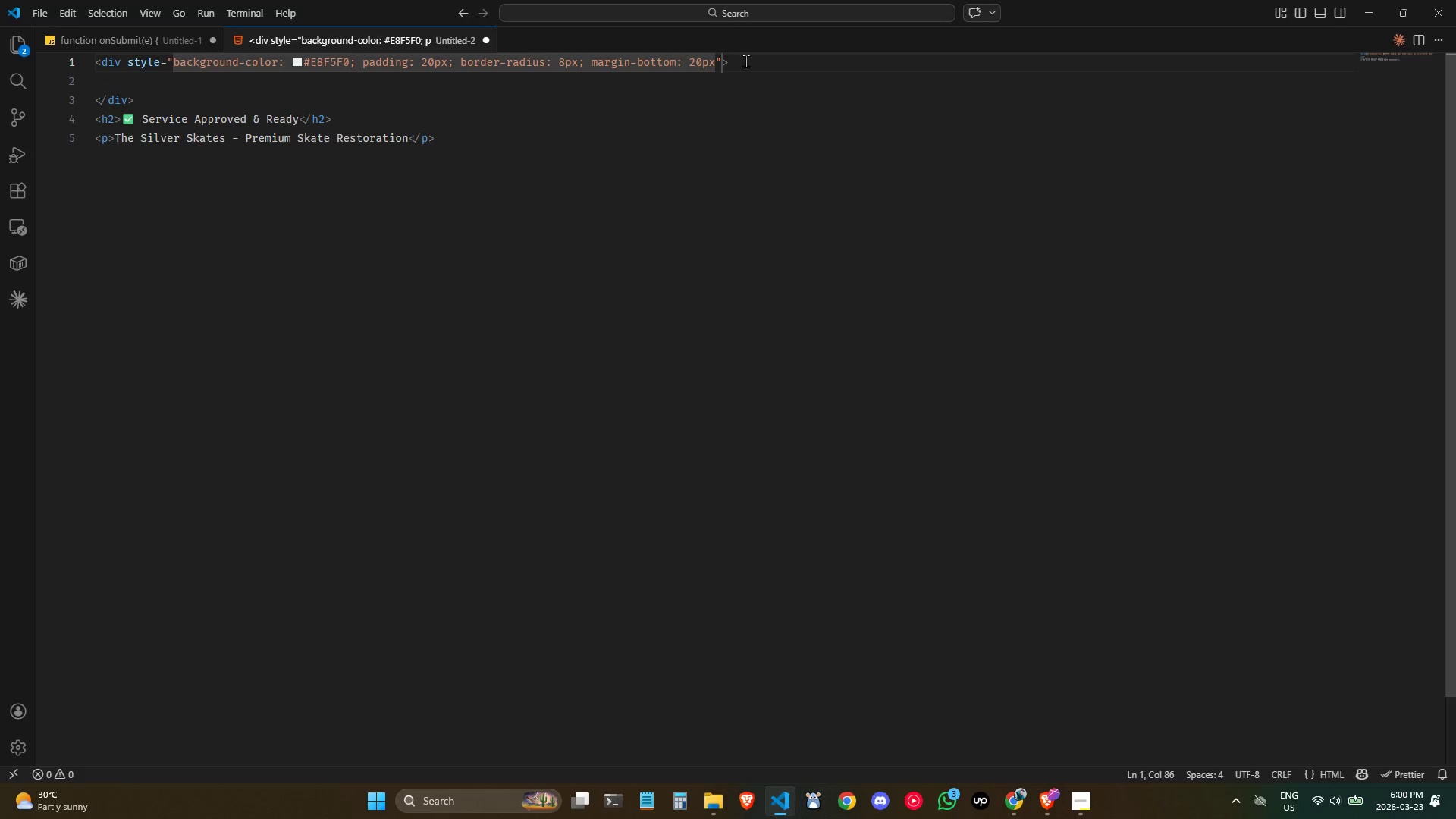 
left_click([742, 58])
 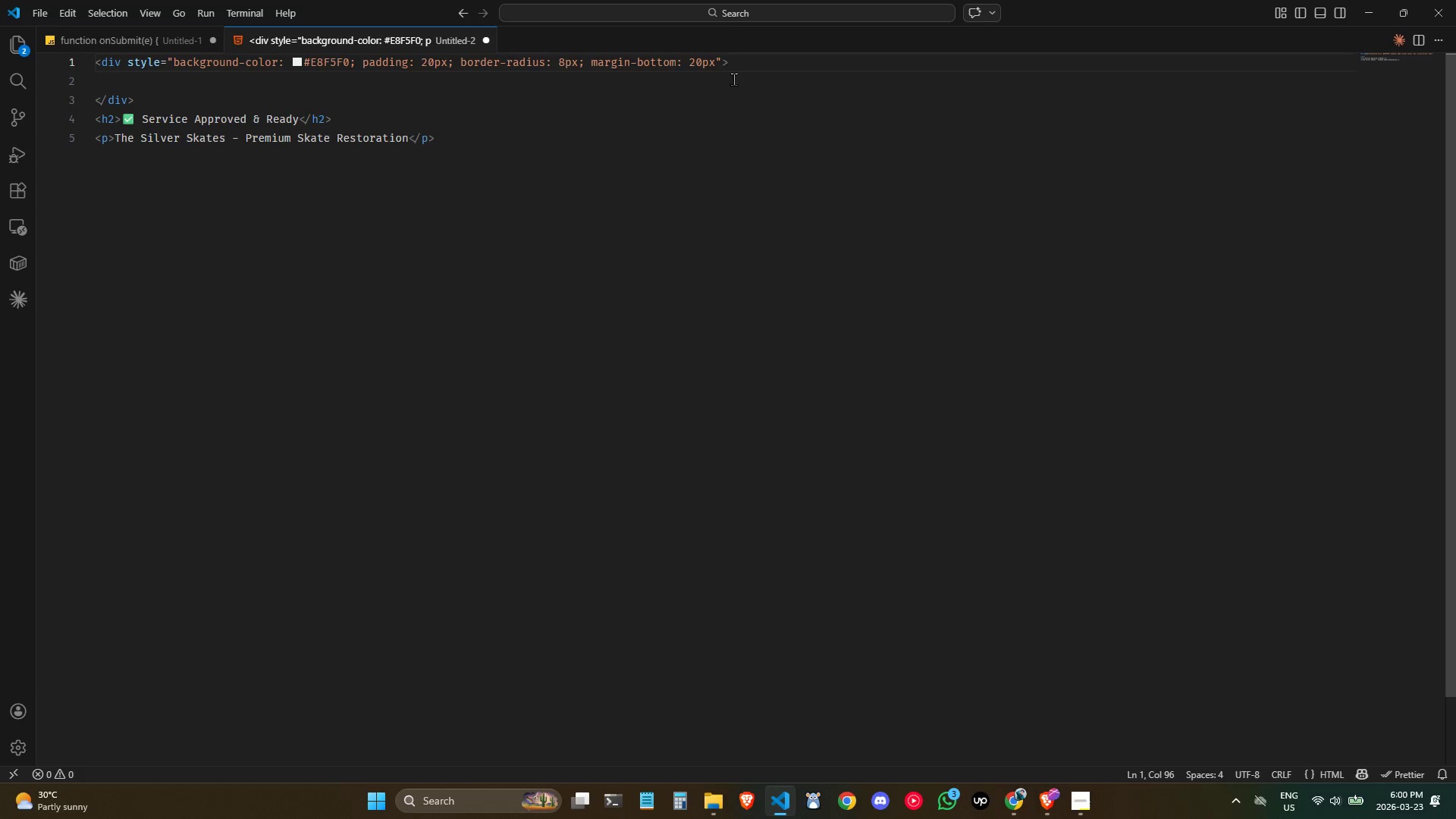 
left_click([713, 66])
 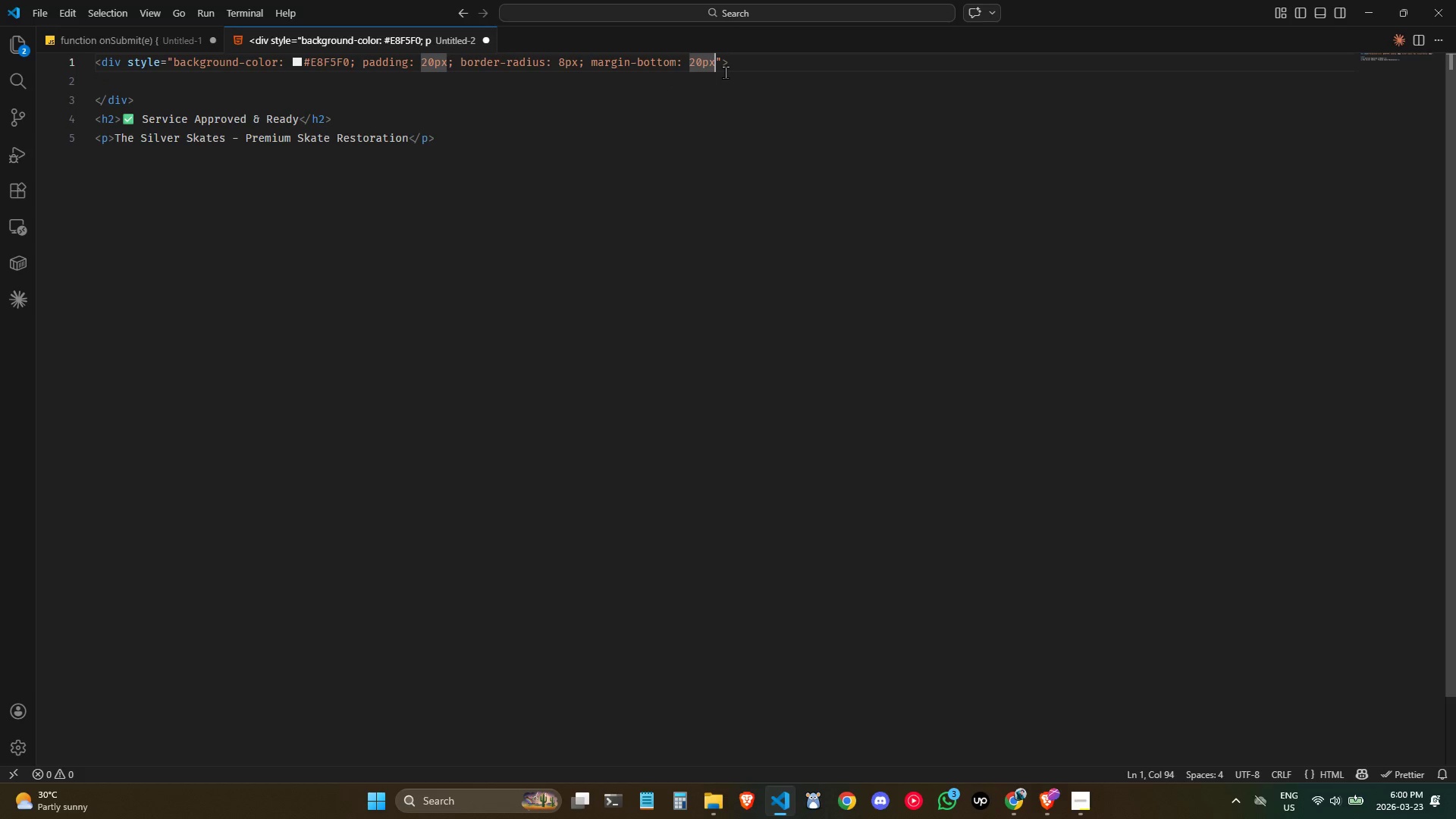 
key(ArrowRight)
 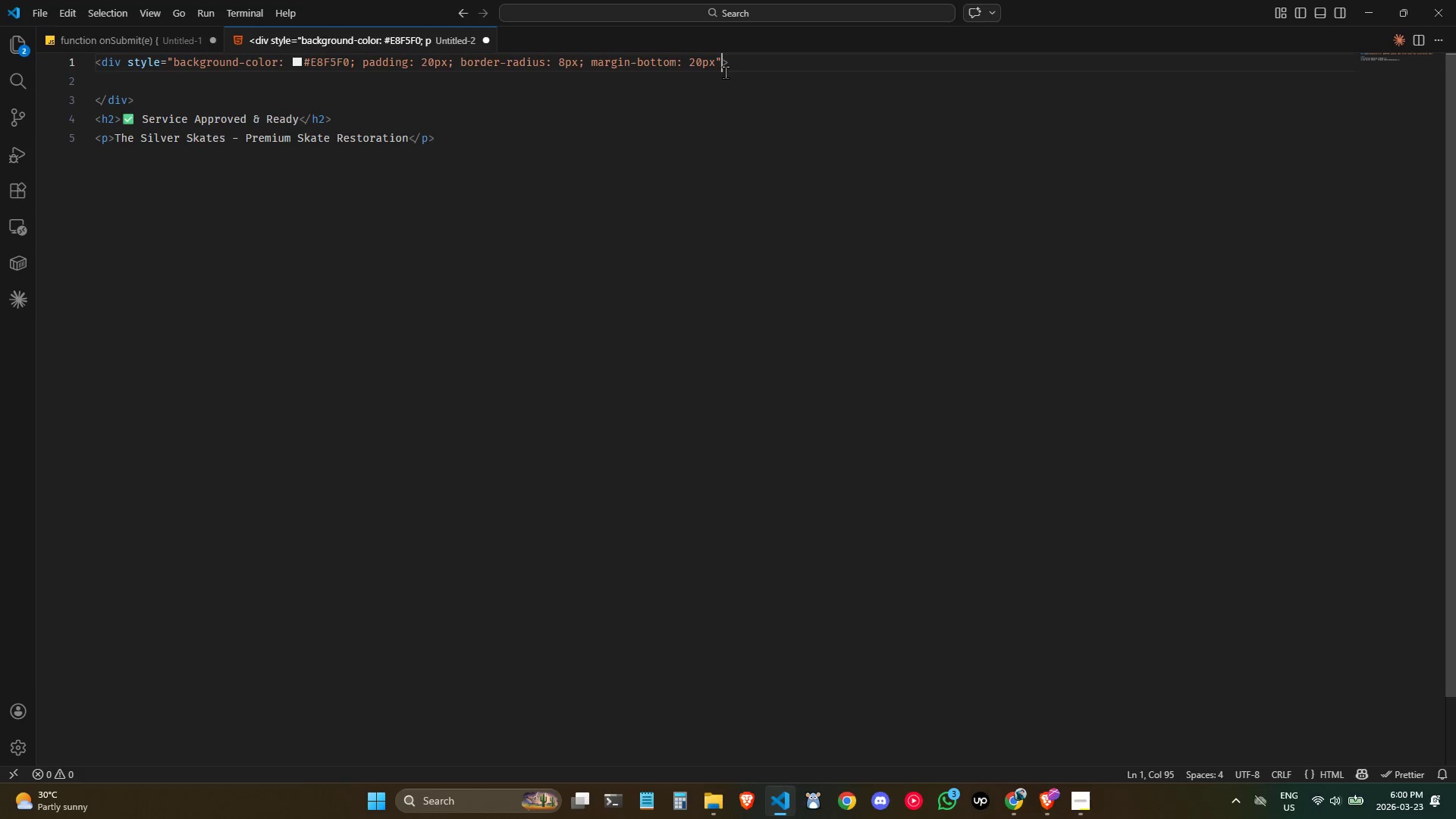 
key(ArrowLeft)
 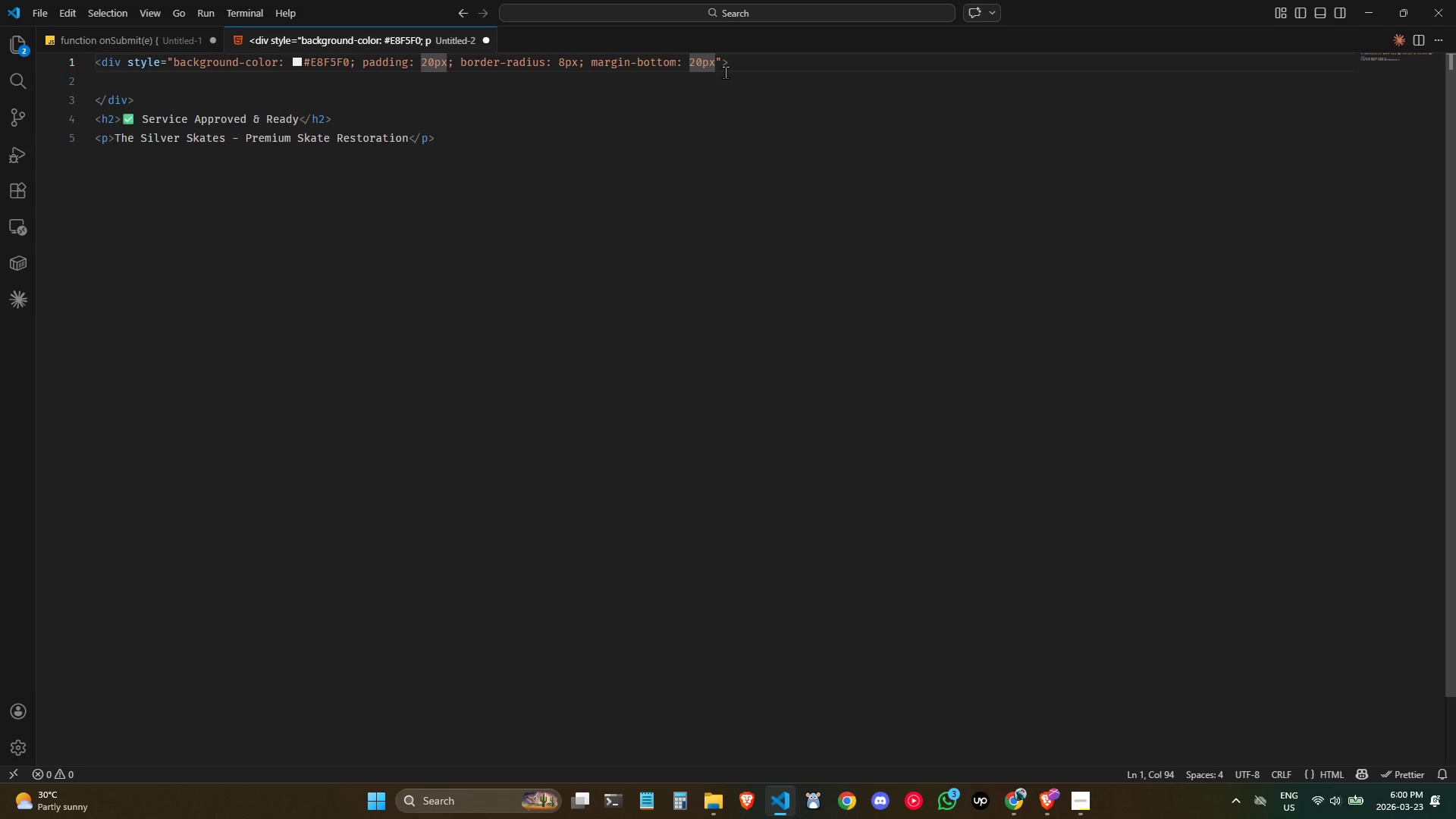 
key(Semicolon)
 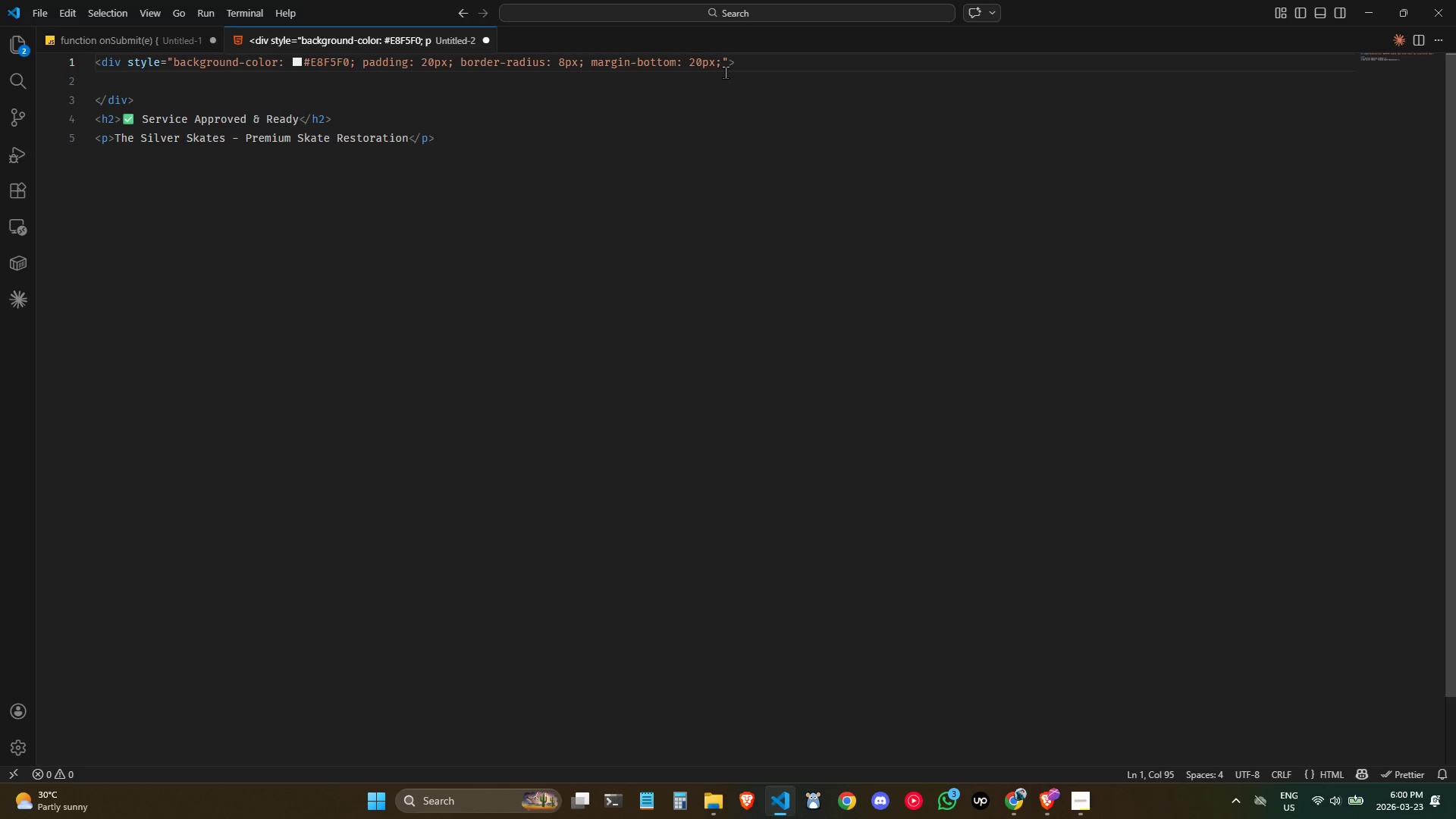 
key(Space)
 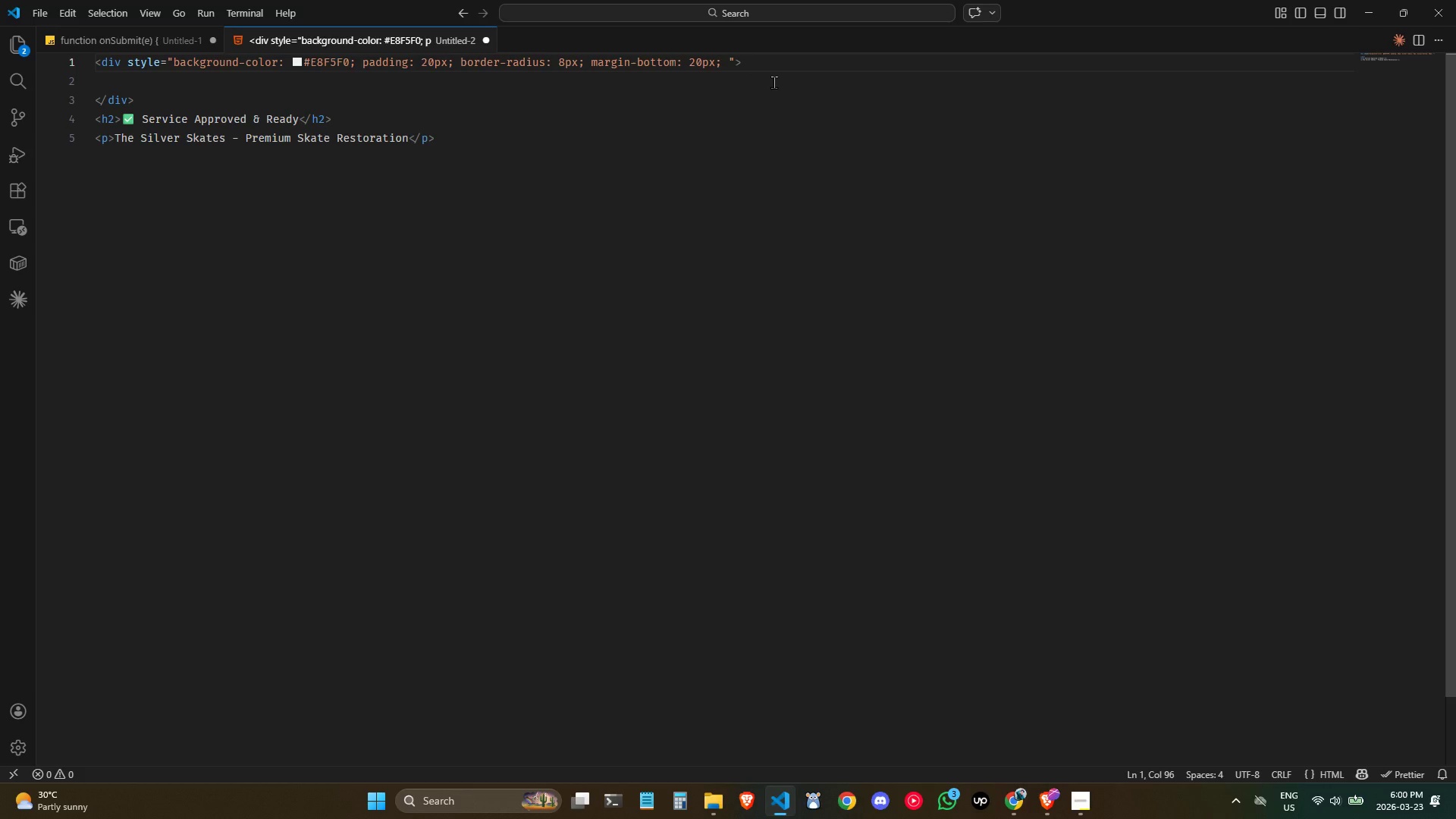 
key(Backspace)
 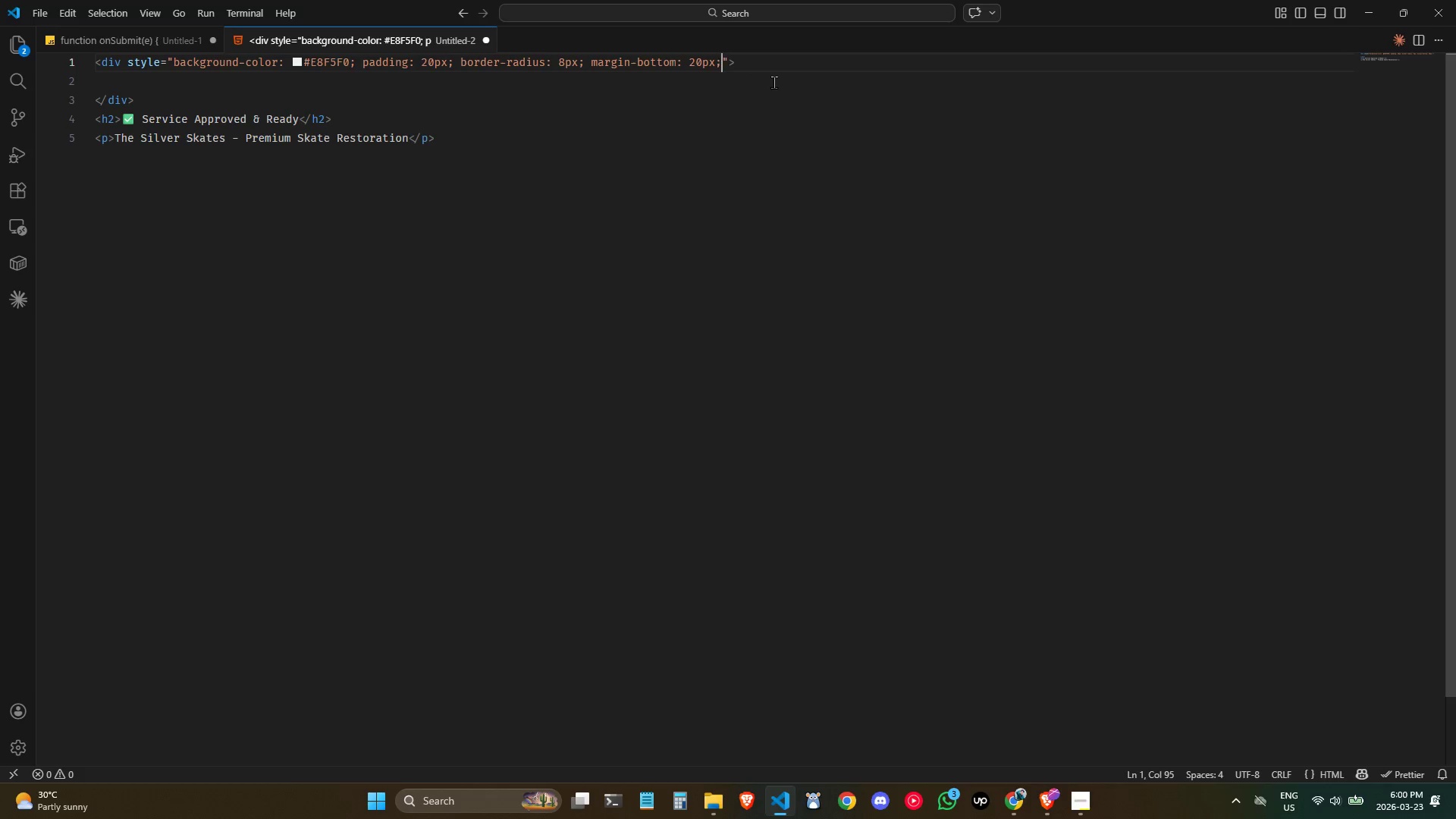 
key(ArrowRight)
 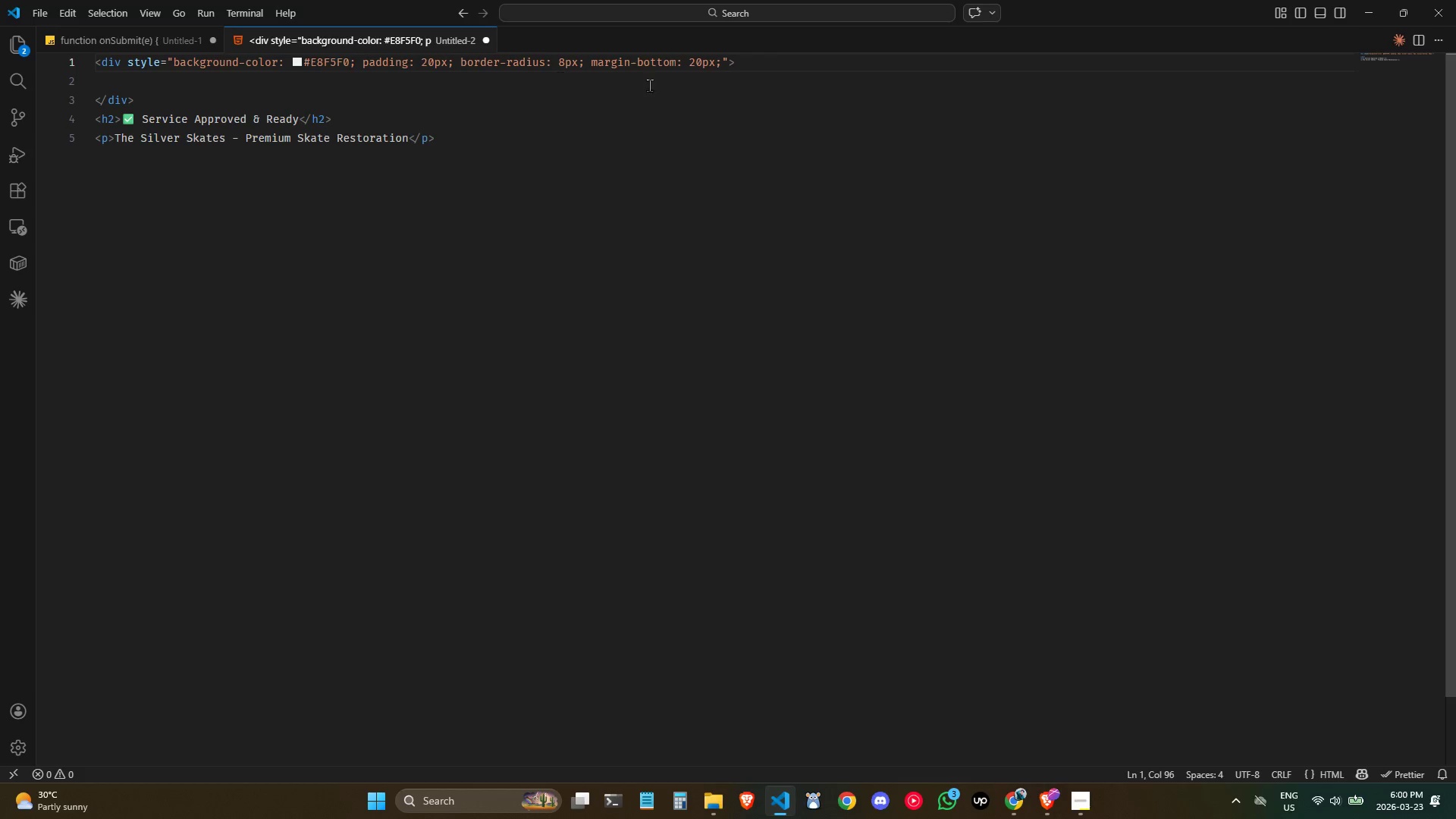 
left_click([745, 65])
 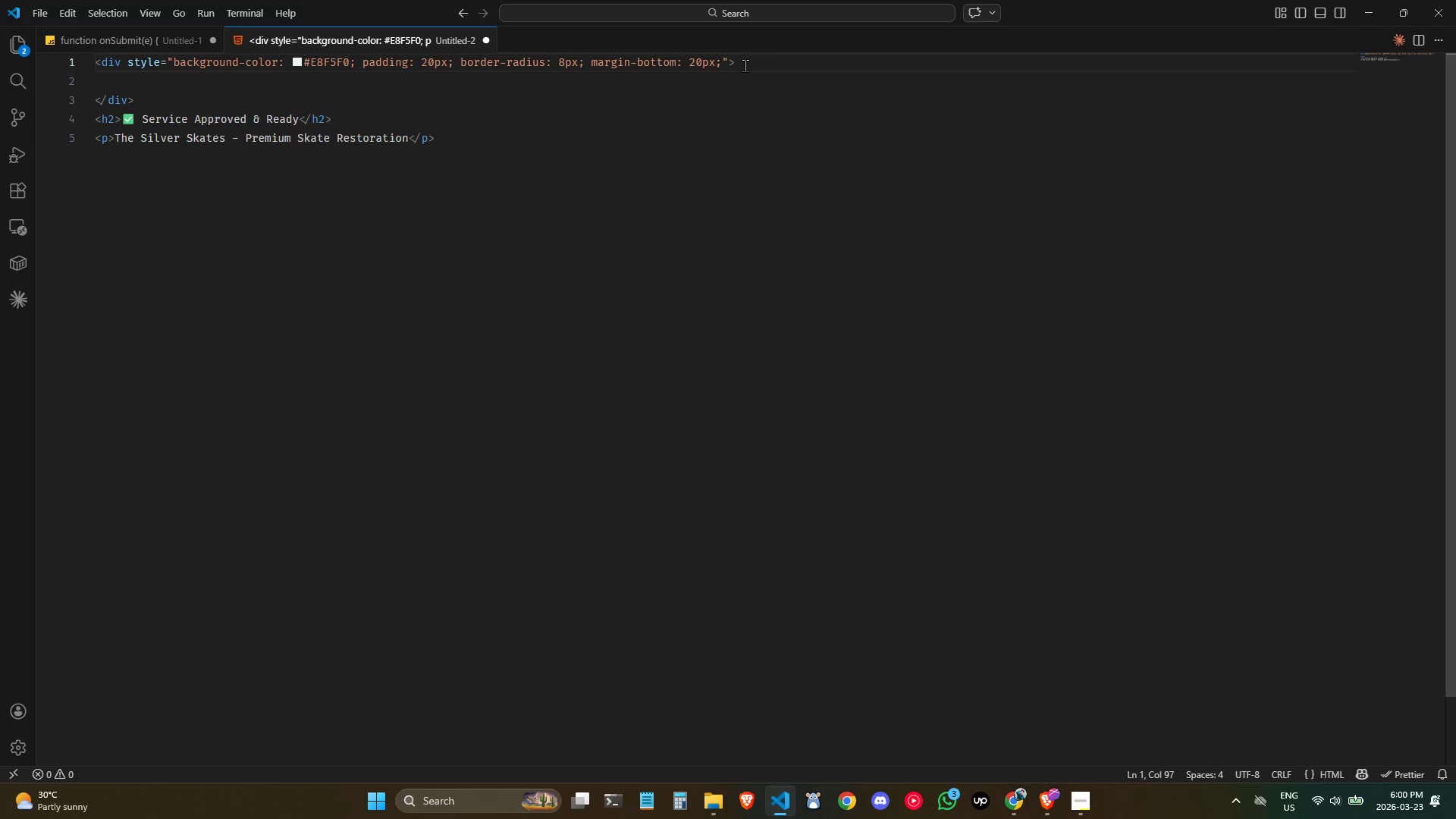 
key(Enter)
 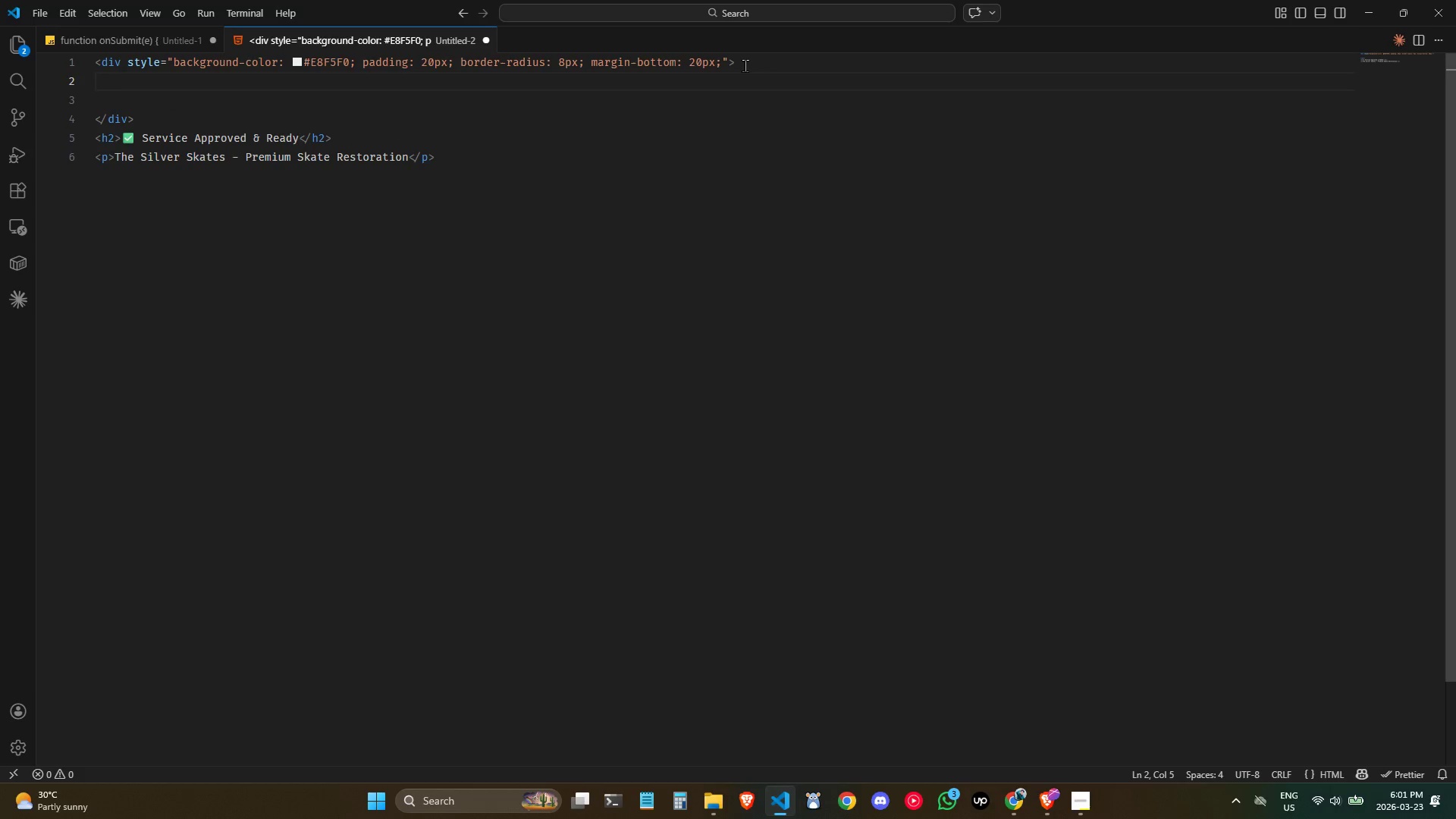 
key(Backspace)
 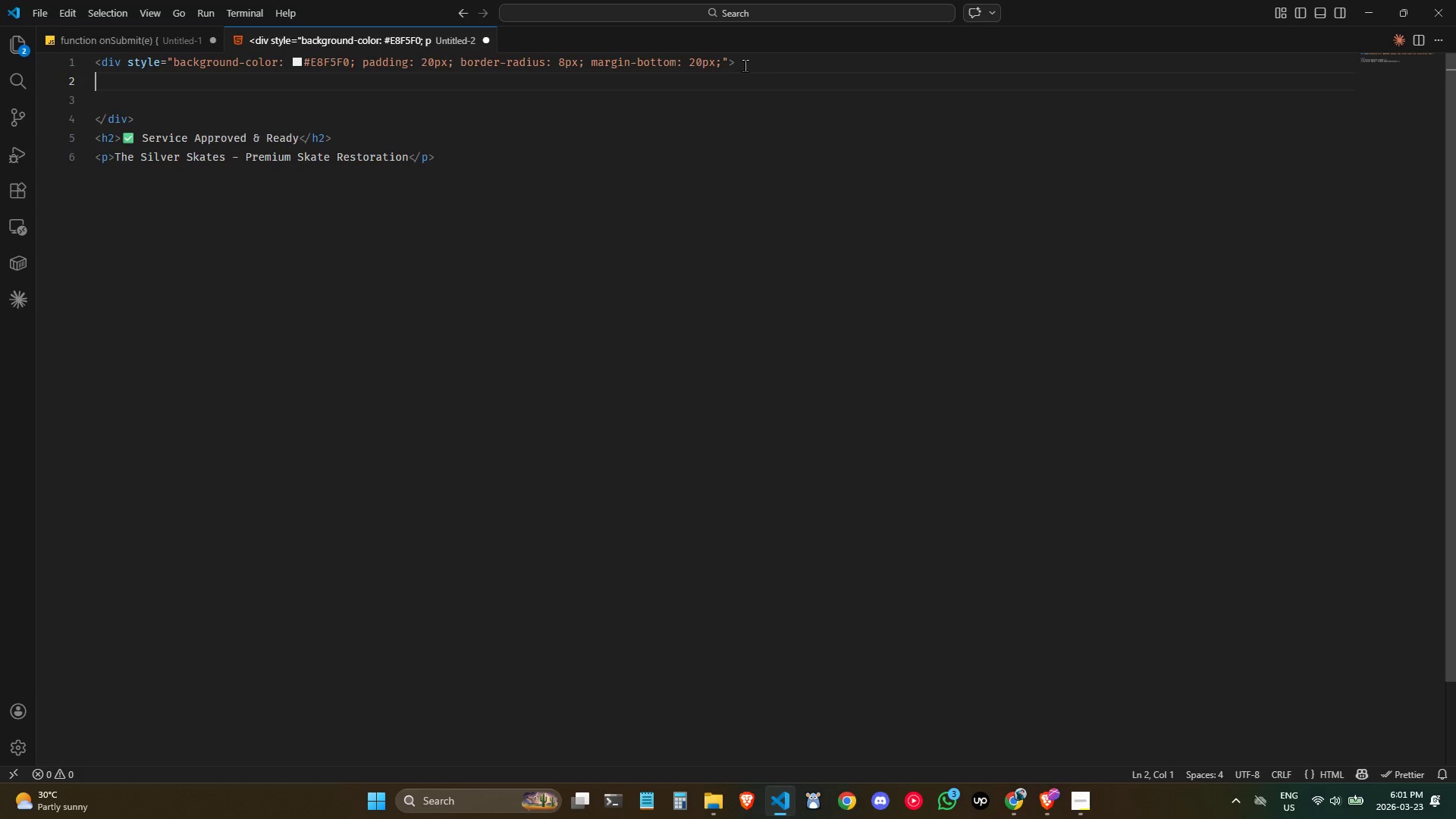 
hold_key(key=ShiftLeft, duration=0.34)
 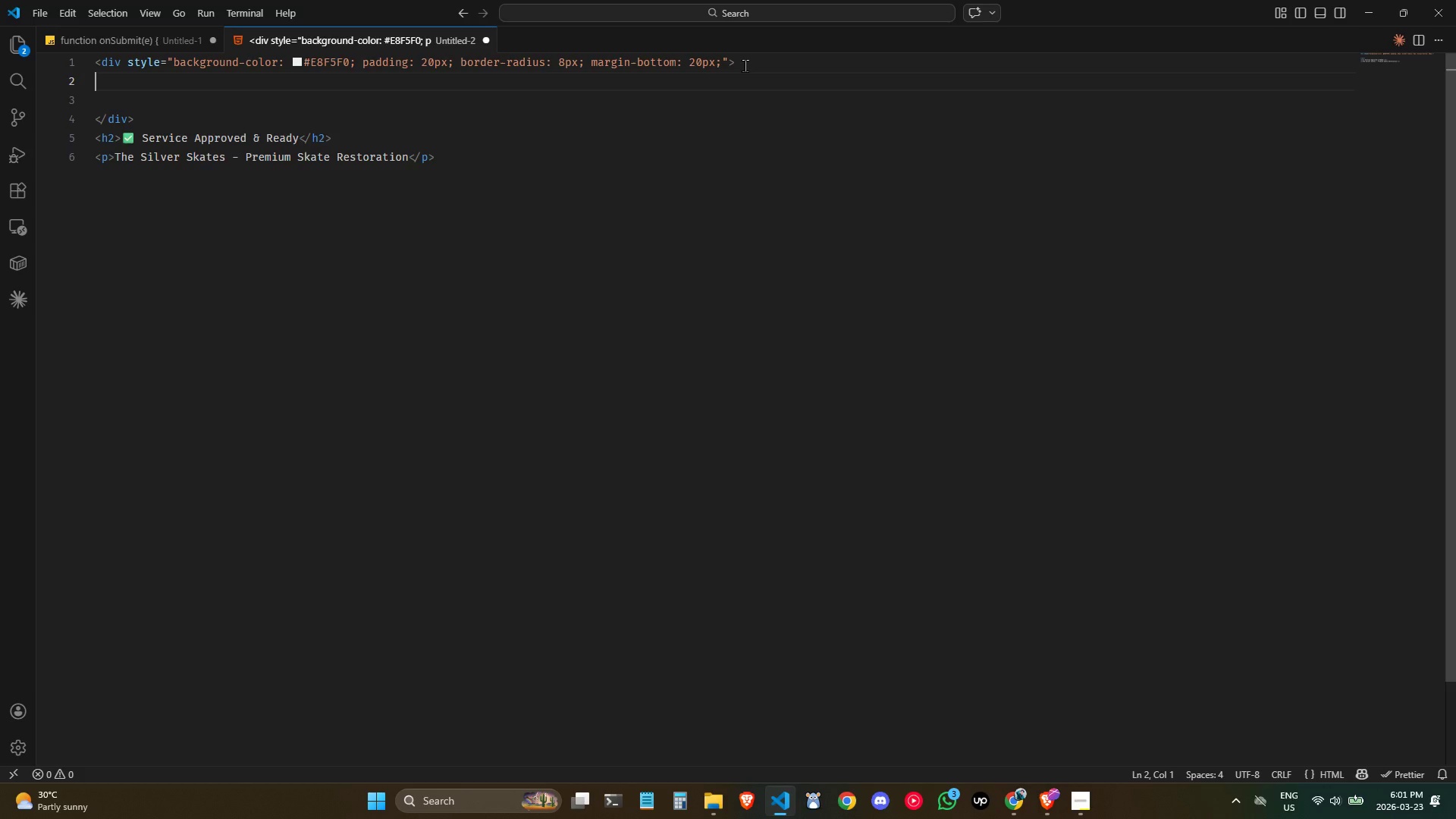 
key(Shift+ShiftLeft)
 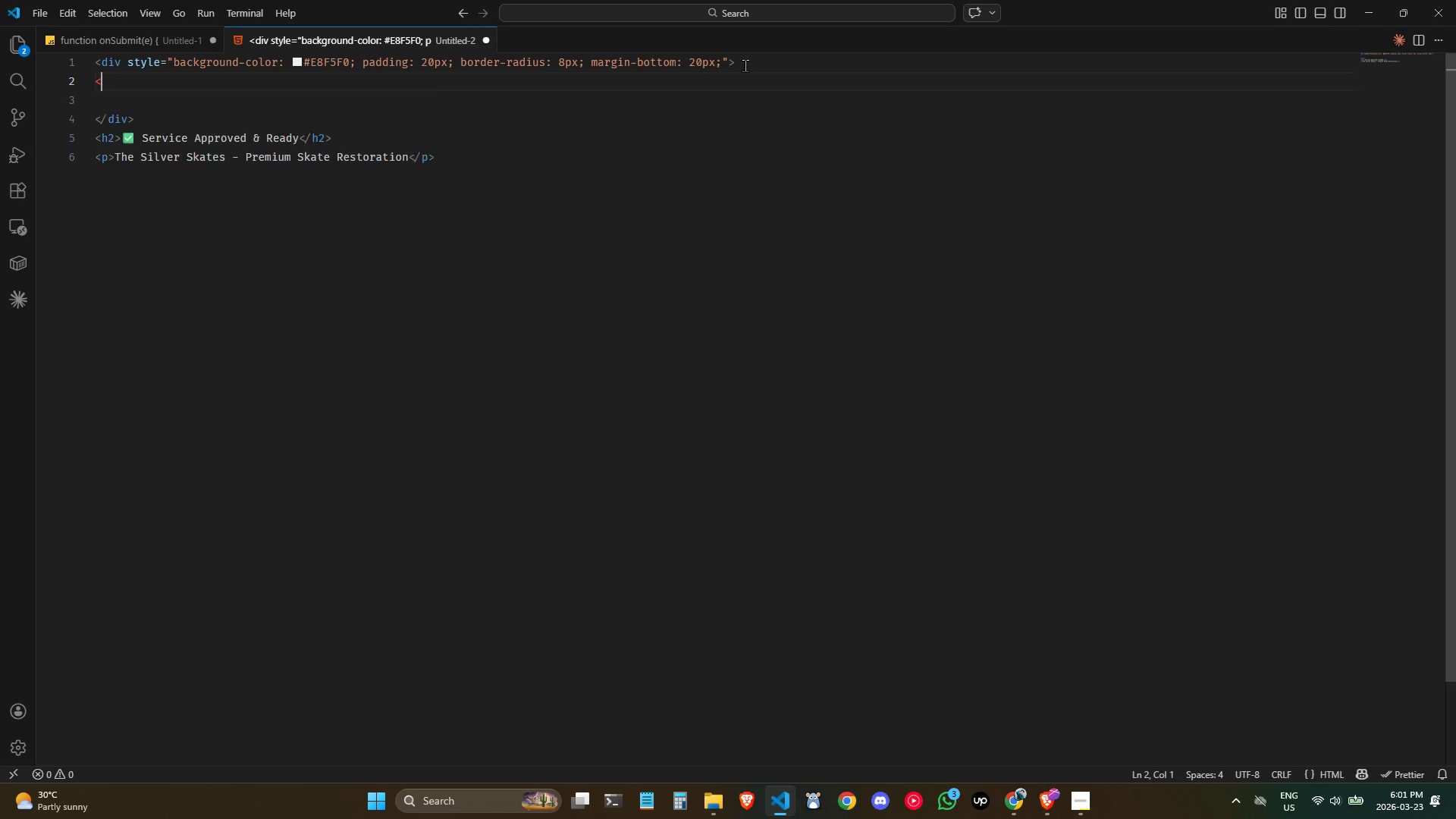 
key(Shift+Comma)
 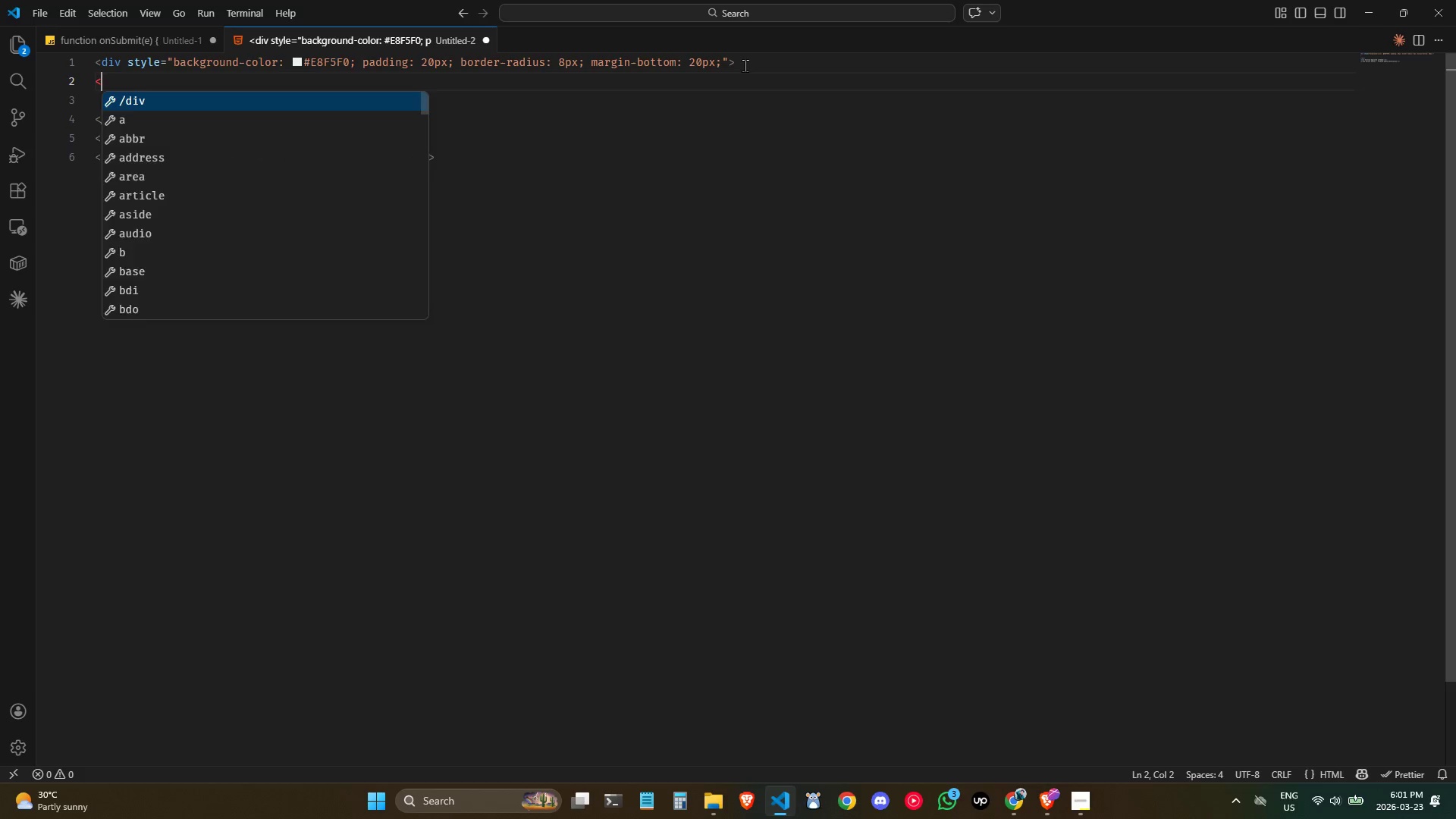 
key(Slash)
 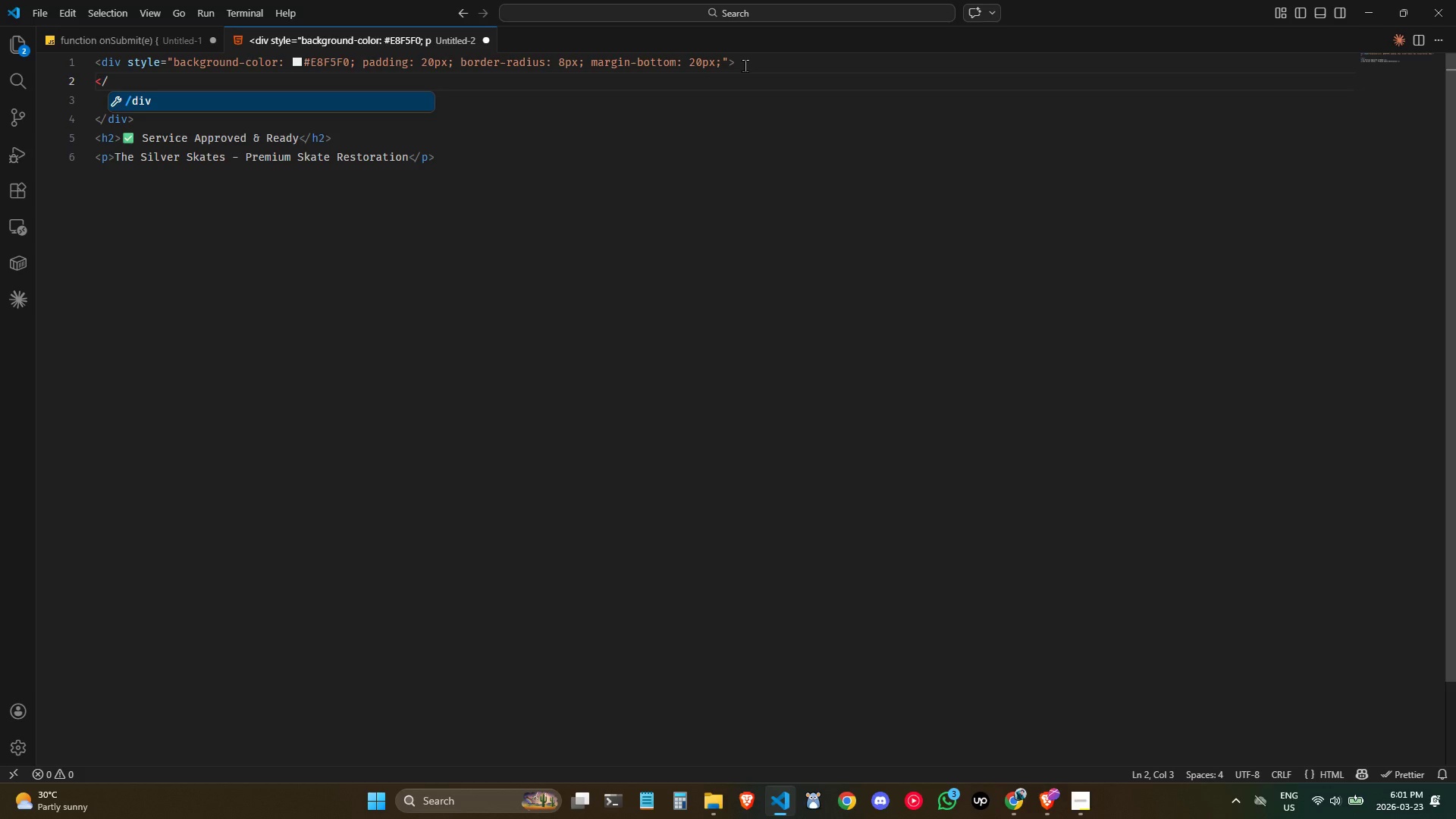 
key(Enter)
 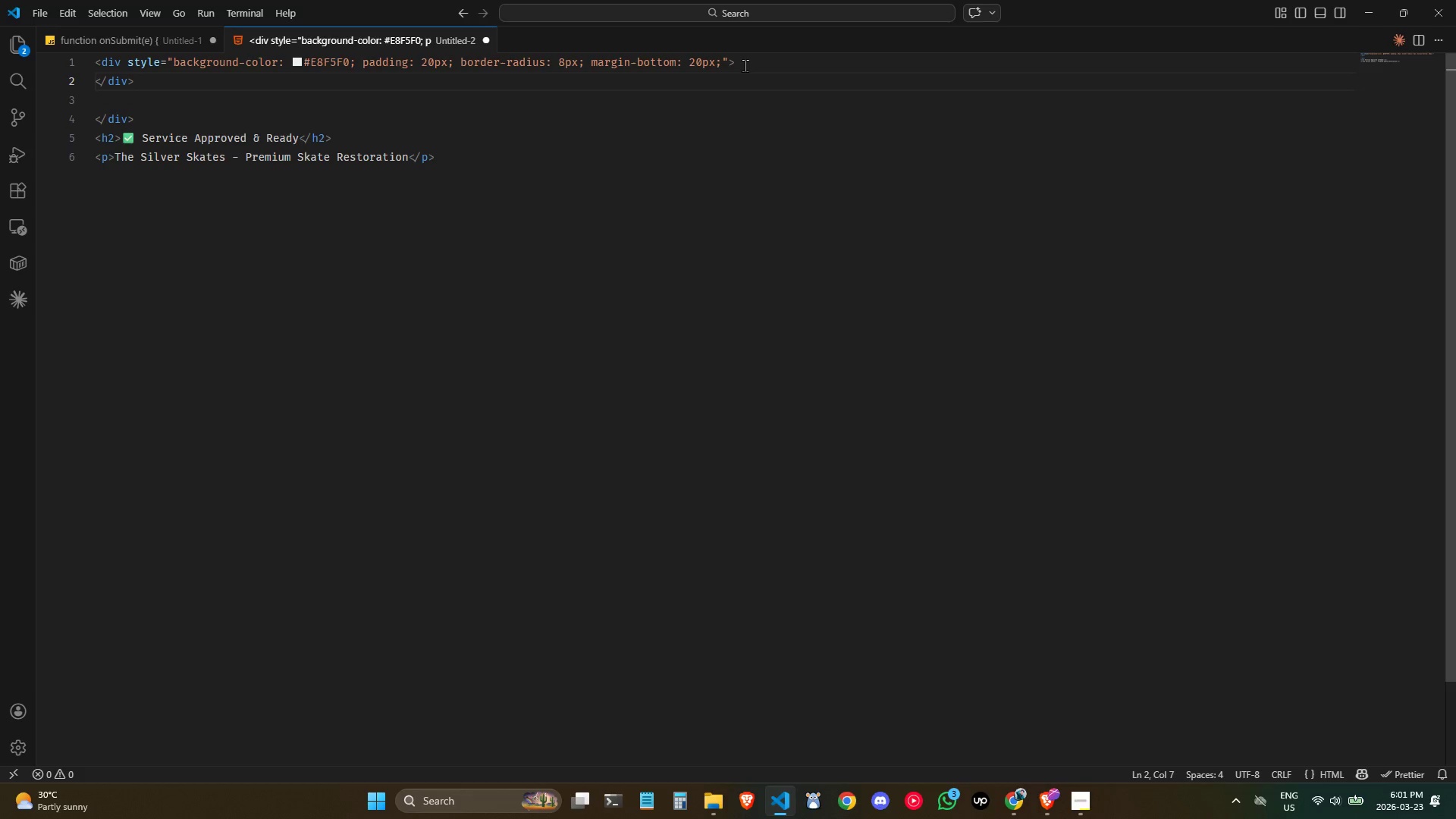 
key(Control+ControlLeft)
 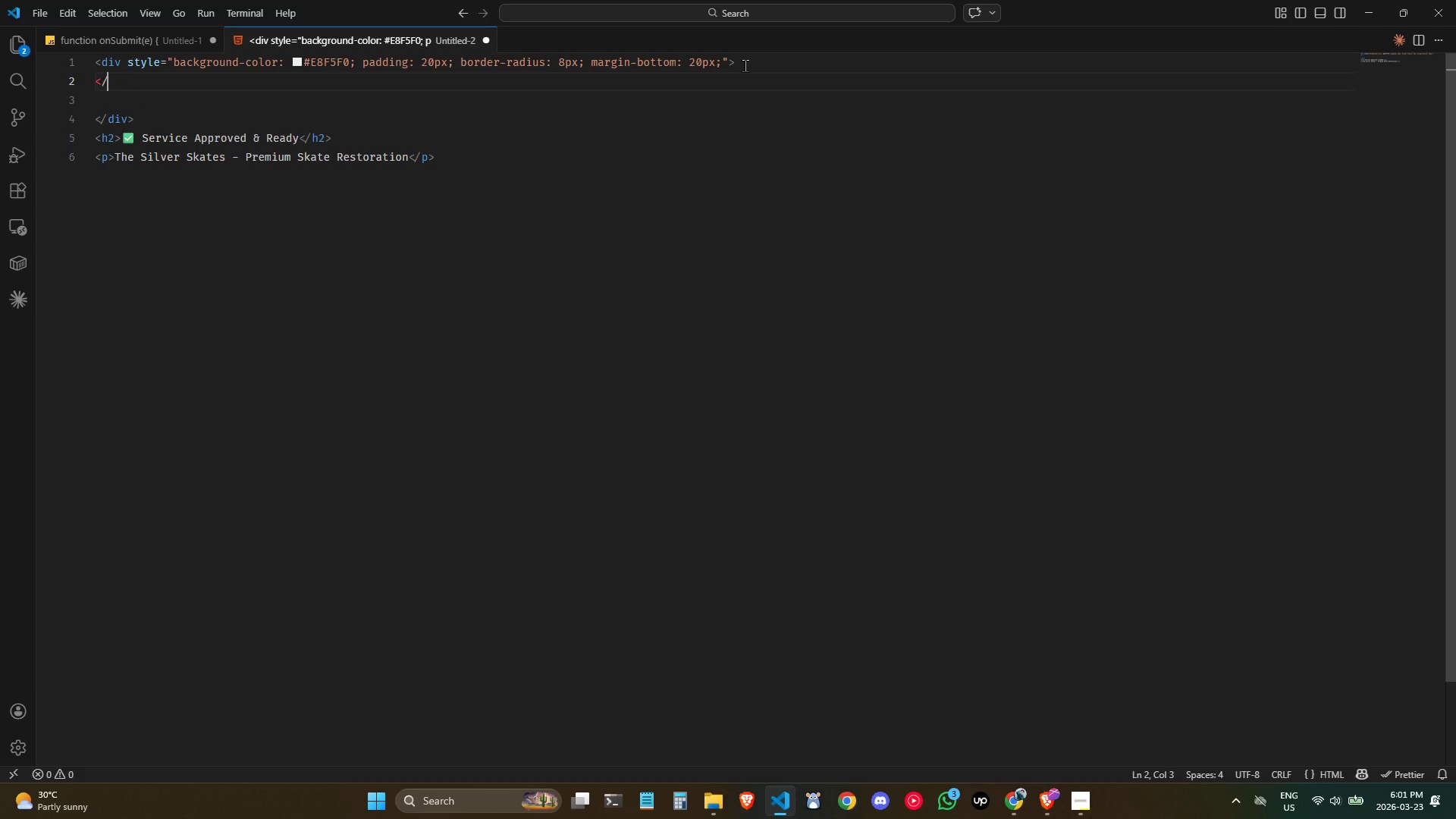 
key(Control+Z)
 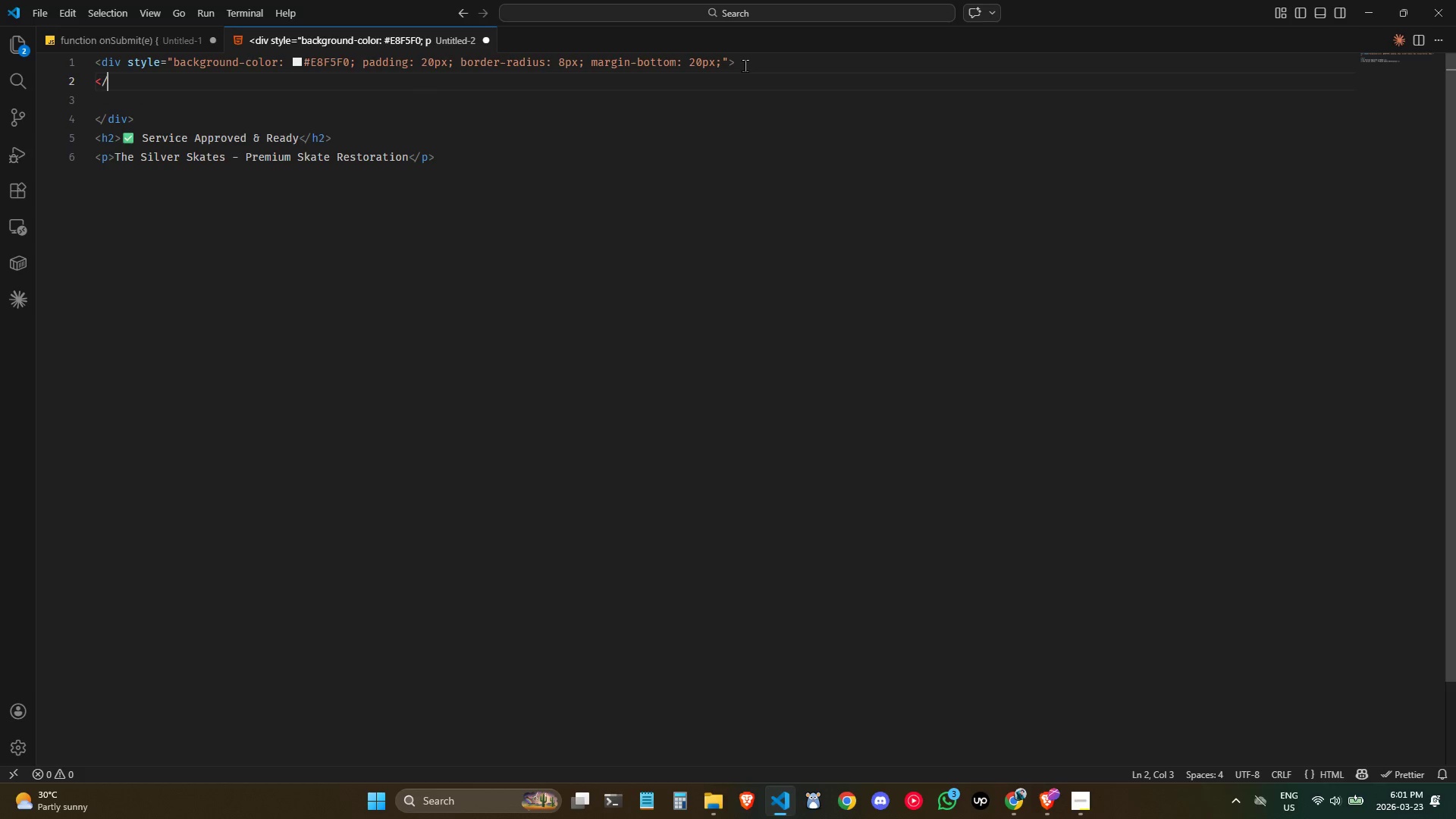 
key(Backspace)
 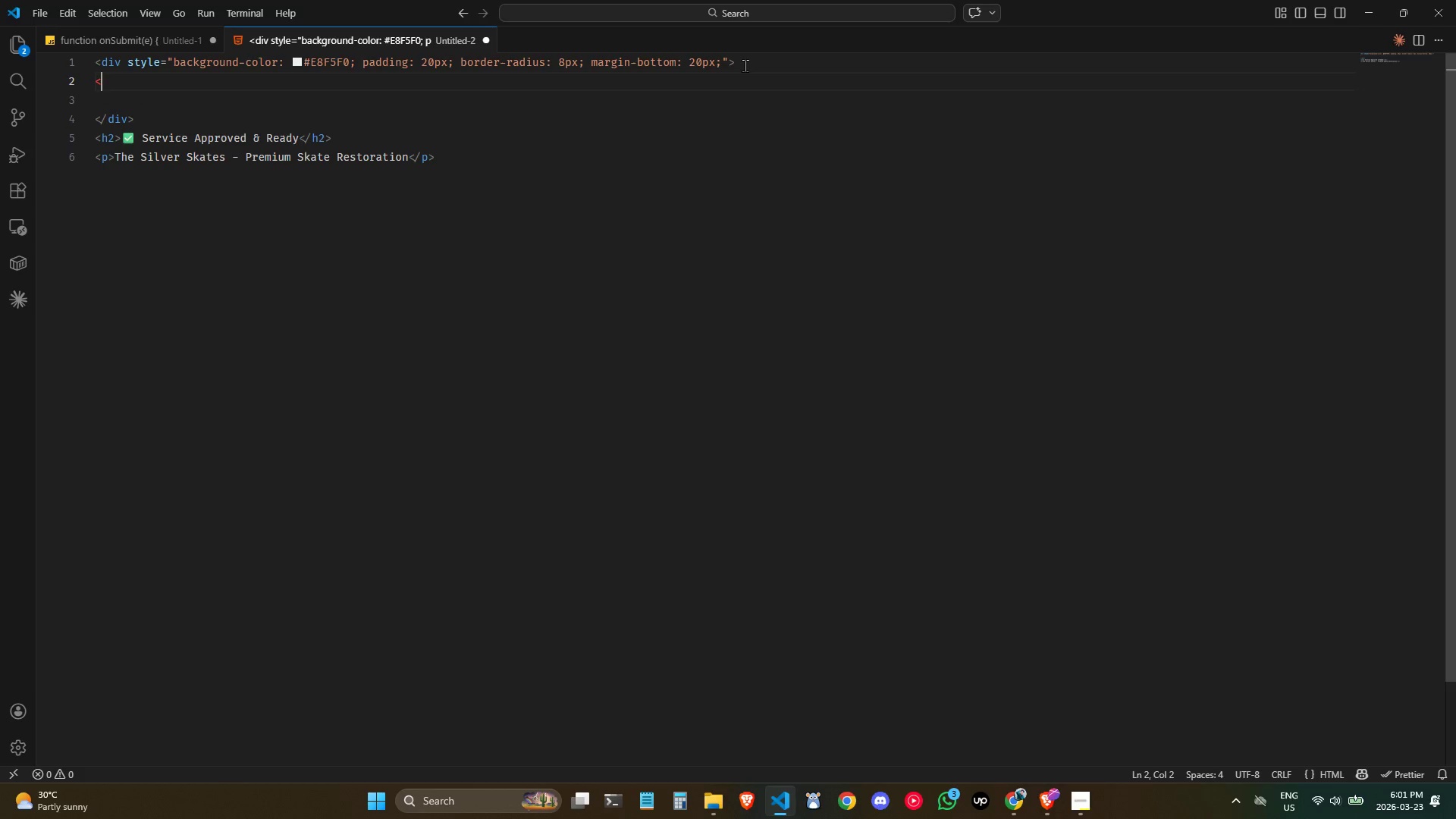 
key(Backspace)
 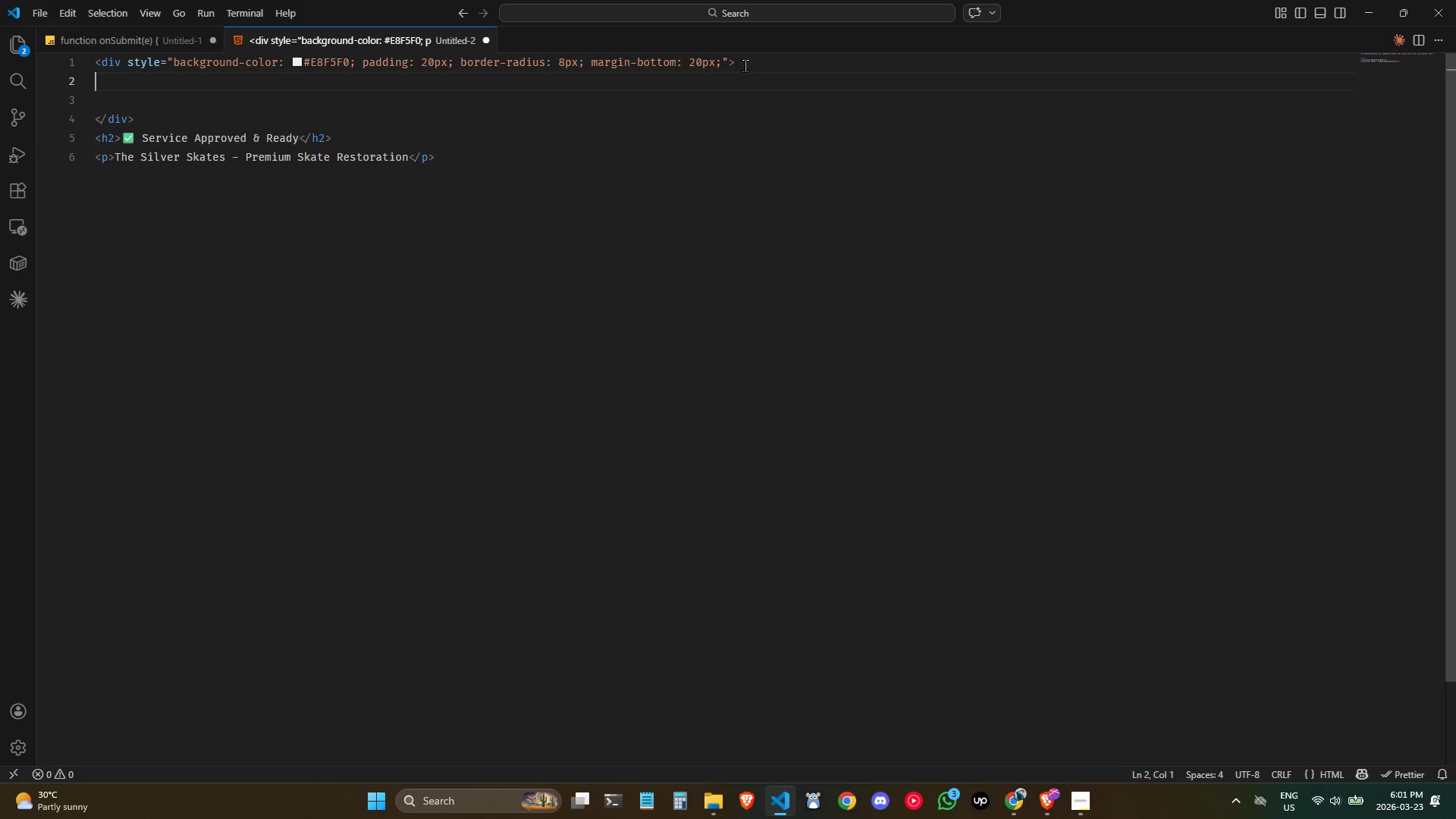 
key(Backspace)
 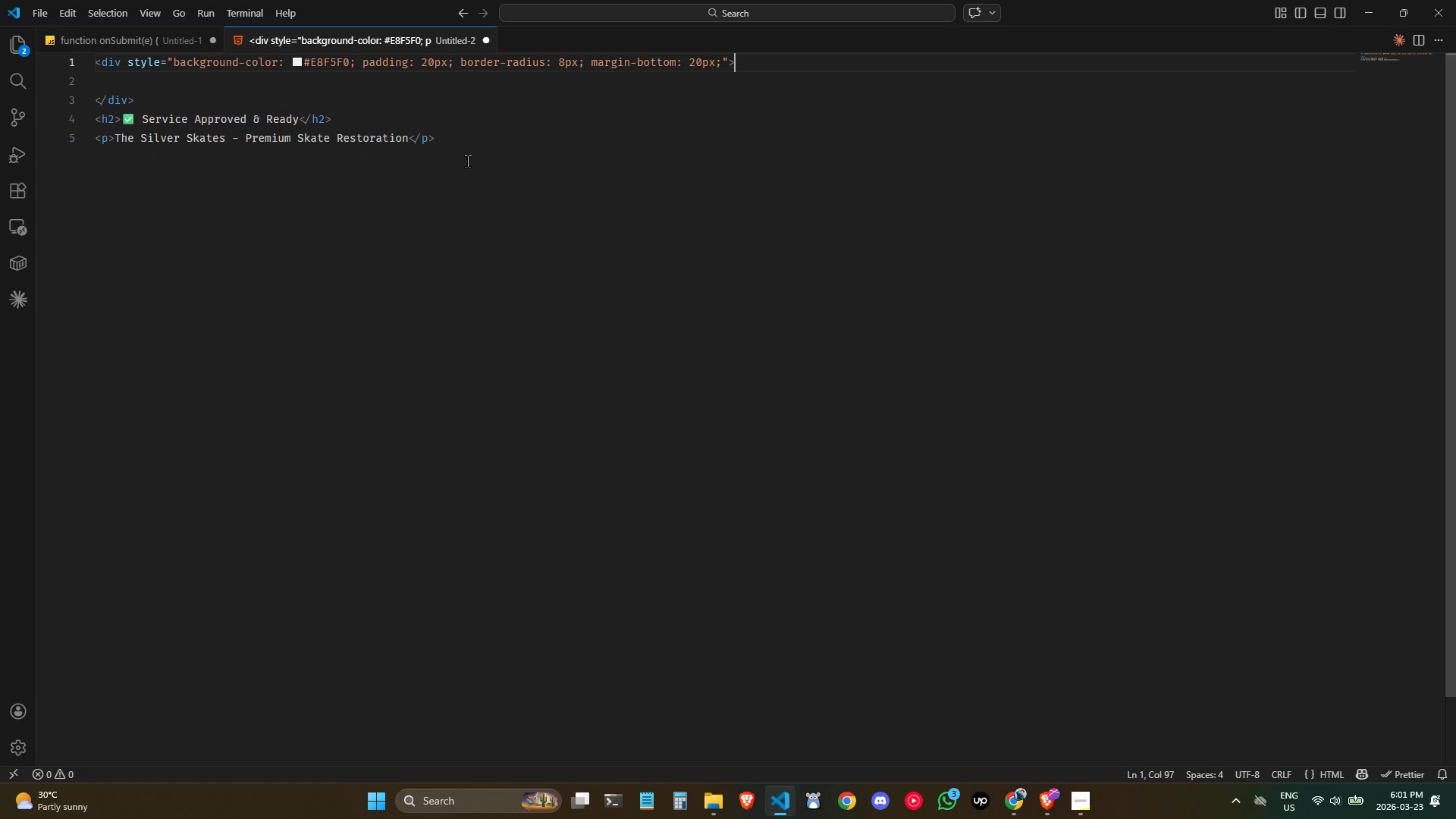 
left_click_drag(start_coordinate=[464, 150], to_coordinate=[91, 118])
 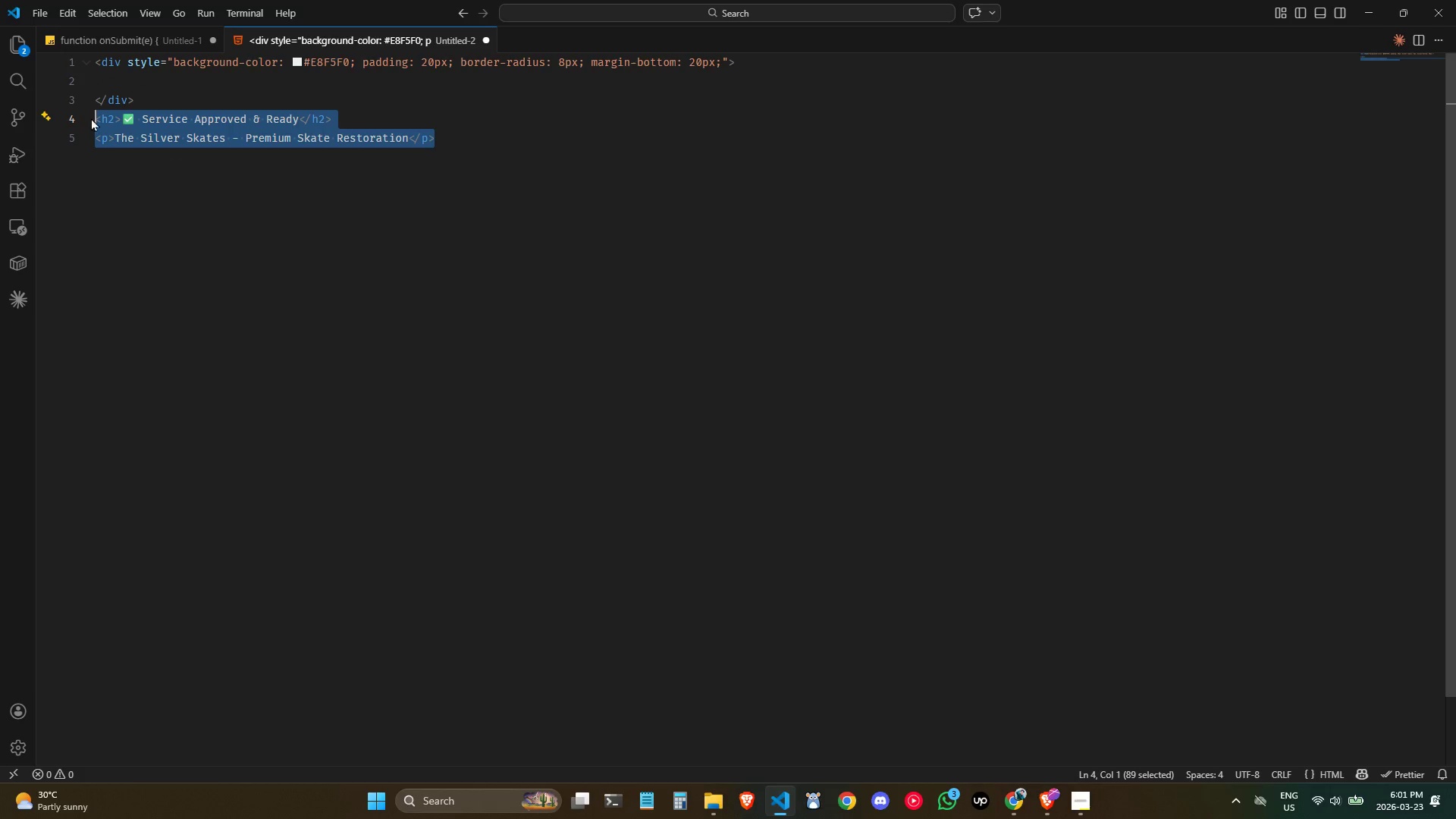 
key(Control+X)
 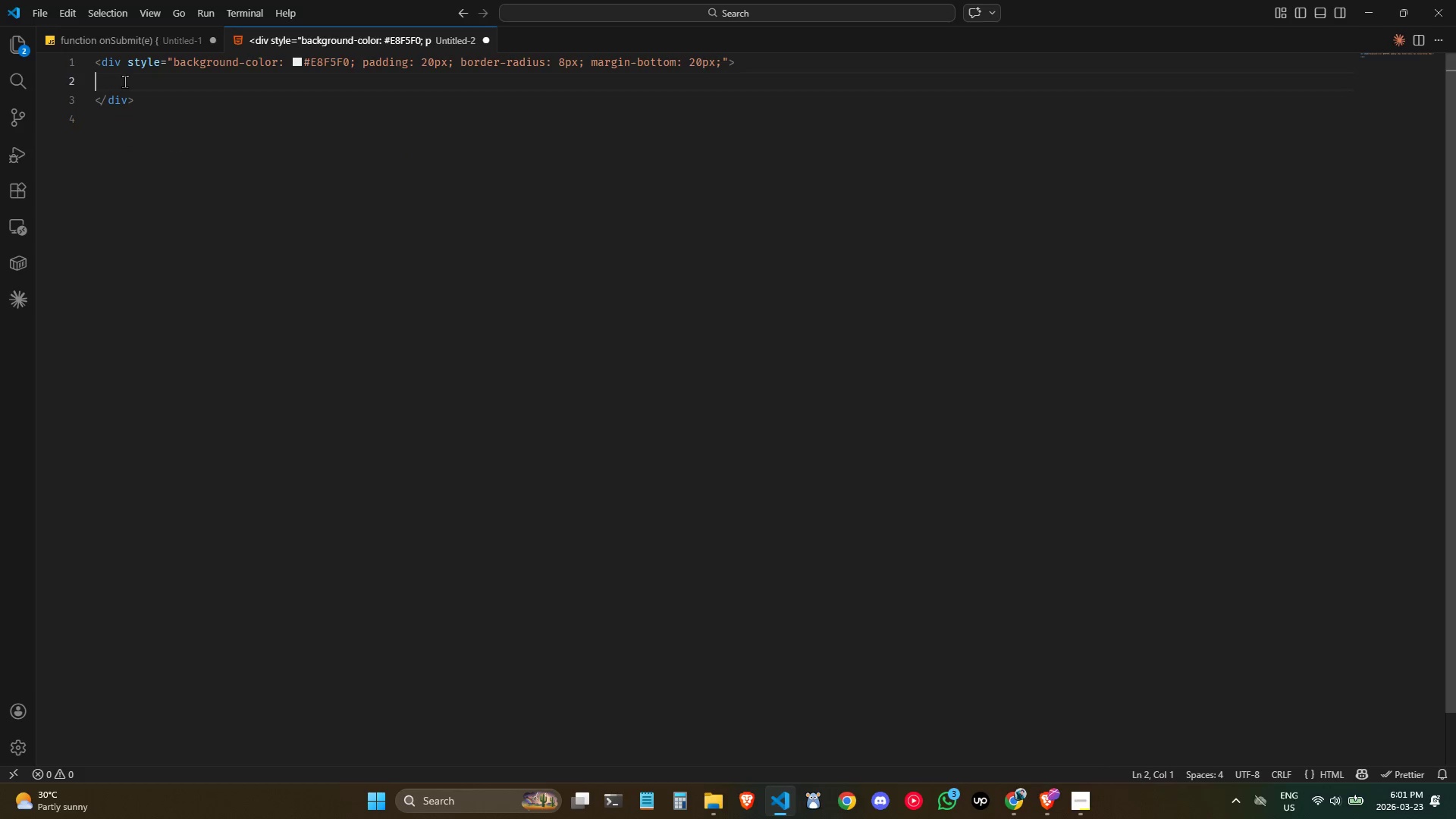 
left_click([124, 81])
 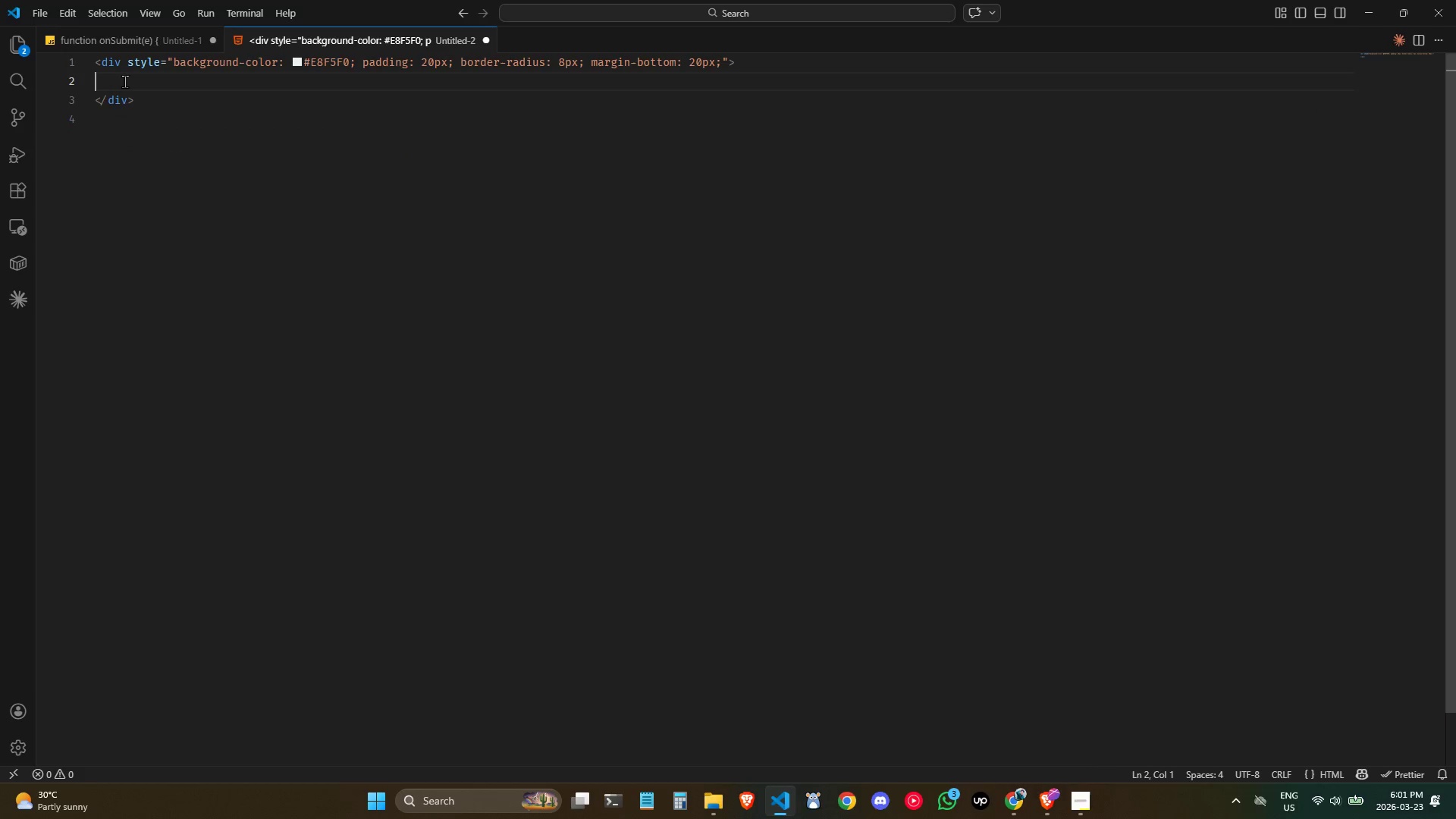 
key(Control+ControlLeft)
 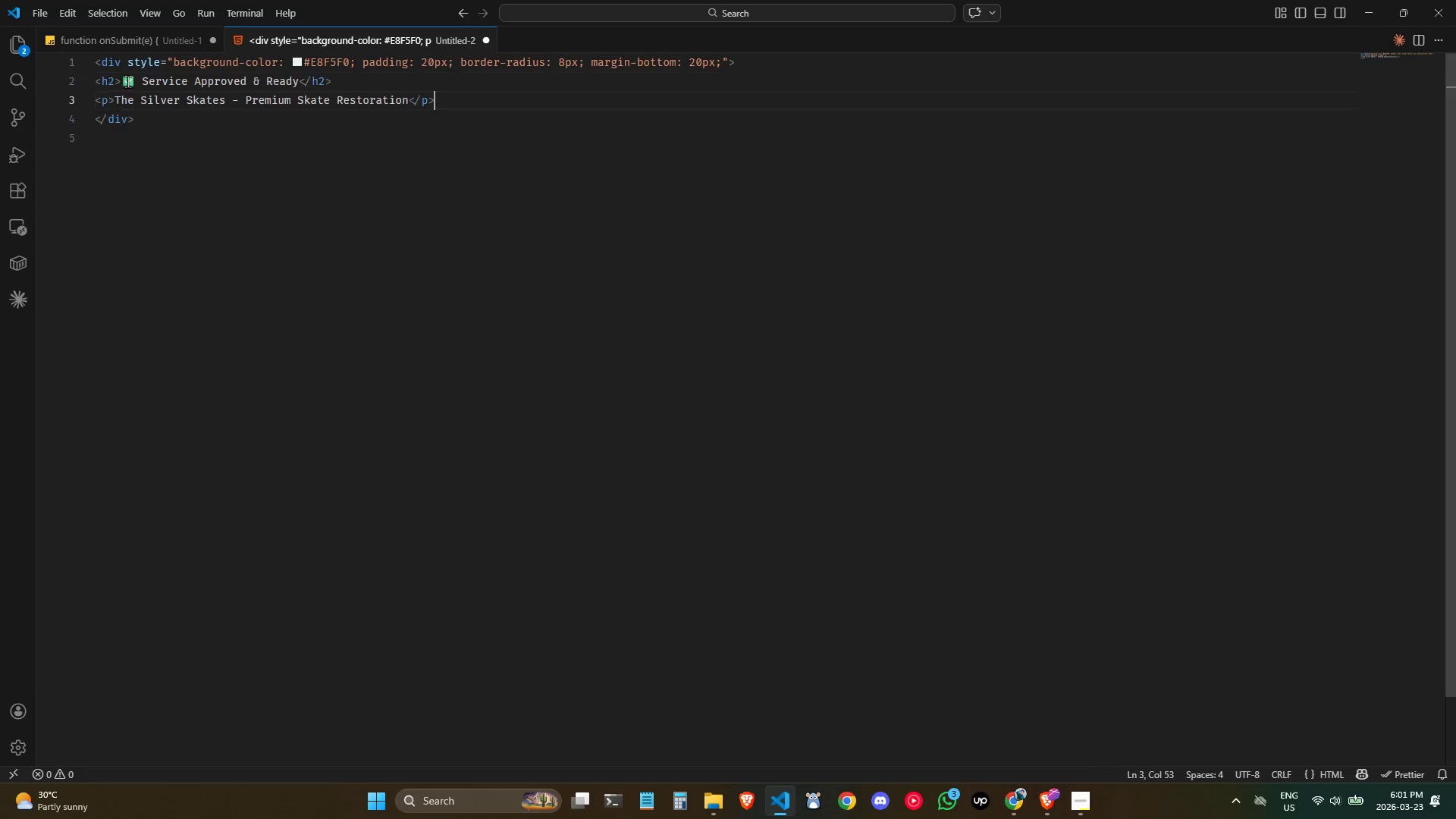 
key(Control+V)
 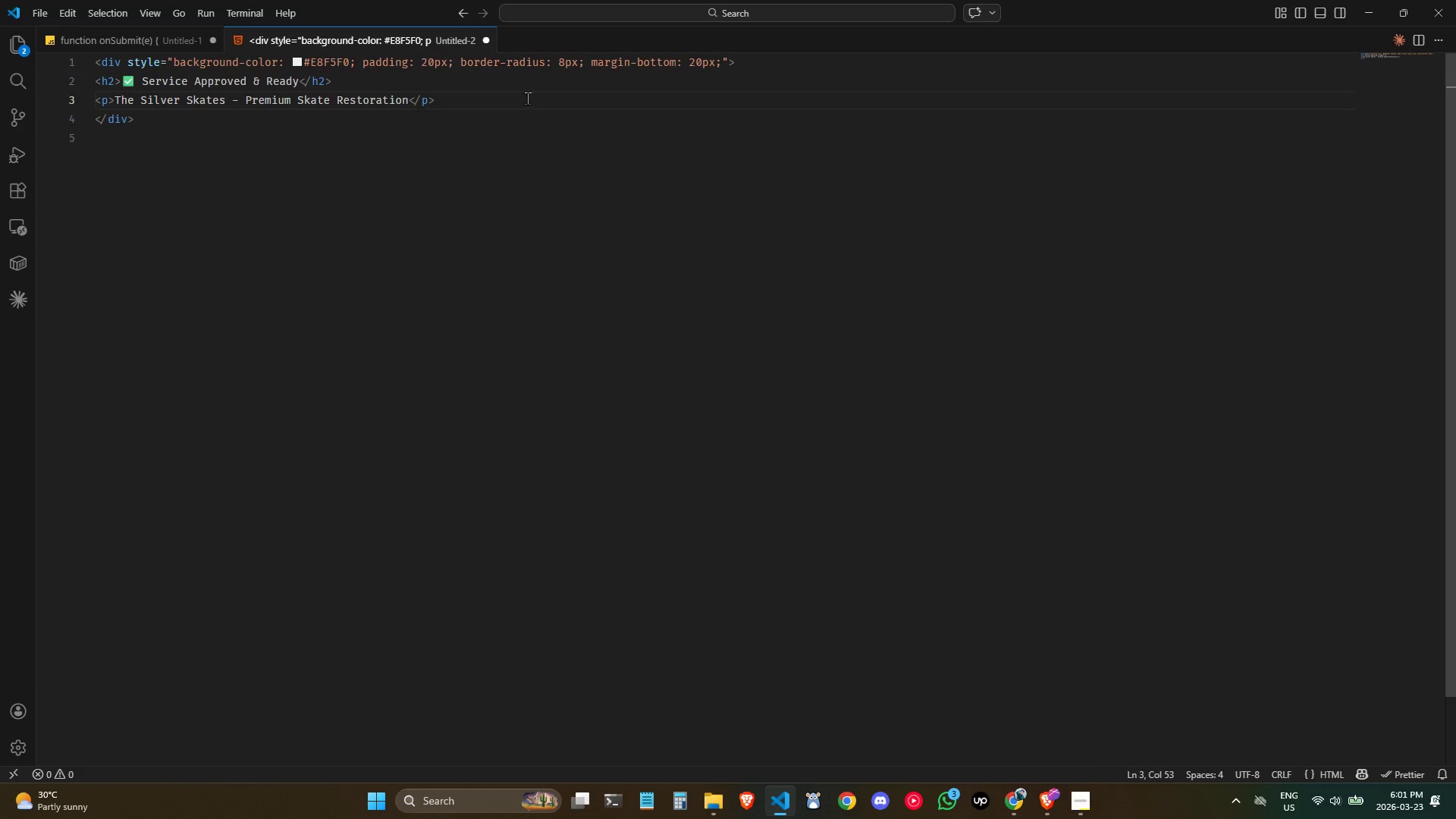 
left_click_drag(start_coordinate=[512, 98], to_coordinate=[85, 89])
 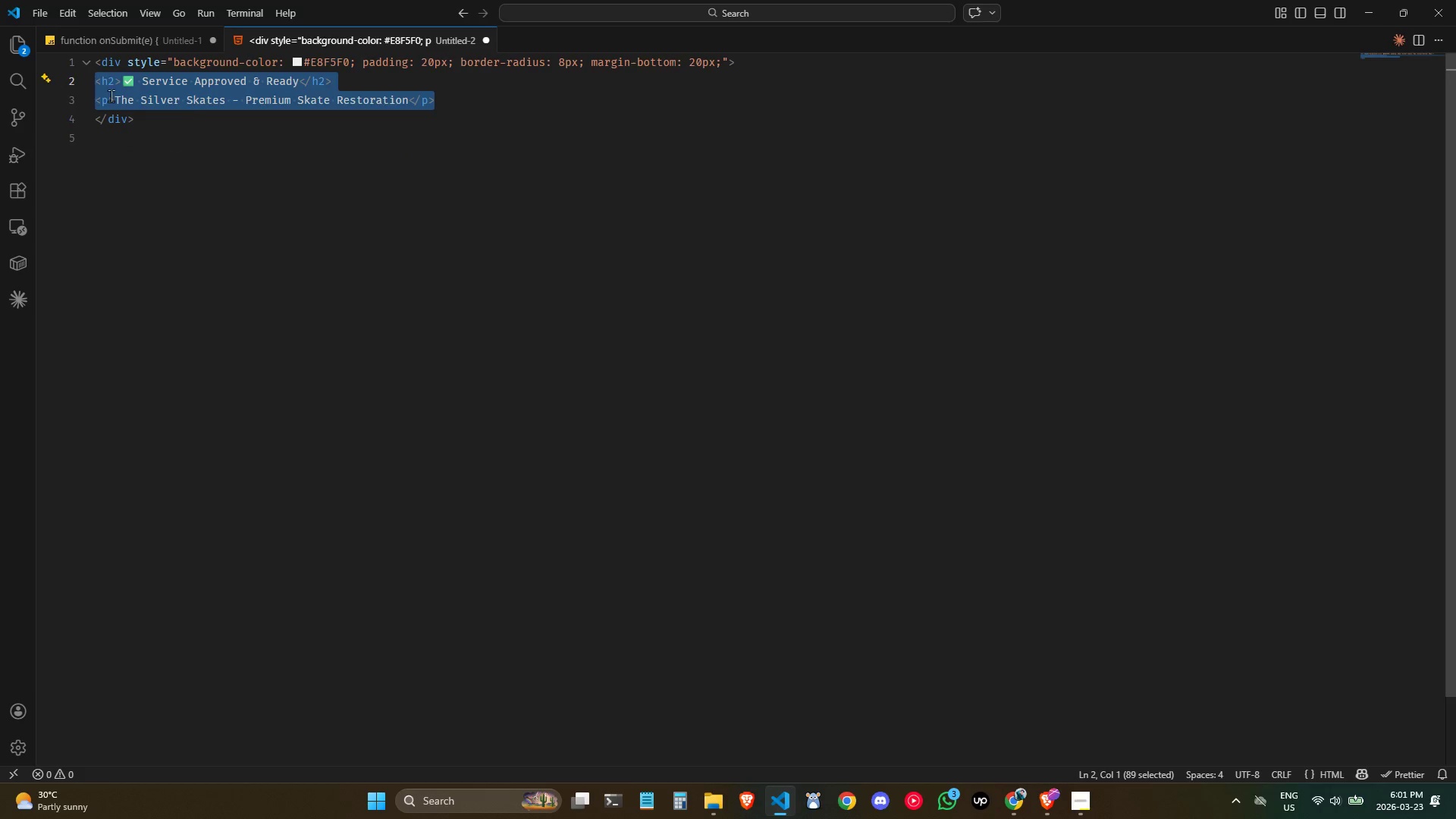 
key(Tab)
 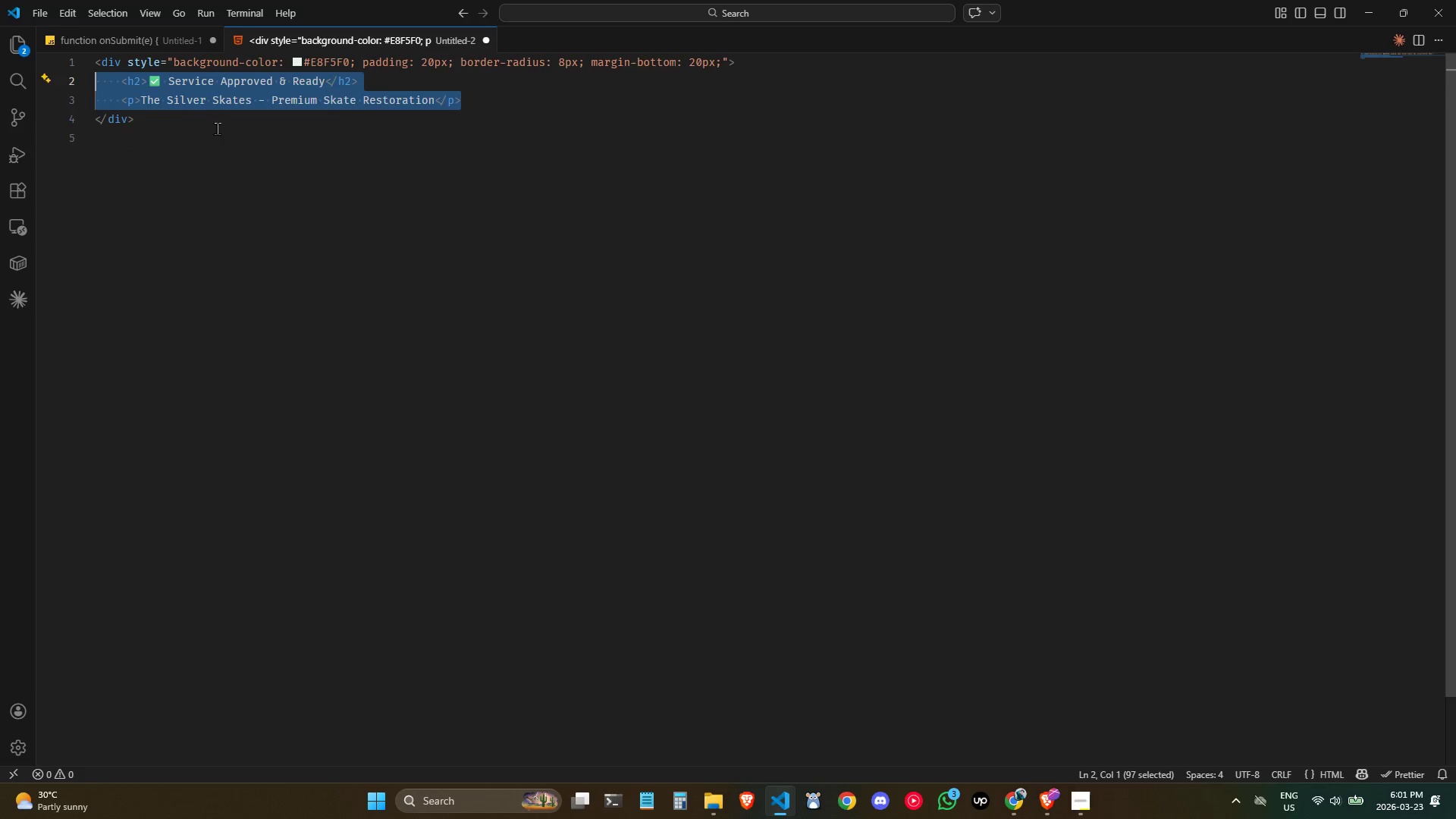 
left_click([217, 128])
 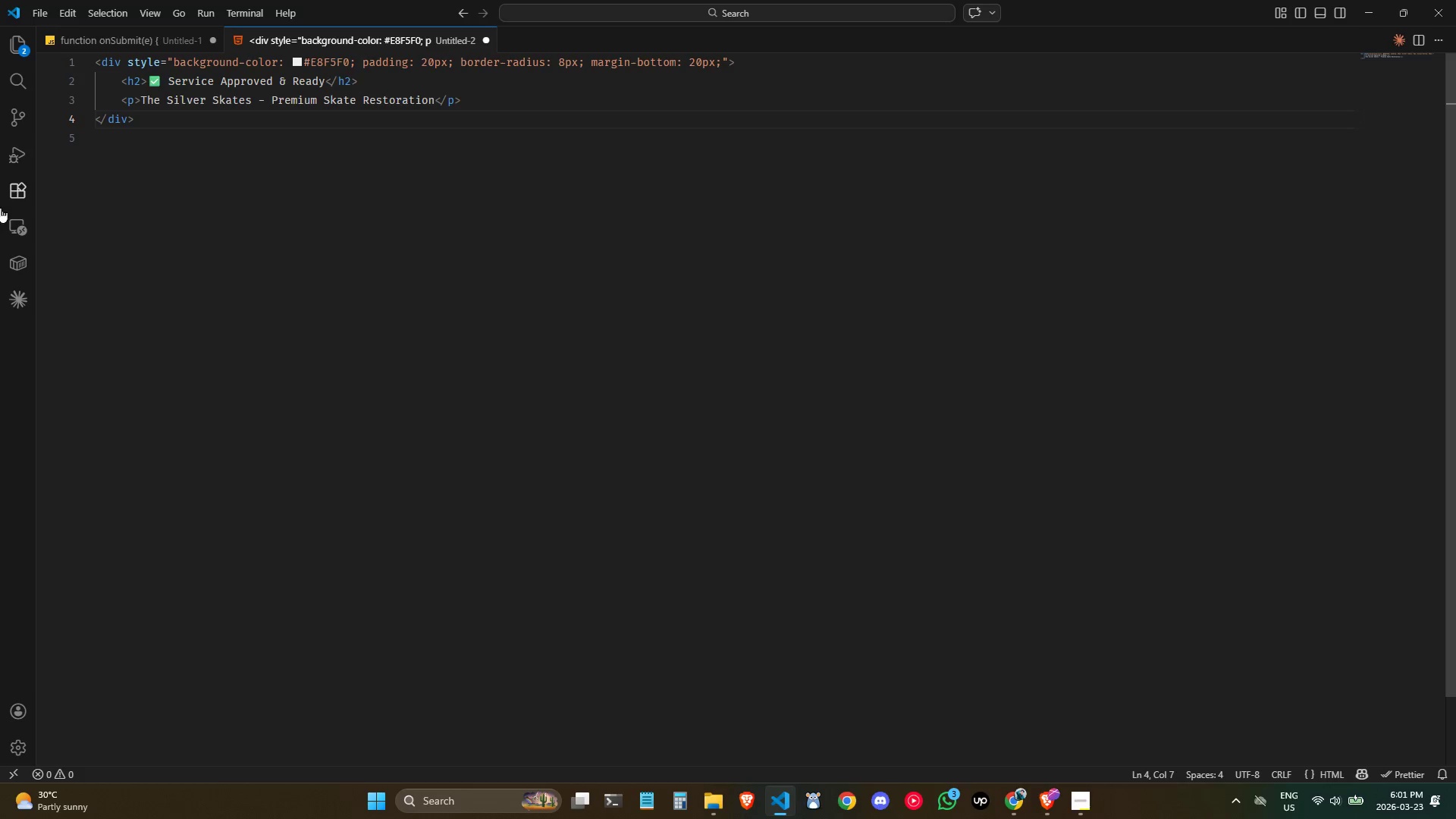 
wait(6.28)
 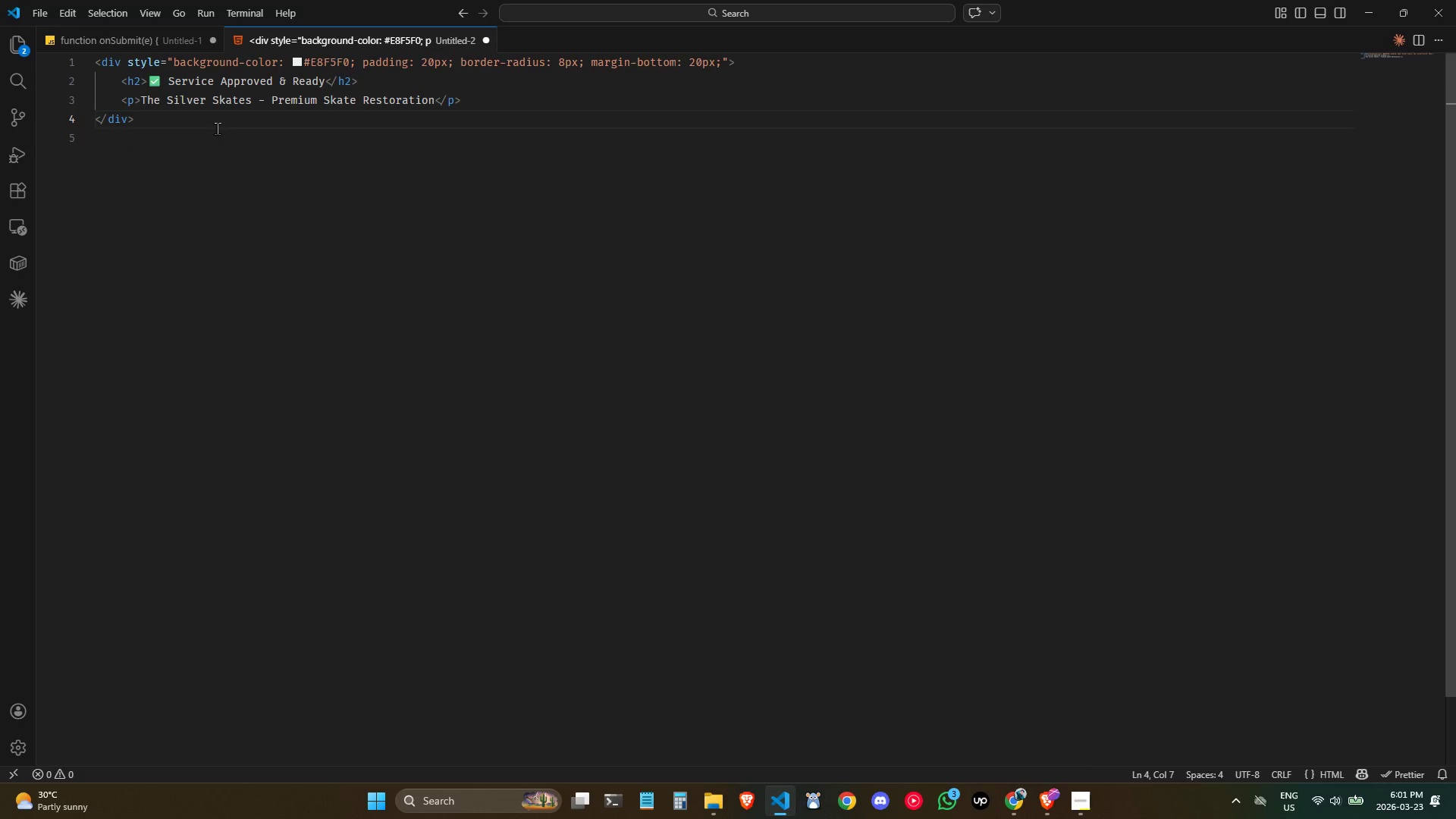 
left_click([146, 86])
 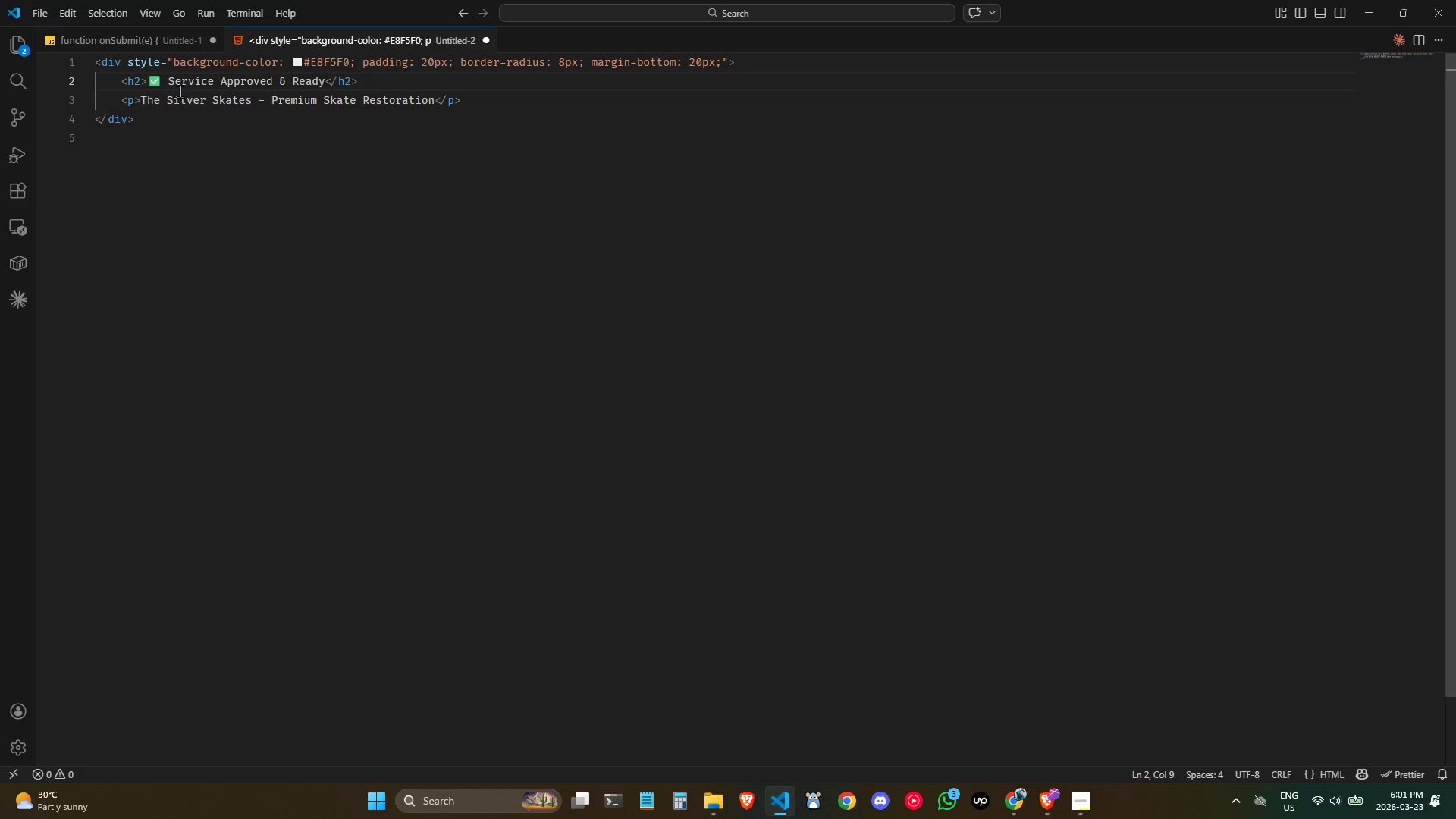 
key(ArrowLeft)
 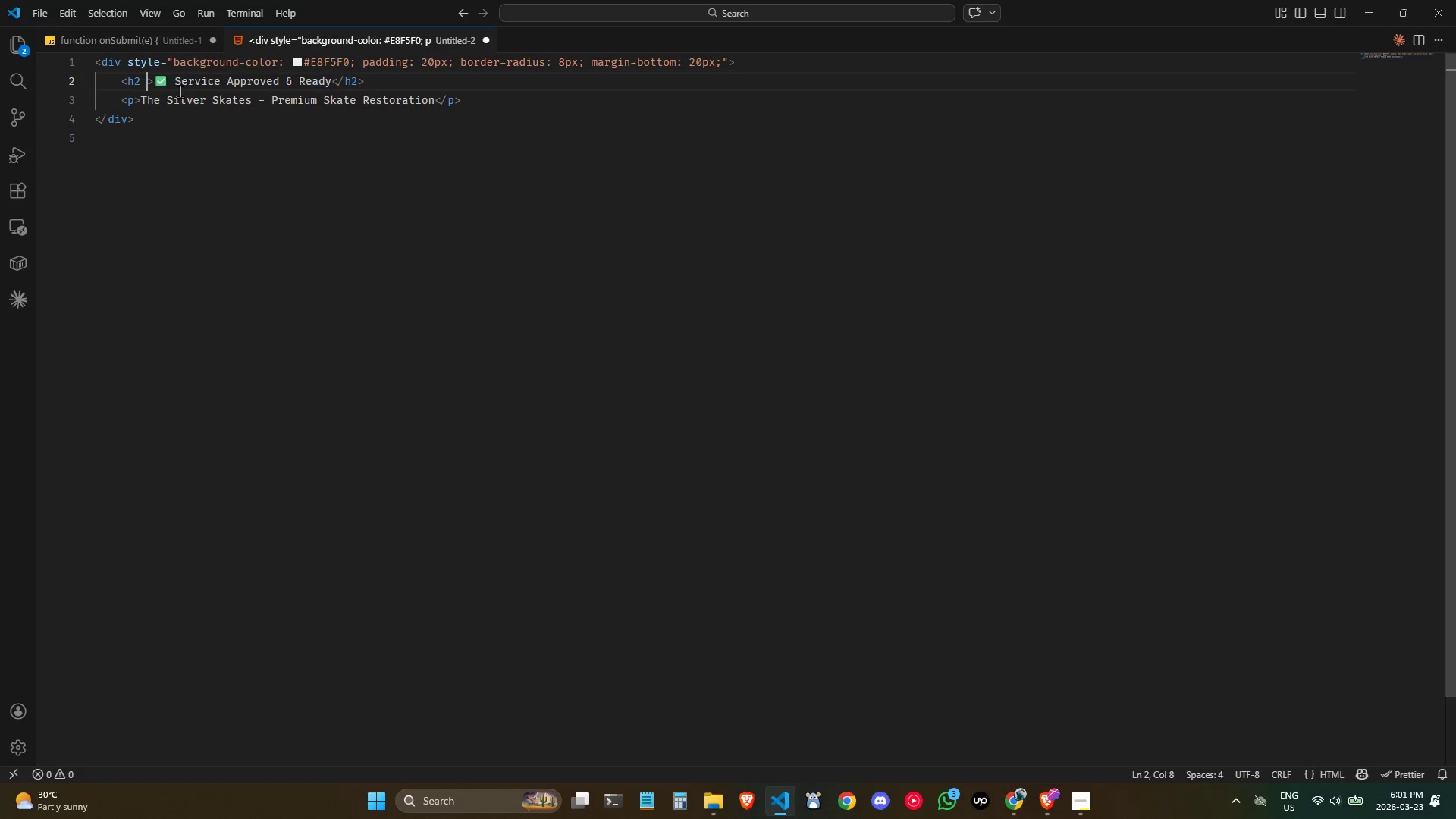 
type( style="")
 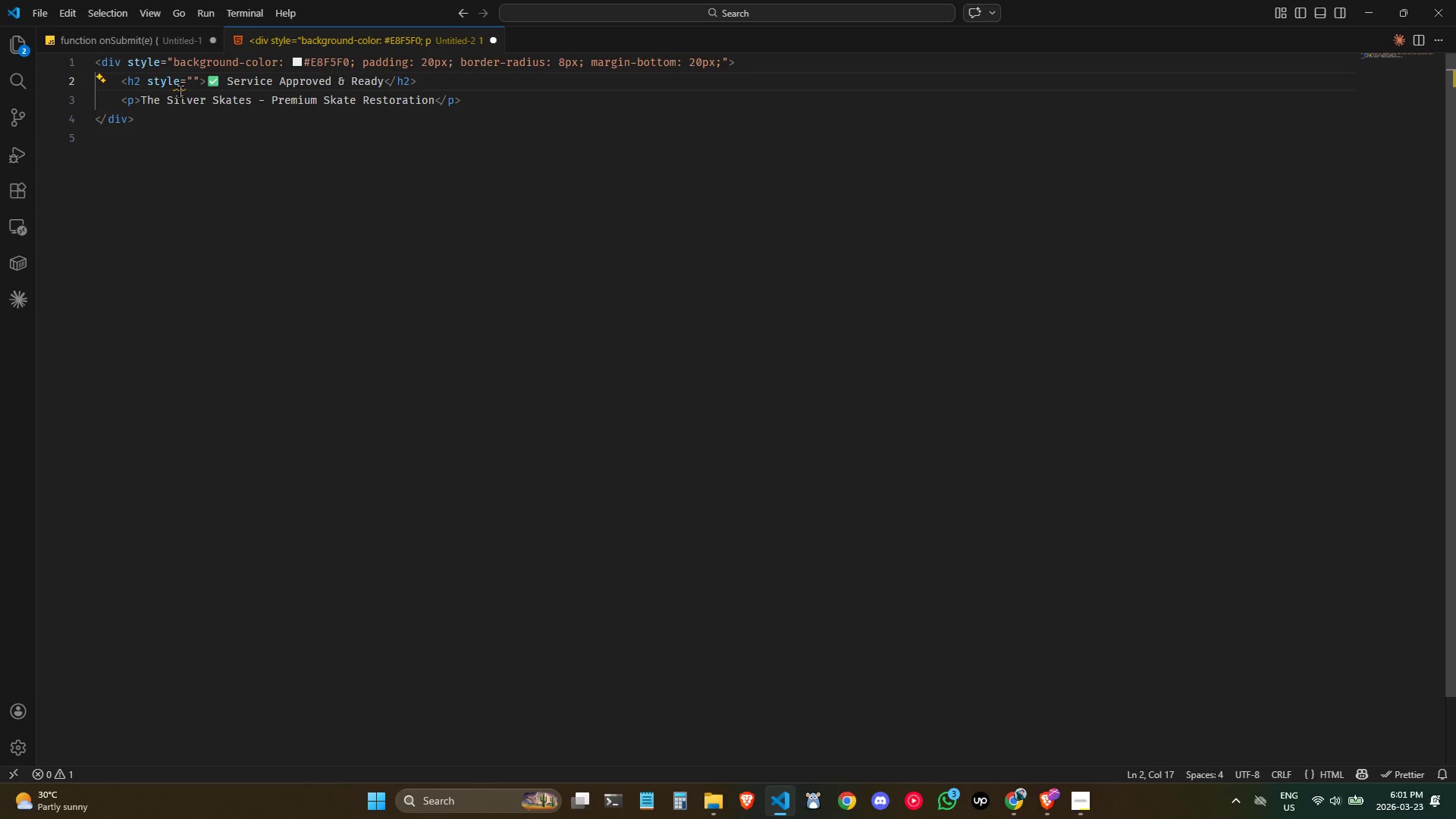 
key(ArrowLeft)
 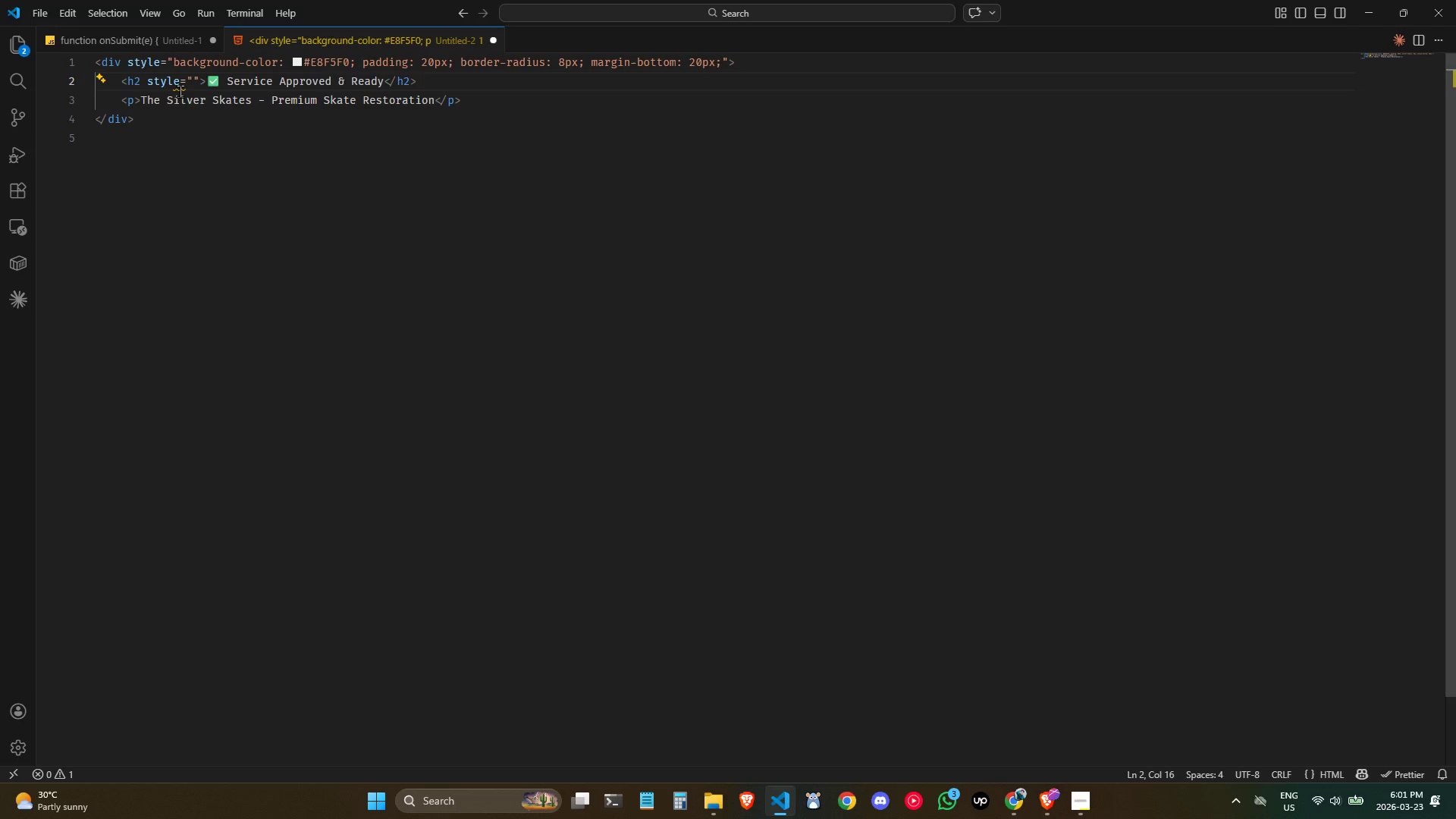 
type(color: $)
key(Backspace)
type(#0D7)
 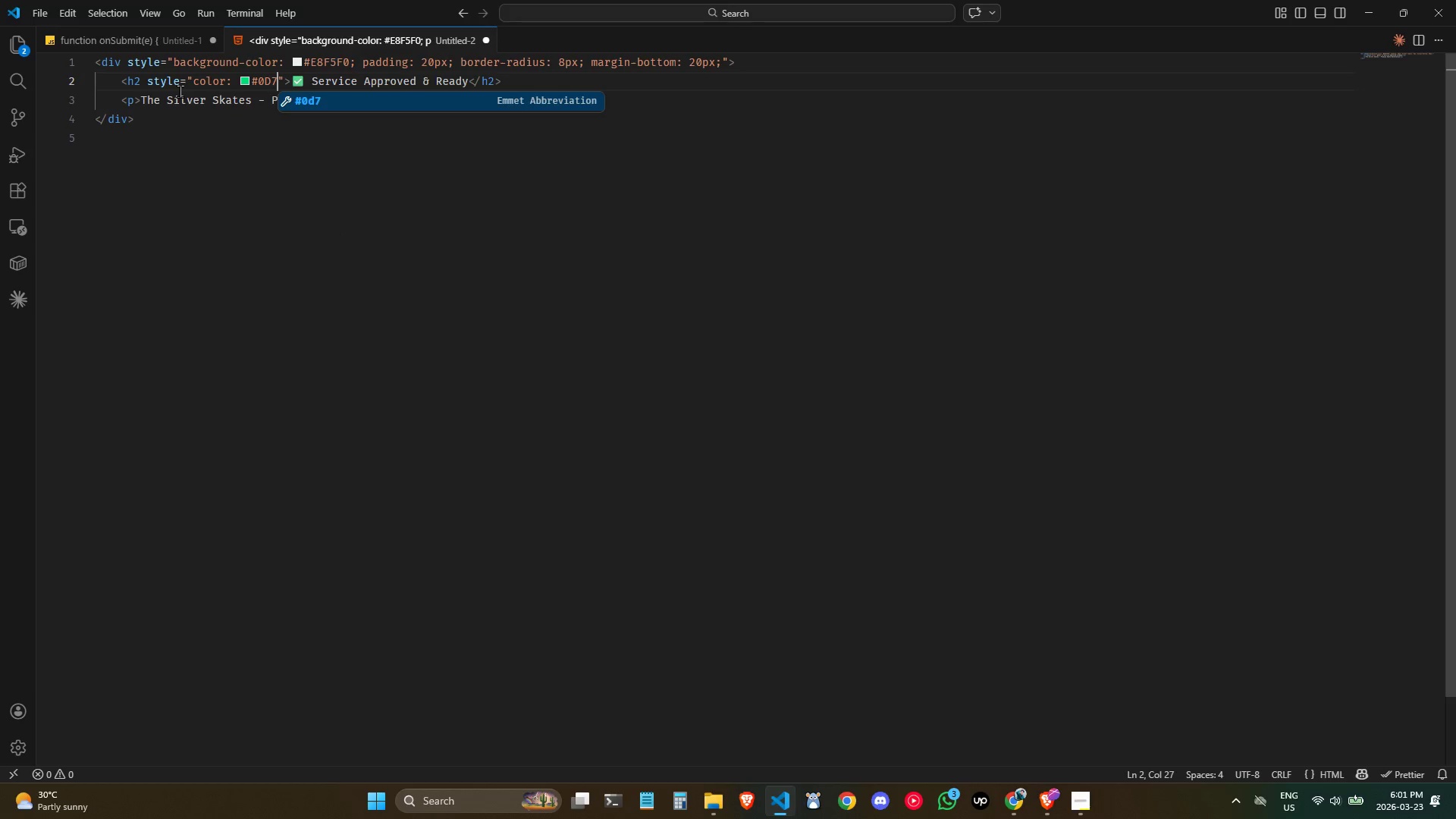 
type(E6D)
 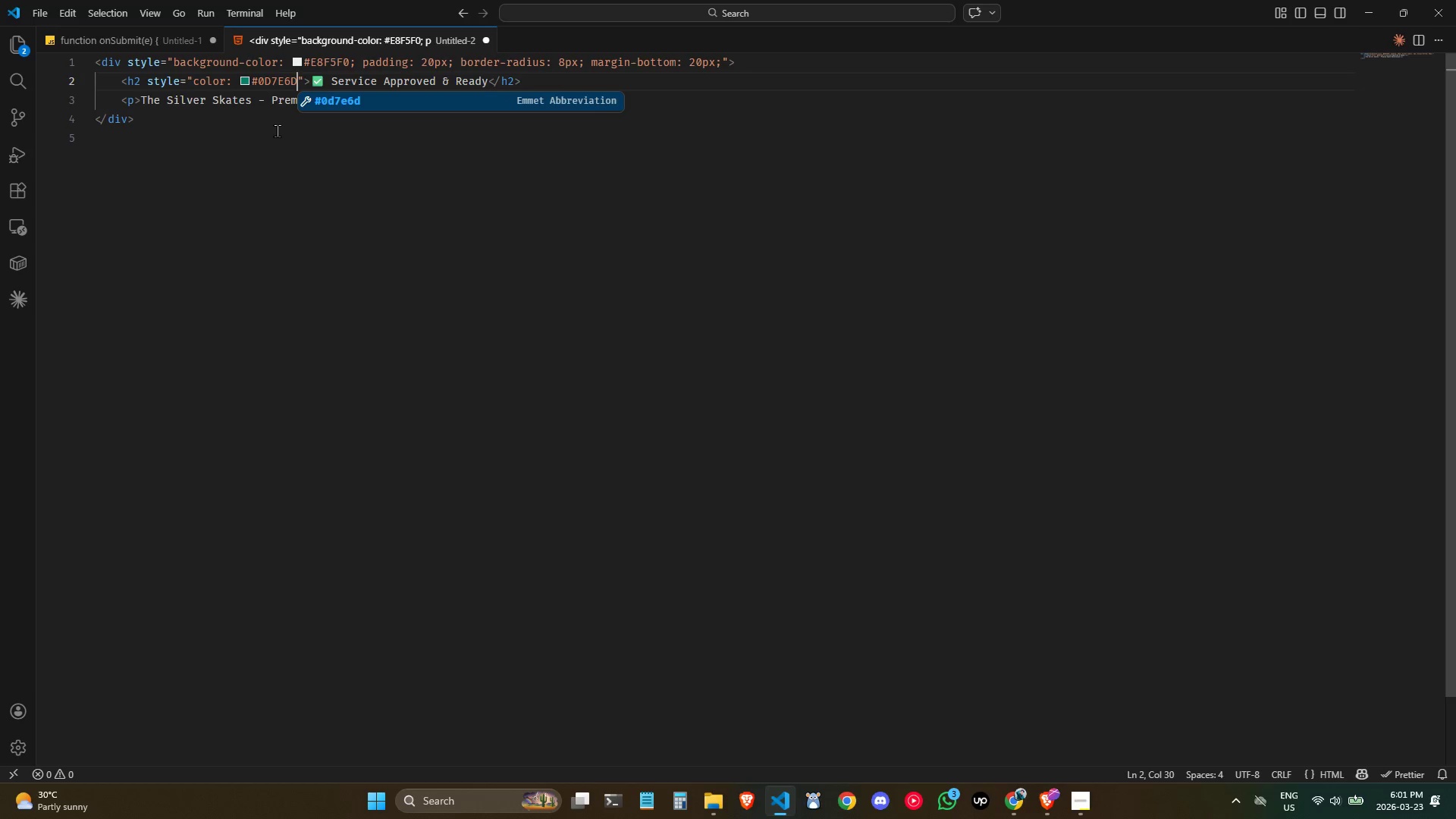 
wait(10.94)
 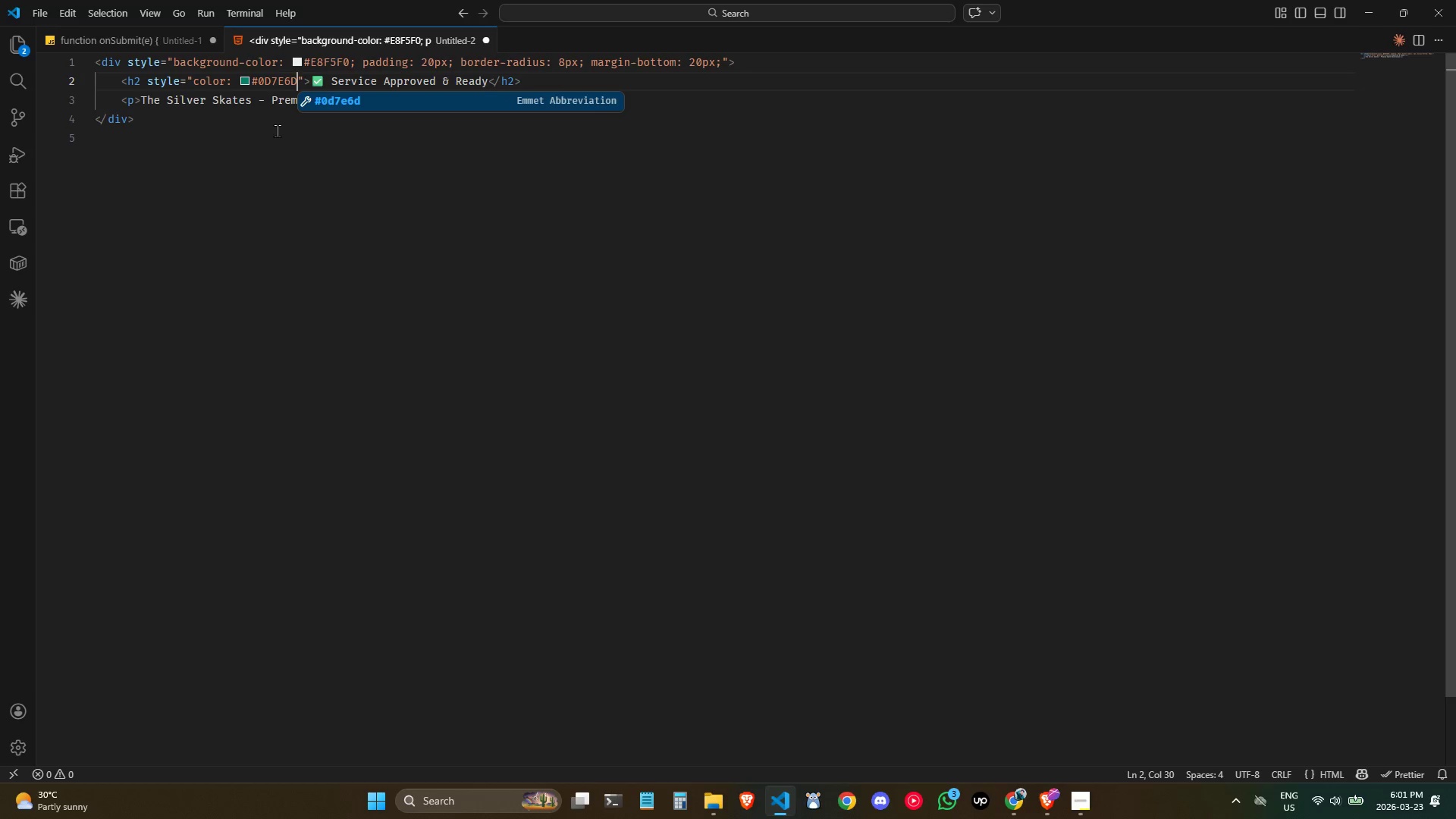 
type(; marginL)
key(Backspace)
type(: 0;)
 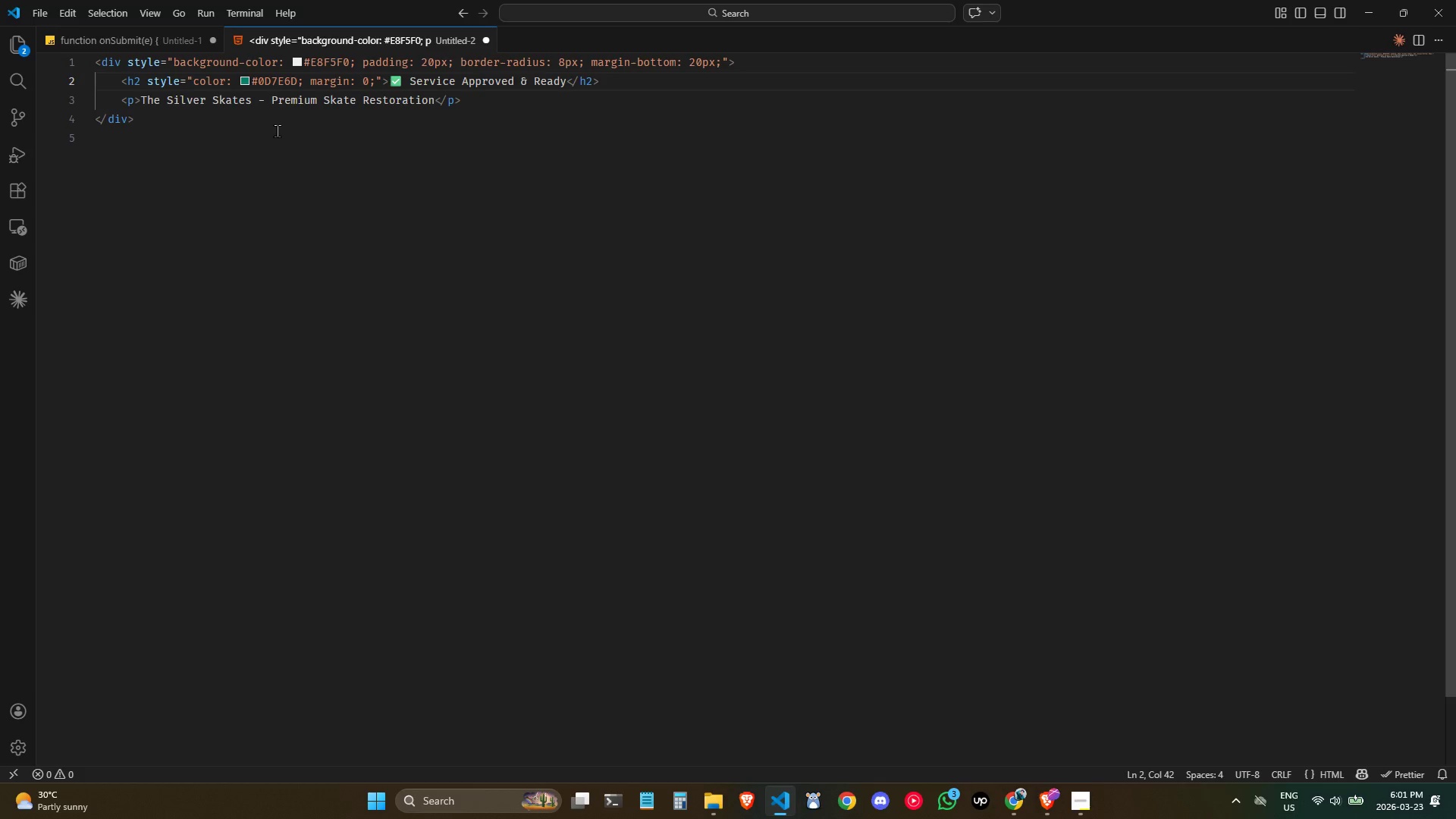 
left_click([141, 99])
 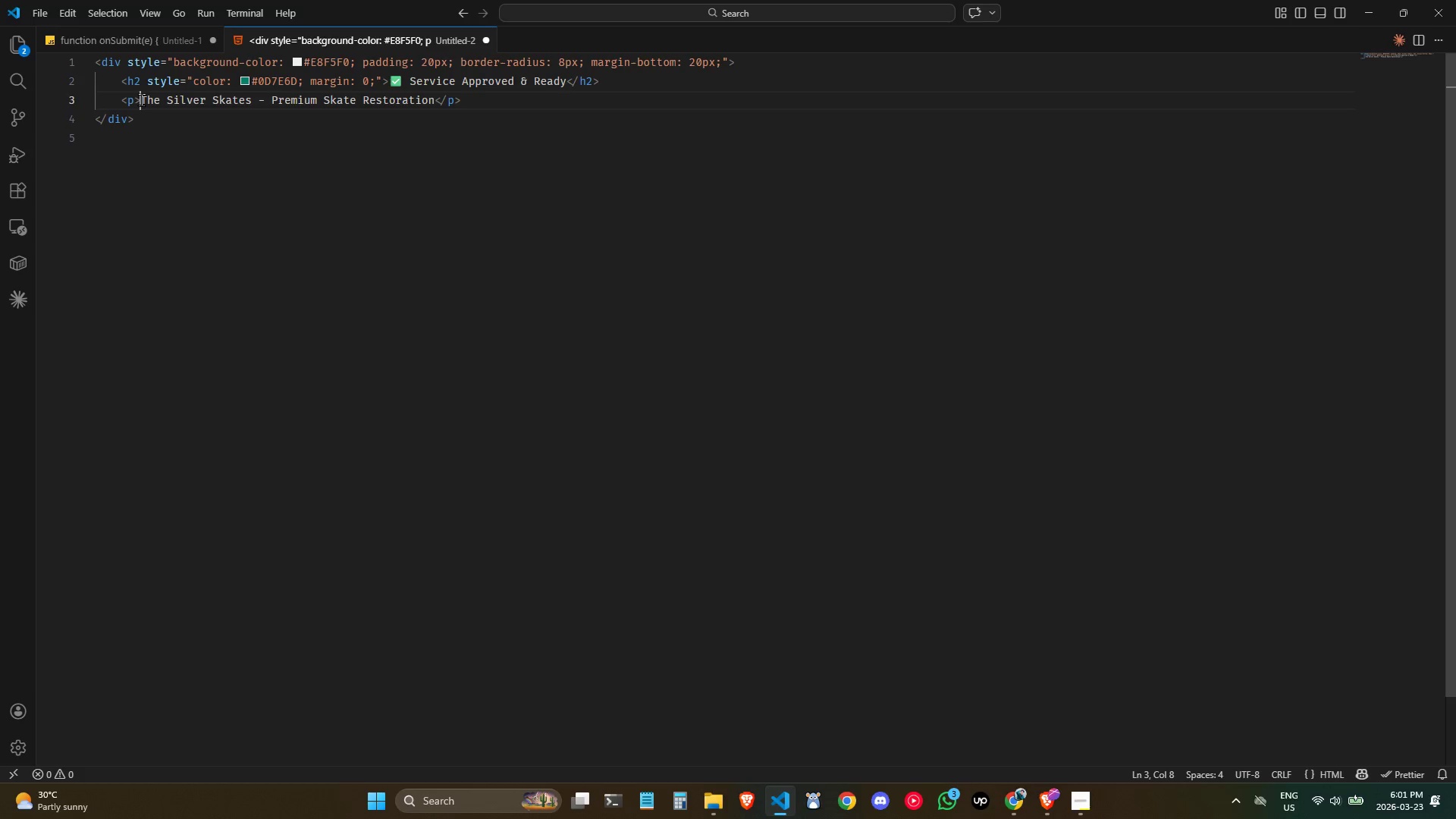 
key(ArrowLeft)
 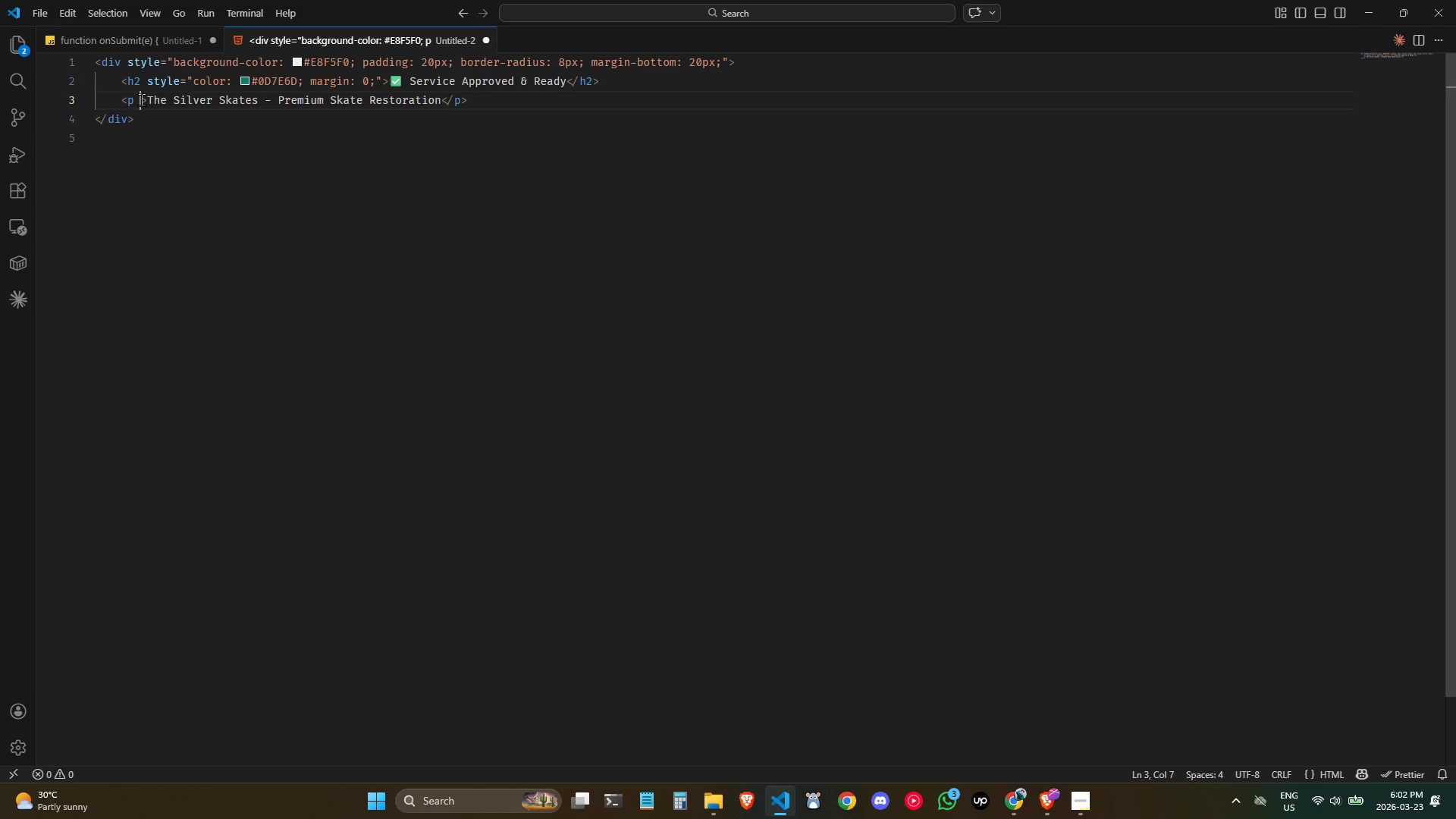 
type( sty)
 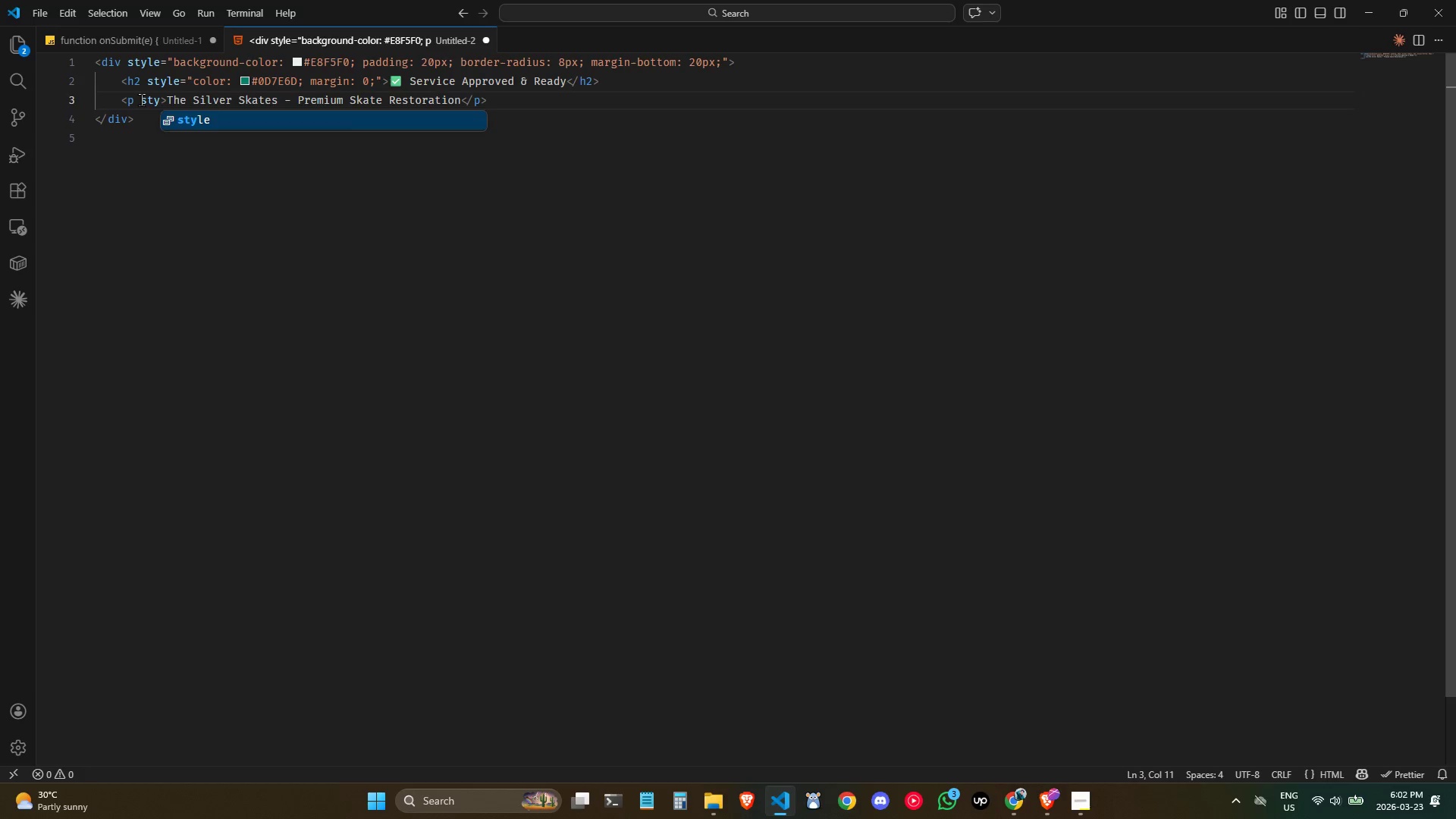 
key(Enter)
 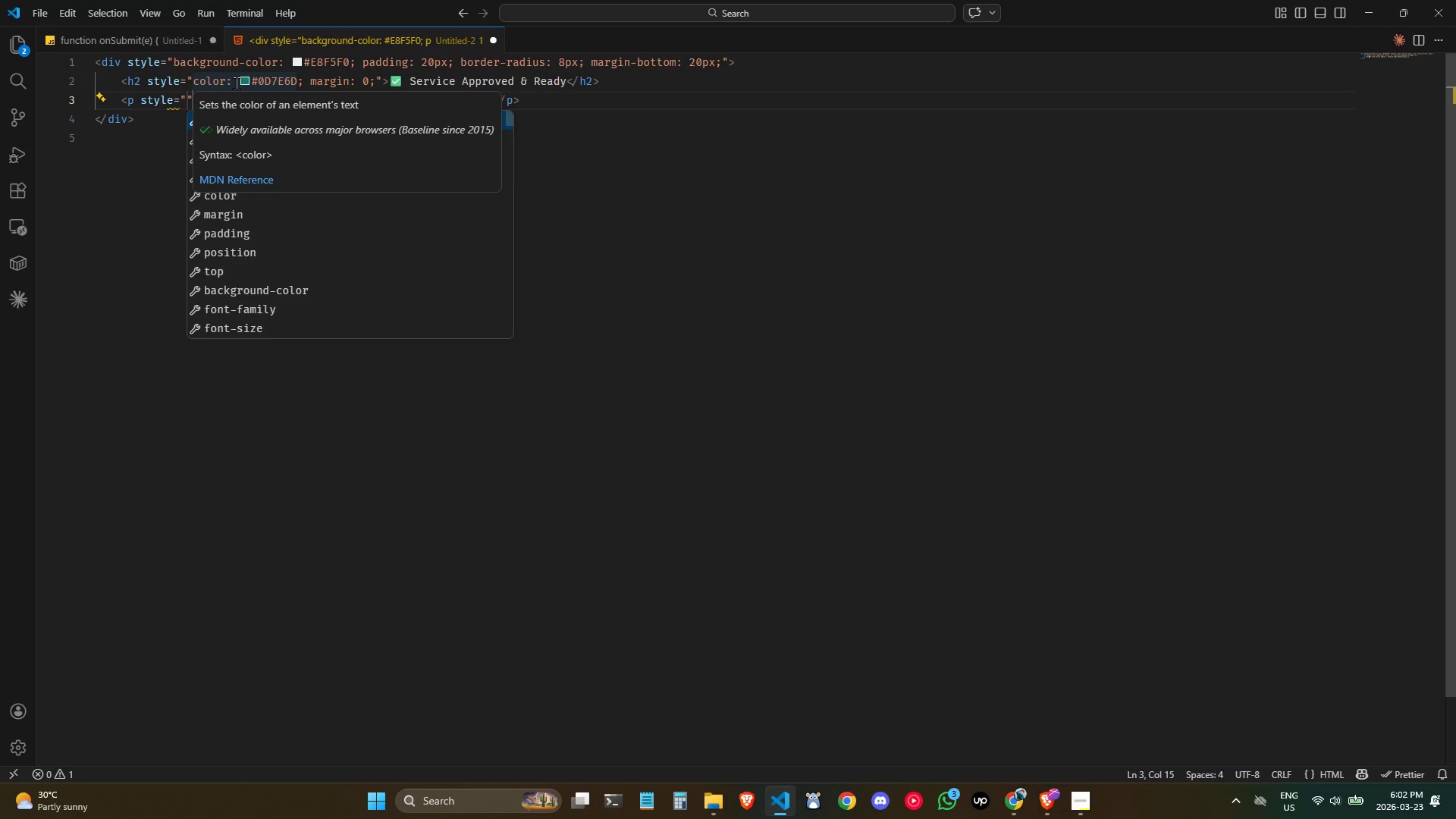 
type(color:)
 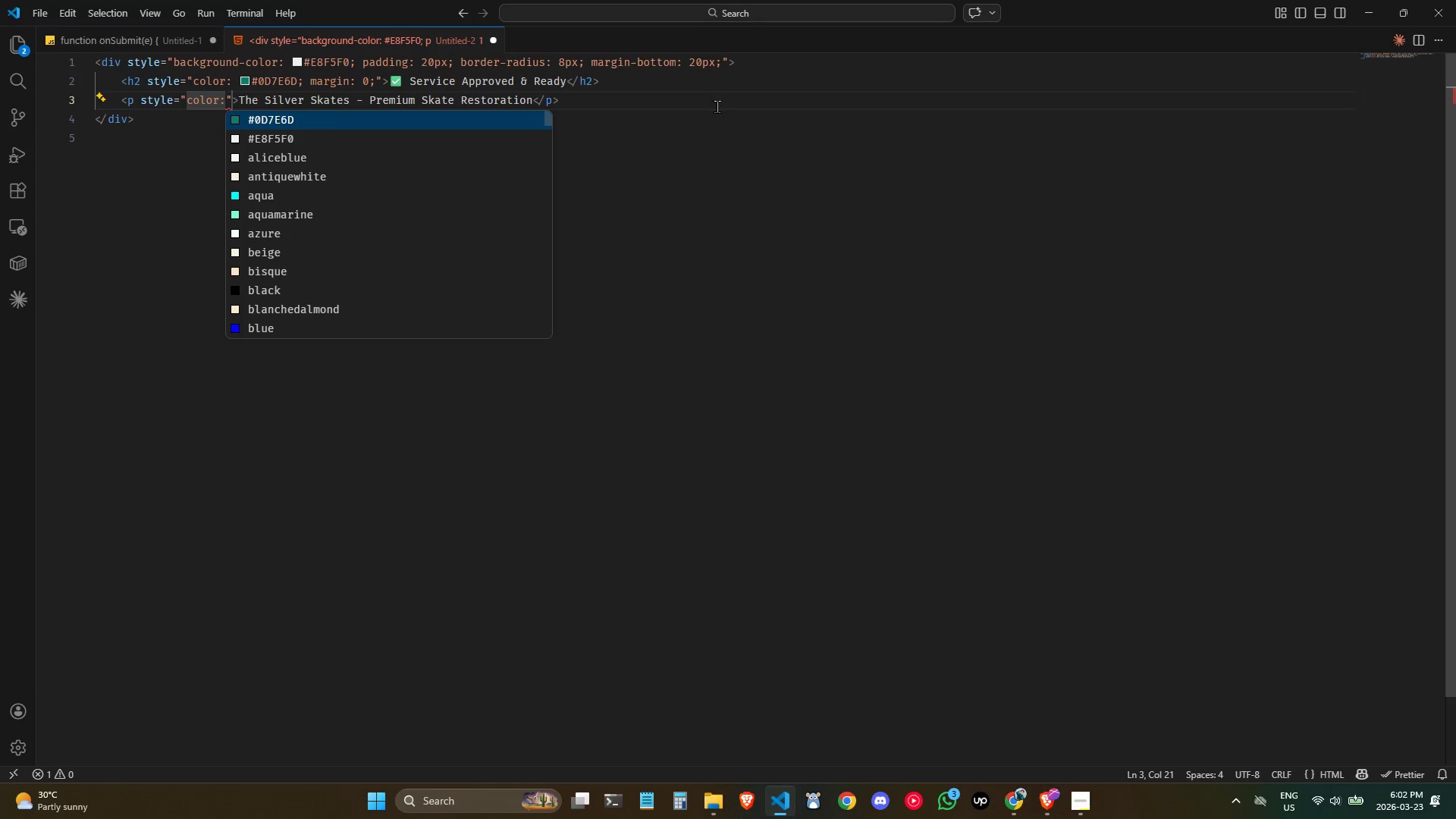 
key(Space)
 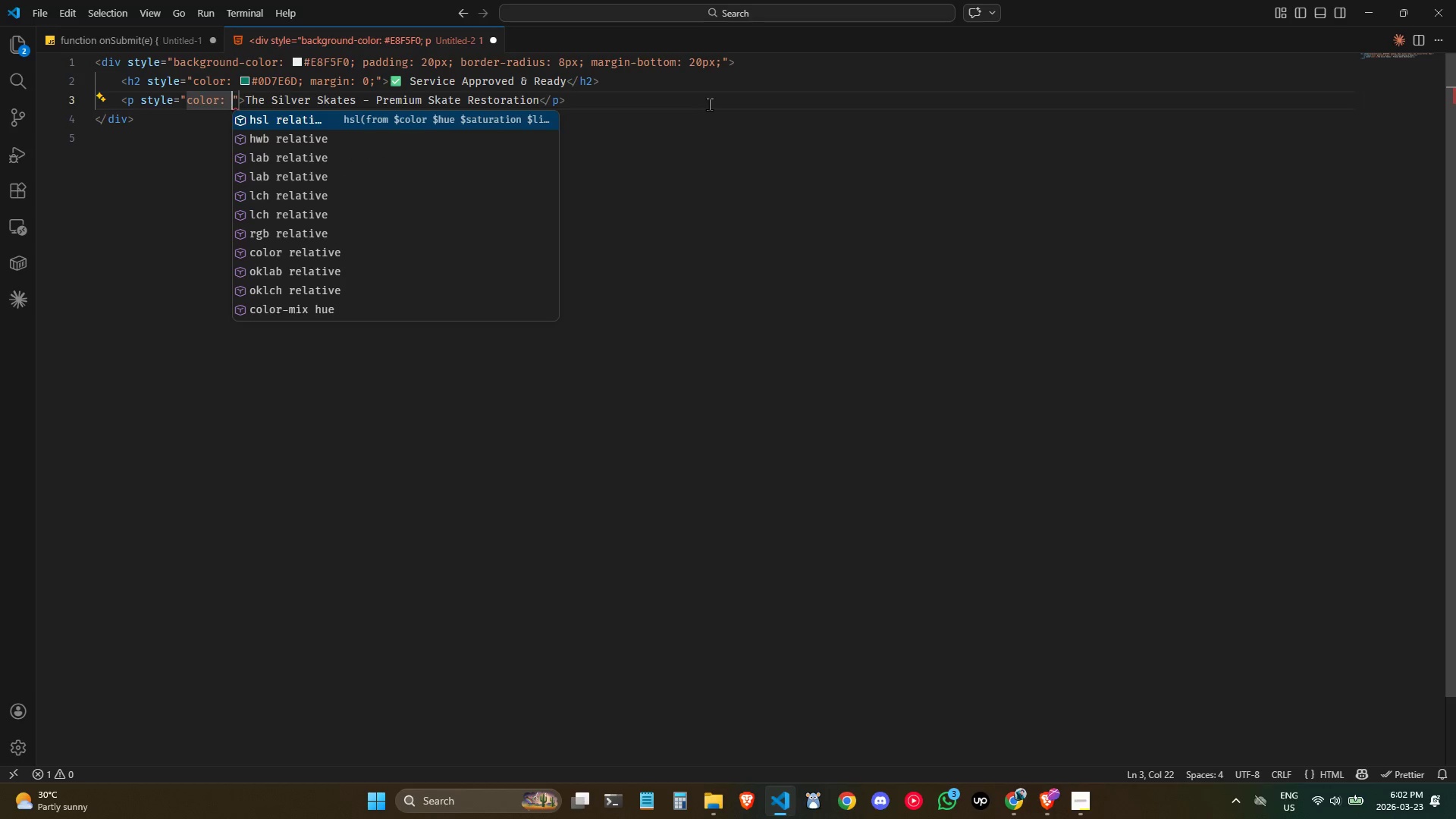 
key(Shift+3)
 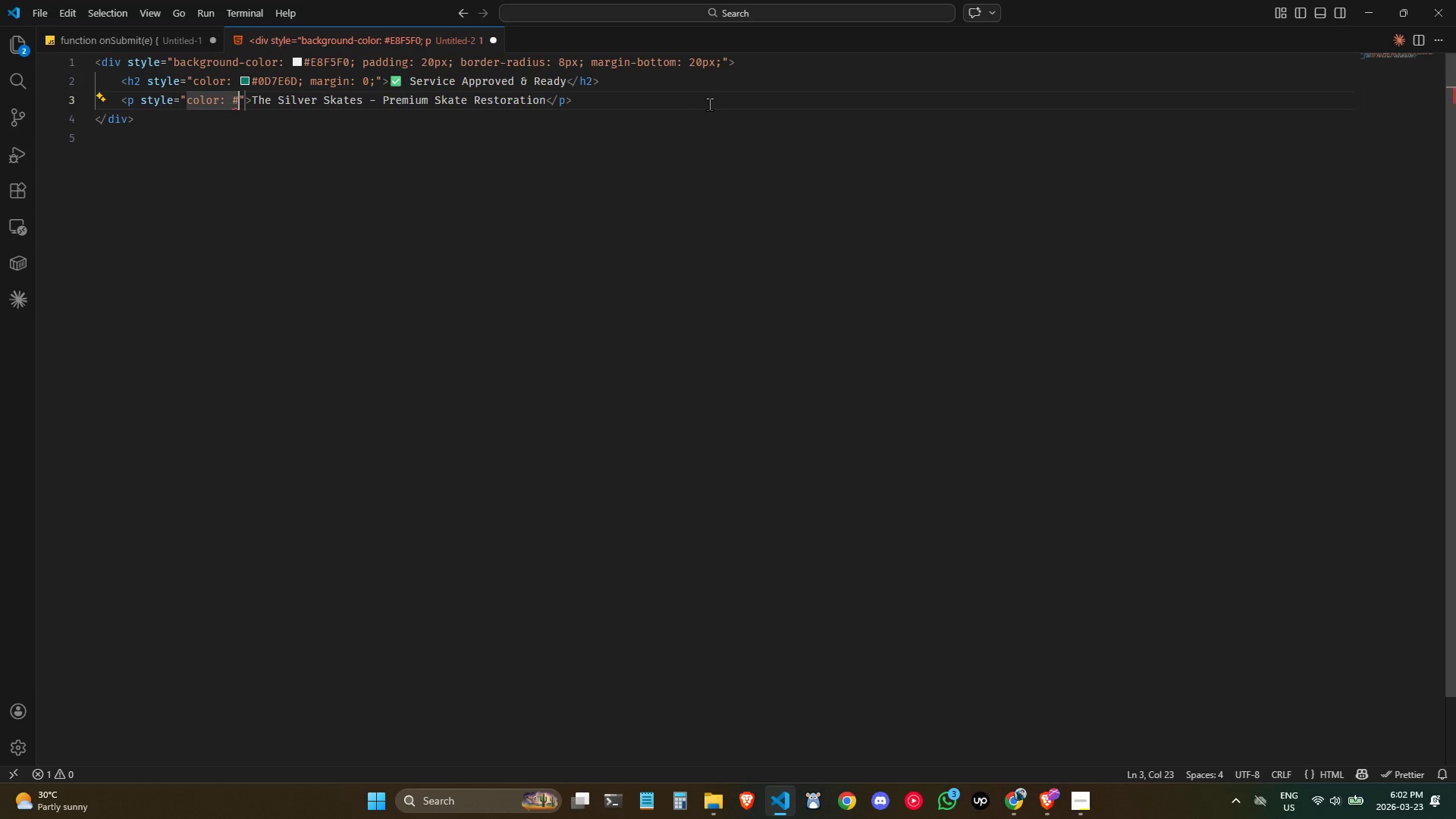 
key(Backspace)
 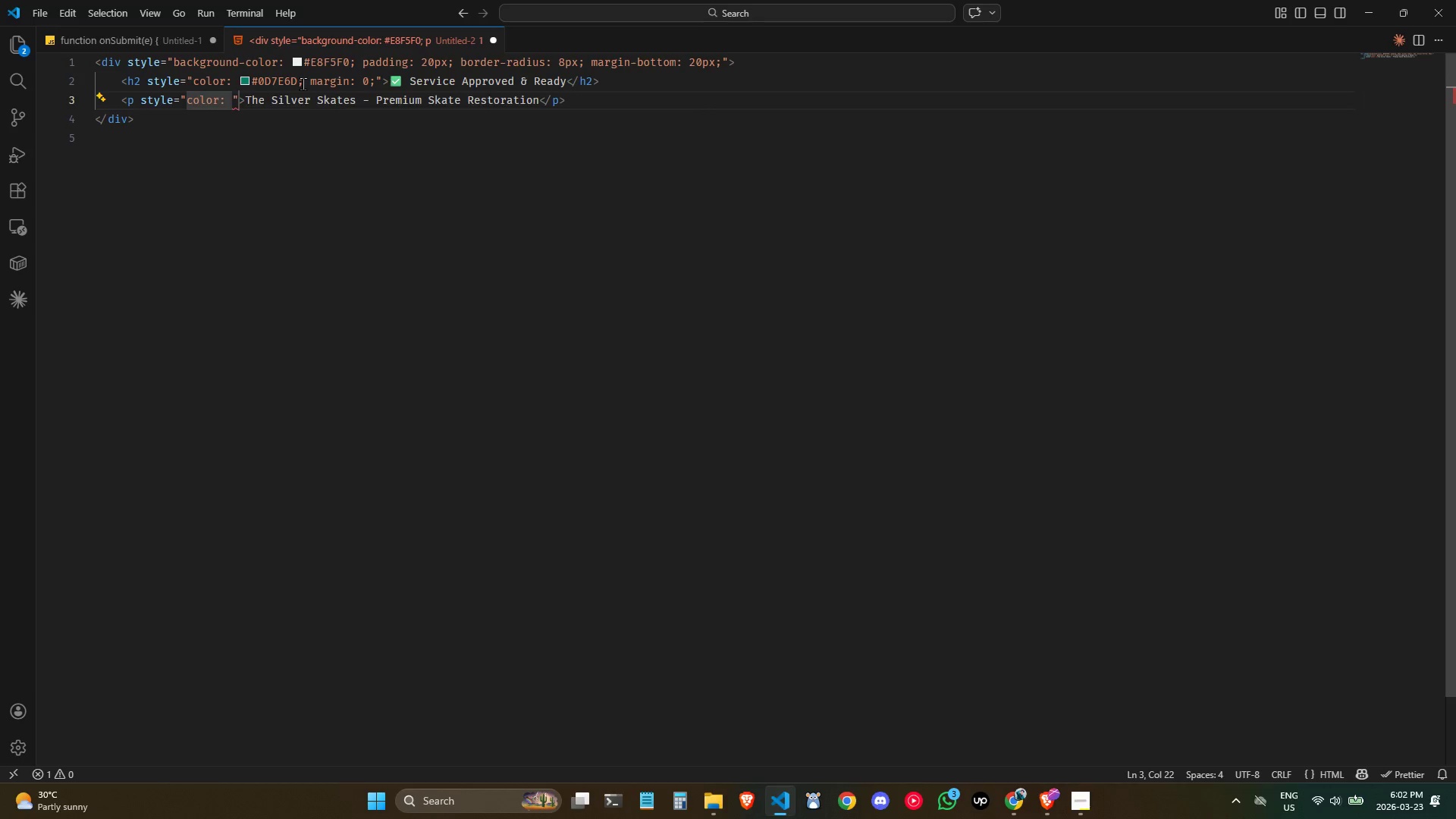 
left_click_drag(start_coordinate=[300, 83], to_coordinate=[238, 88])
 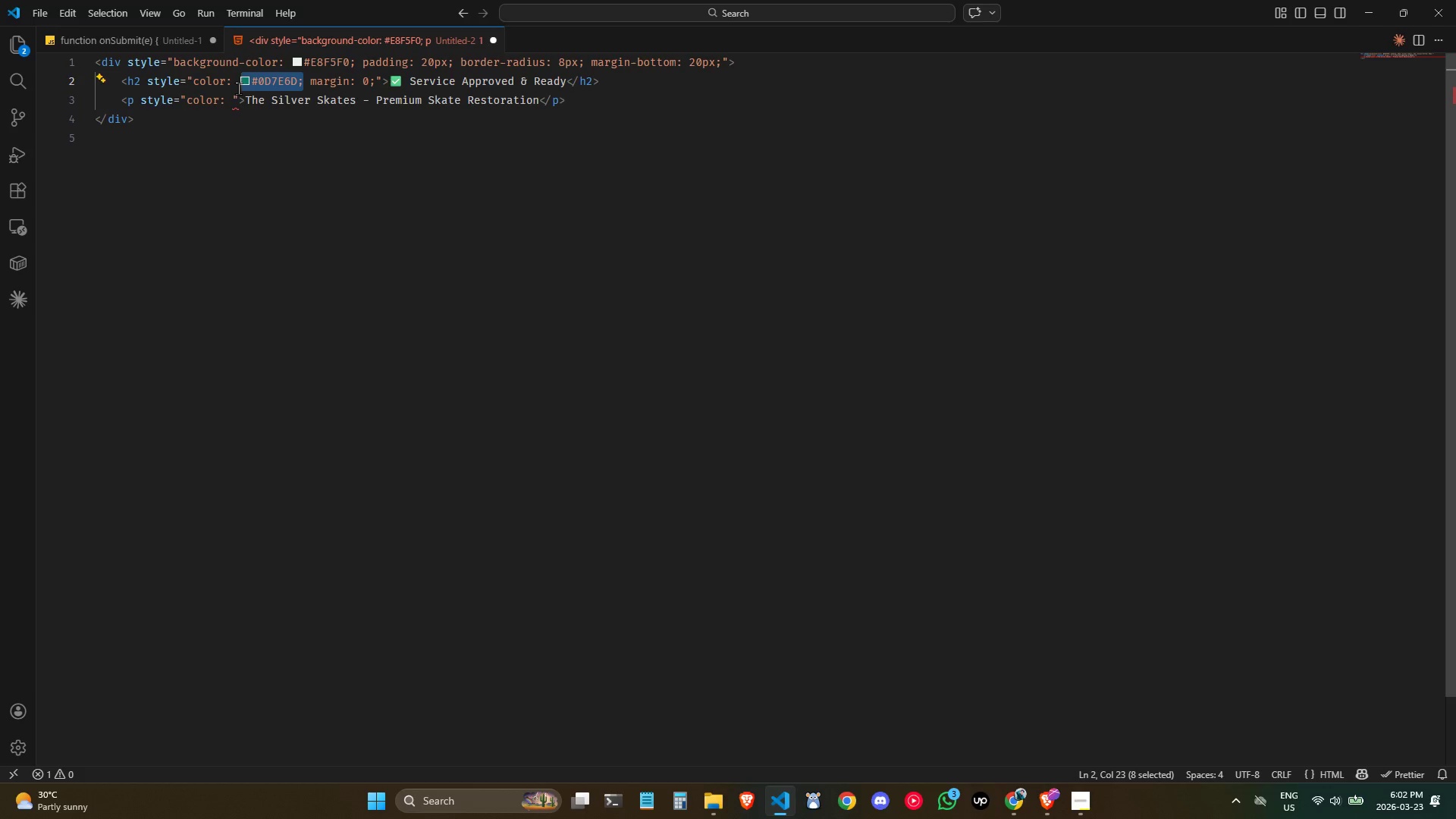 
key(Control+ControlLeft)
 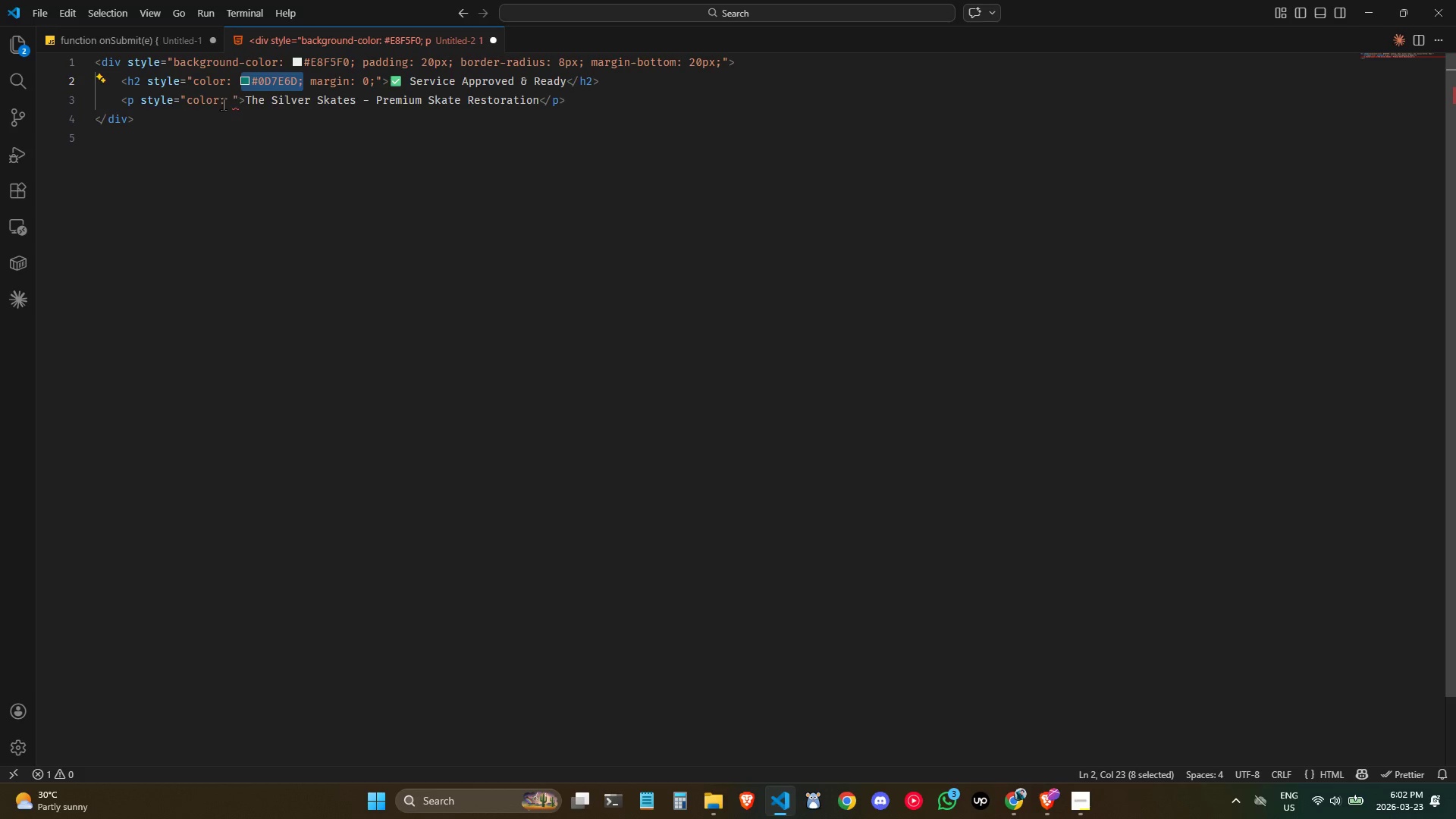 
key(Control+C)
 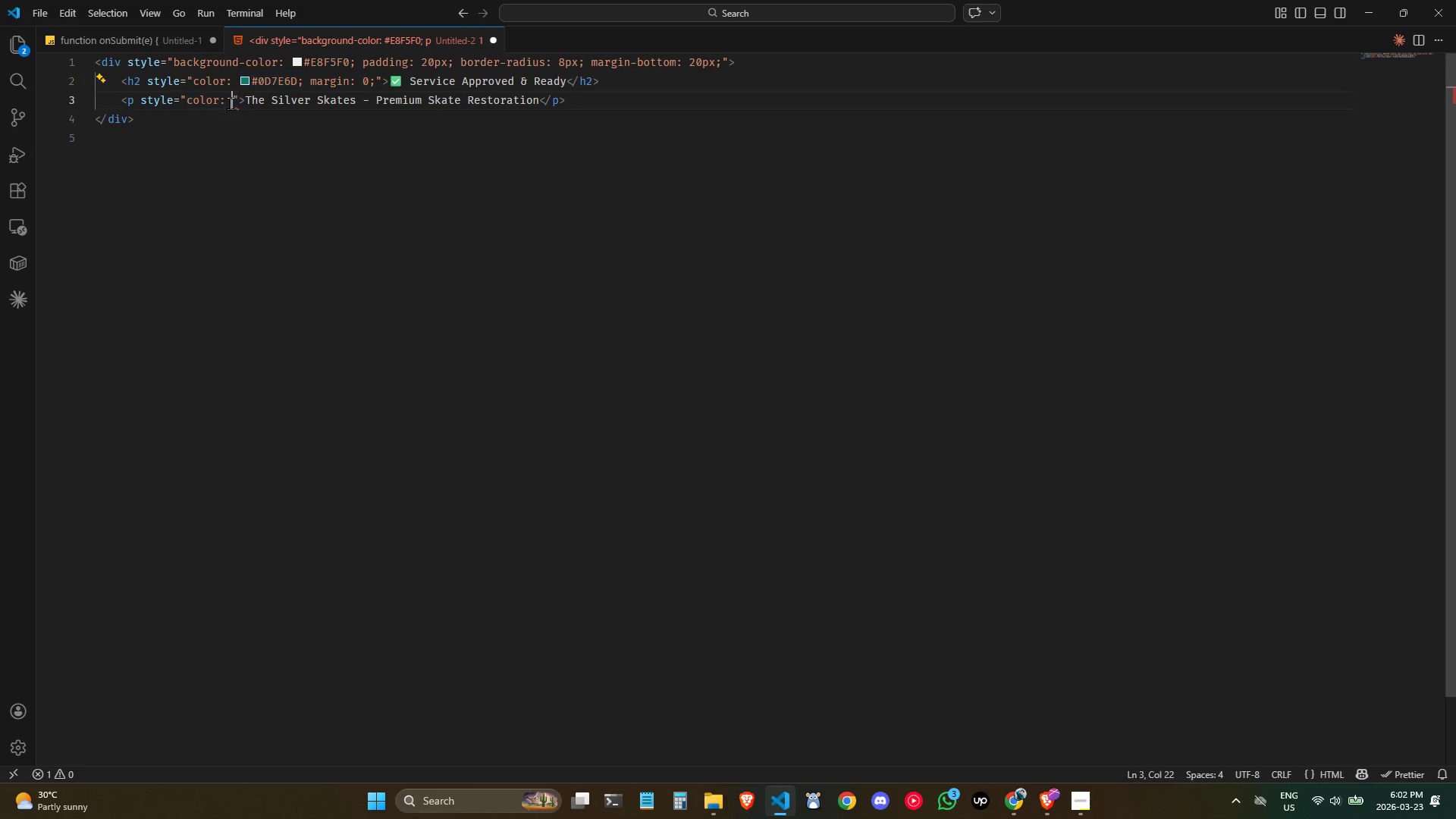 
key(Control+ControlLeft)
 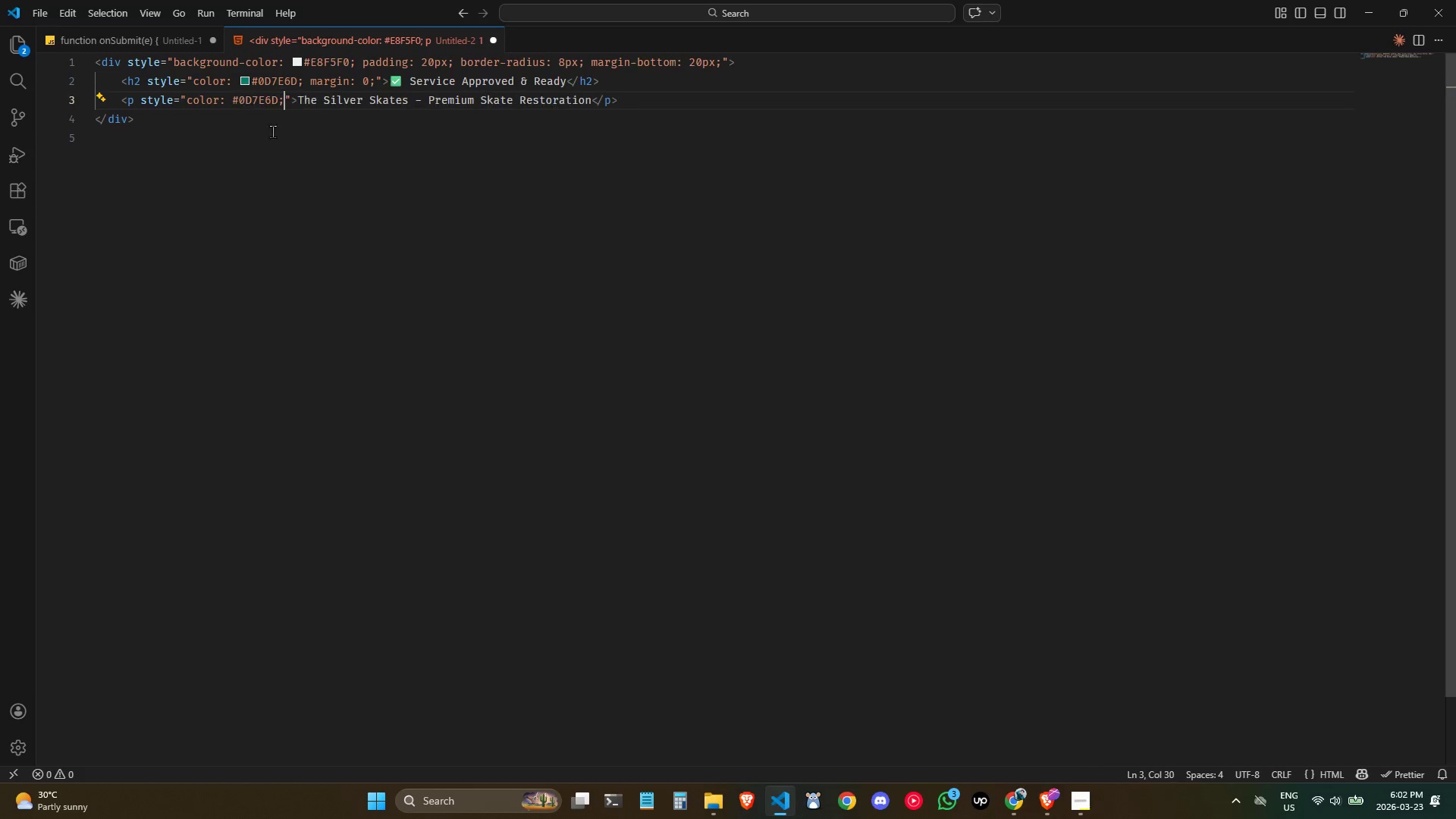 
key(Control+V)
 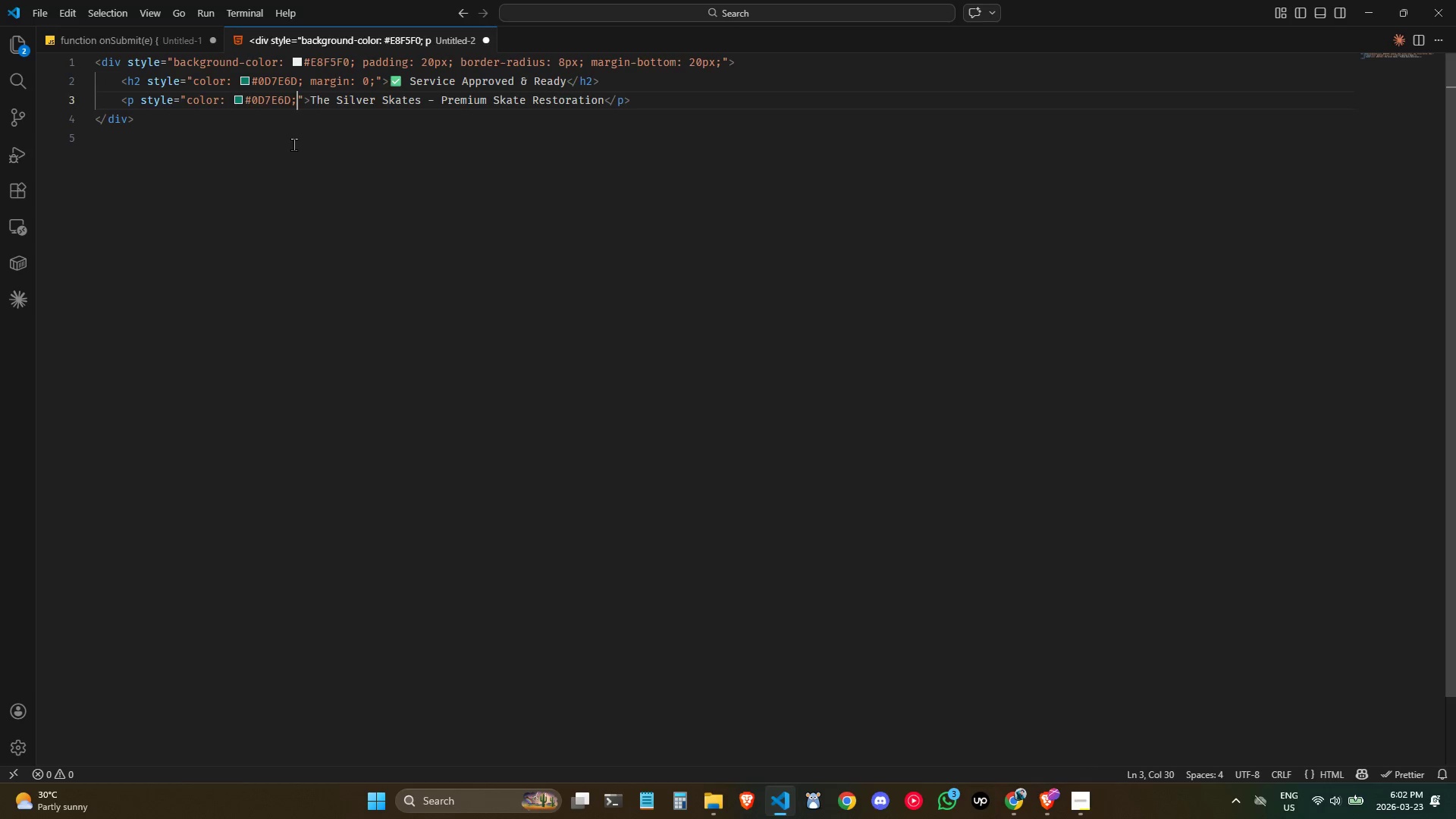 
type( margin: 5px; )
key(Backspace)
 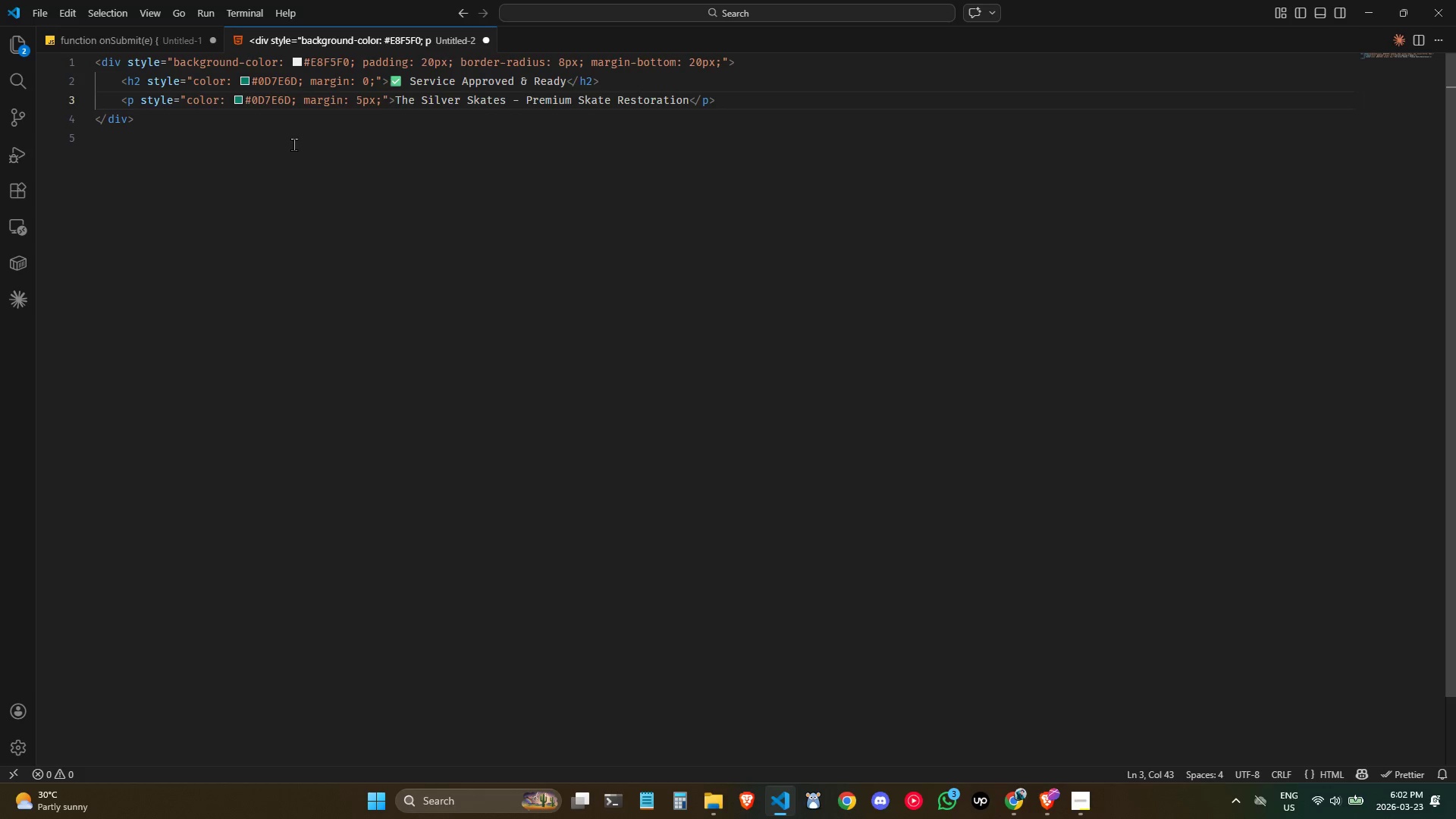 
key(ArrowLeft)
 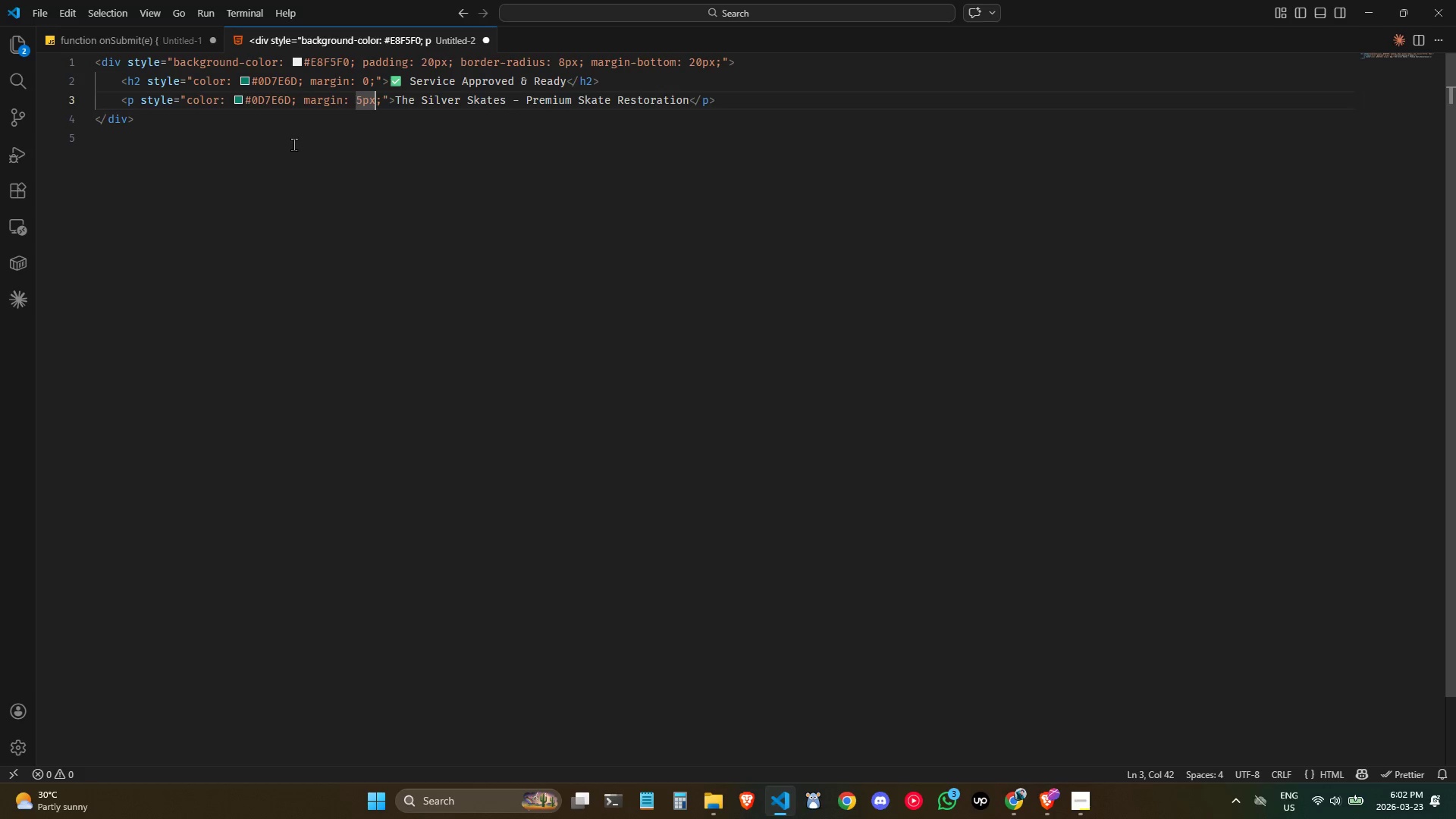 
key(Space)
 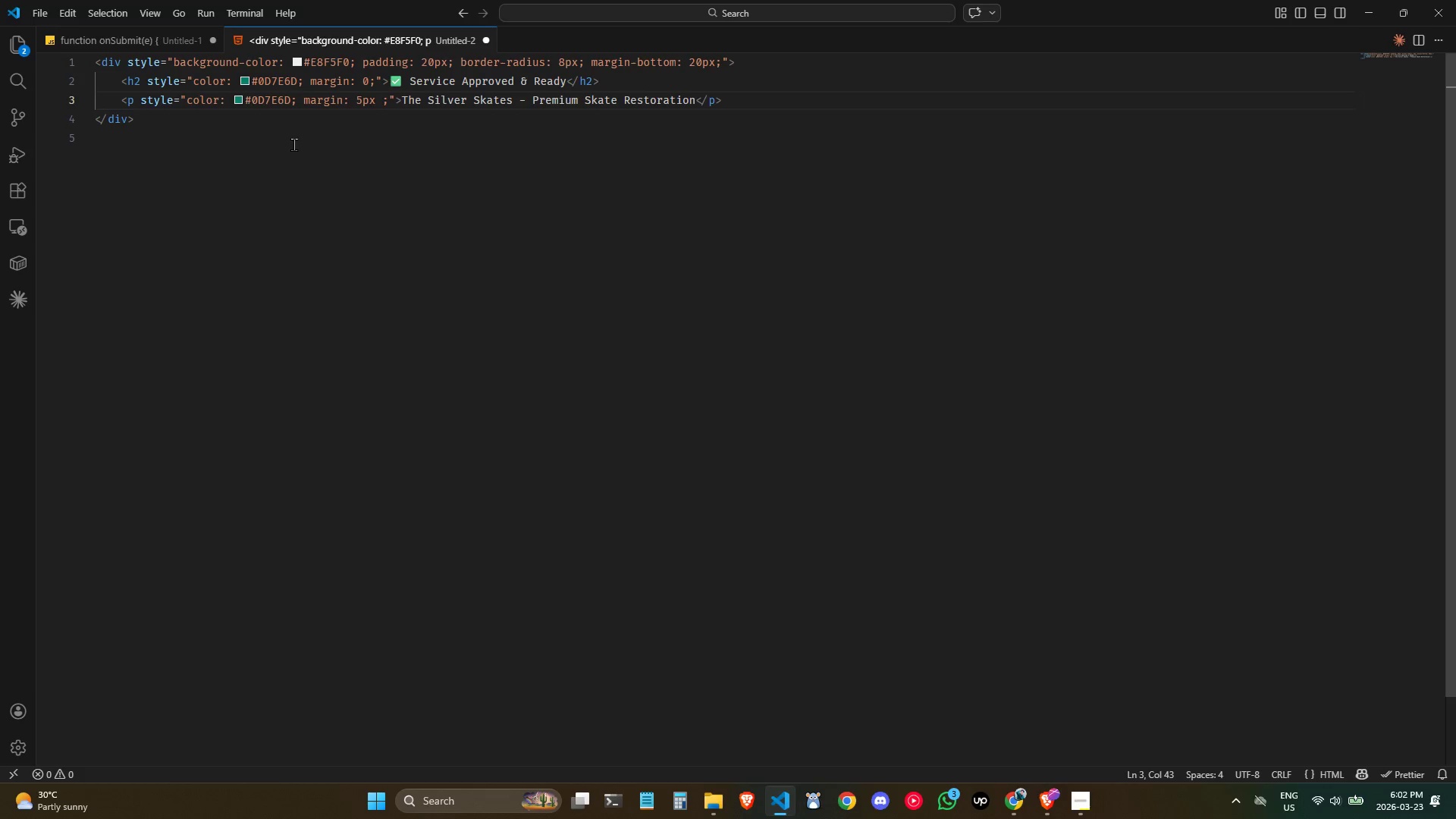 
key(0)
 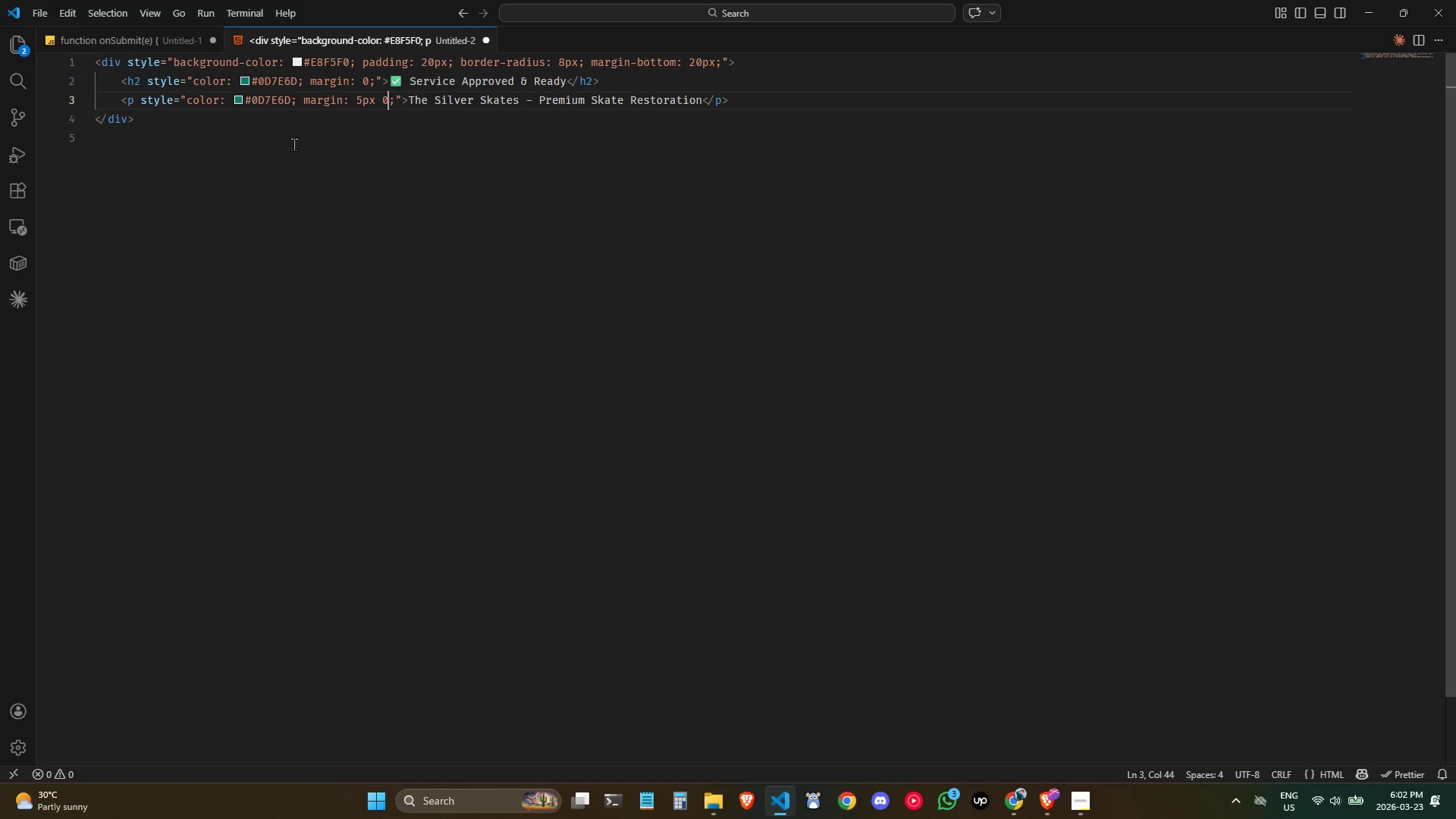 
left_click([436, 120])
 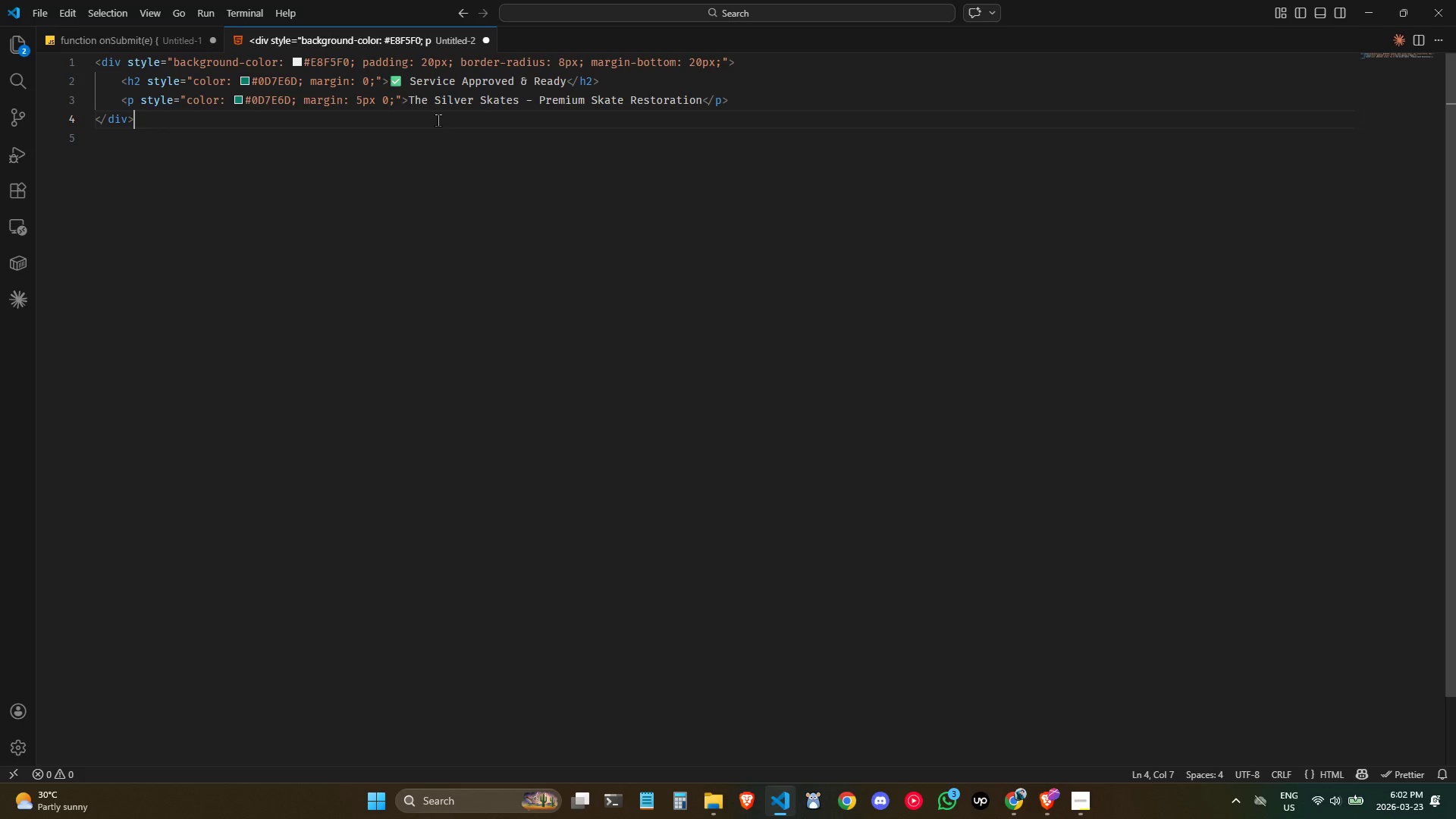 
key(Enter)
 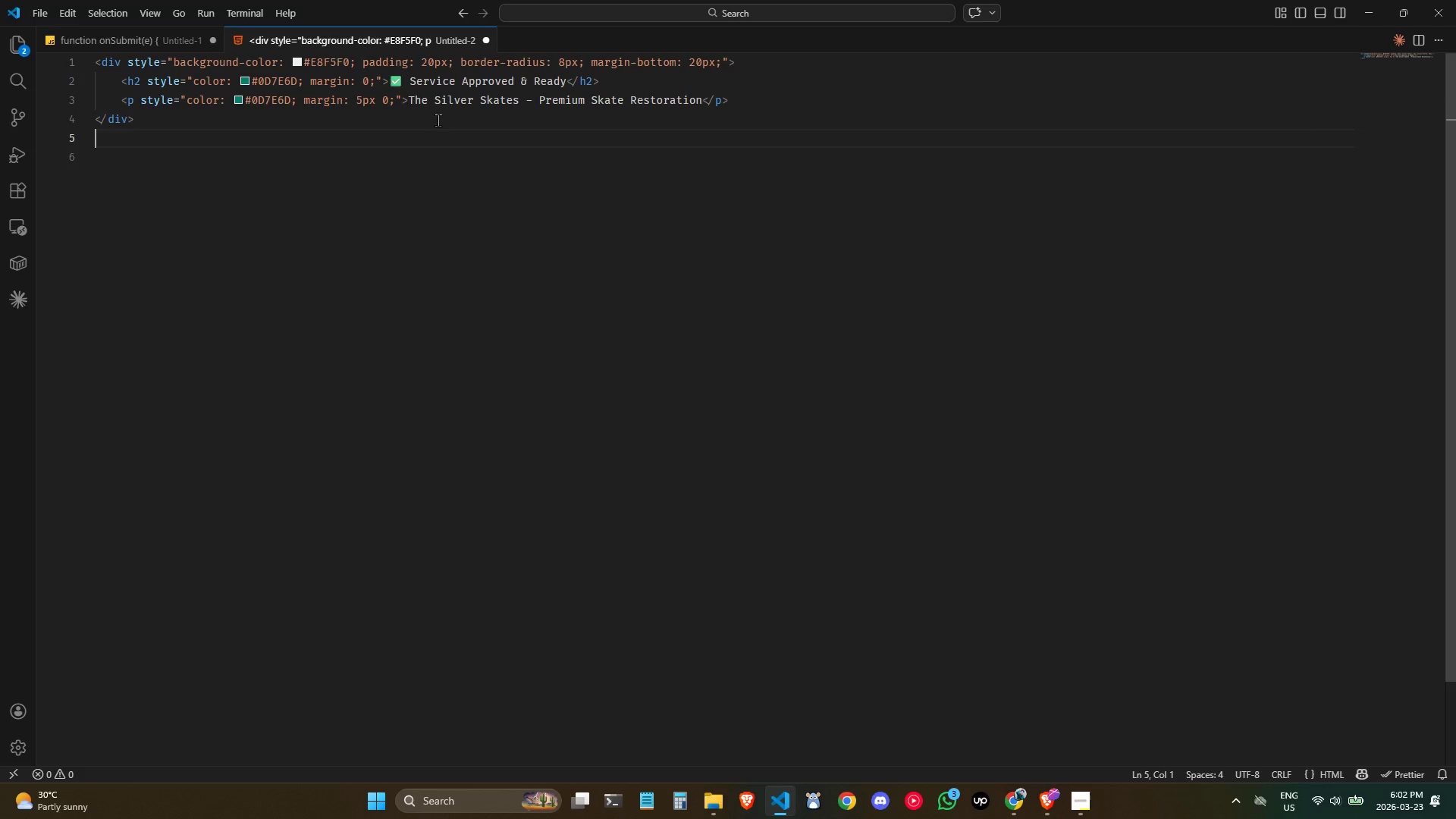 
key(Enter)
 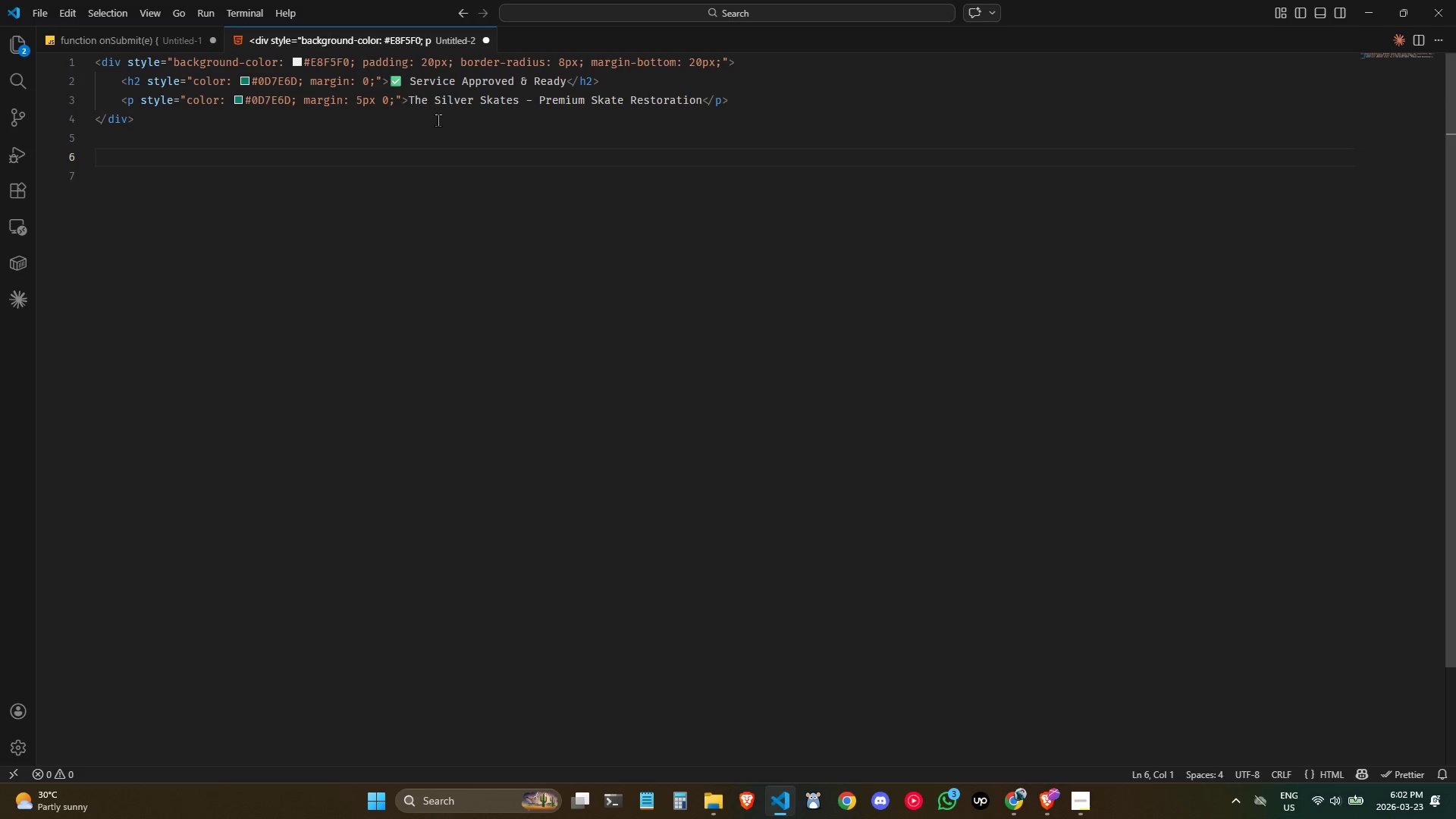 
key(P)
 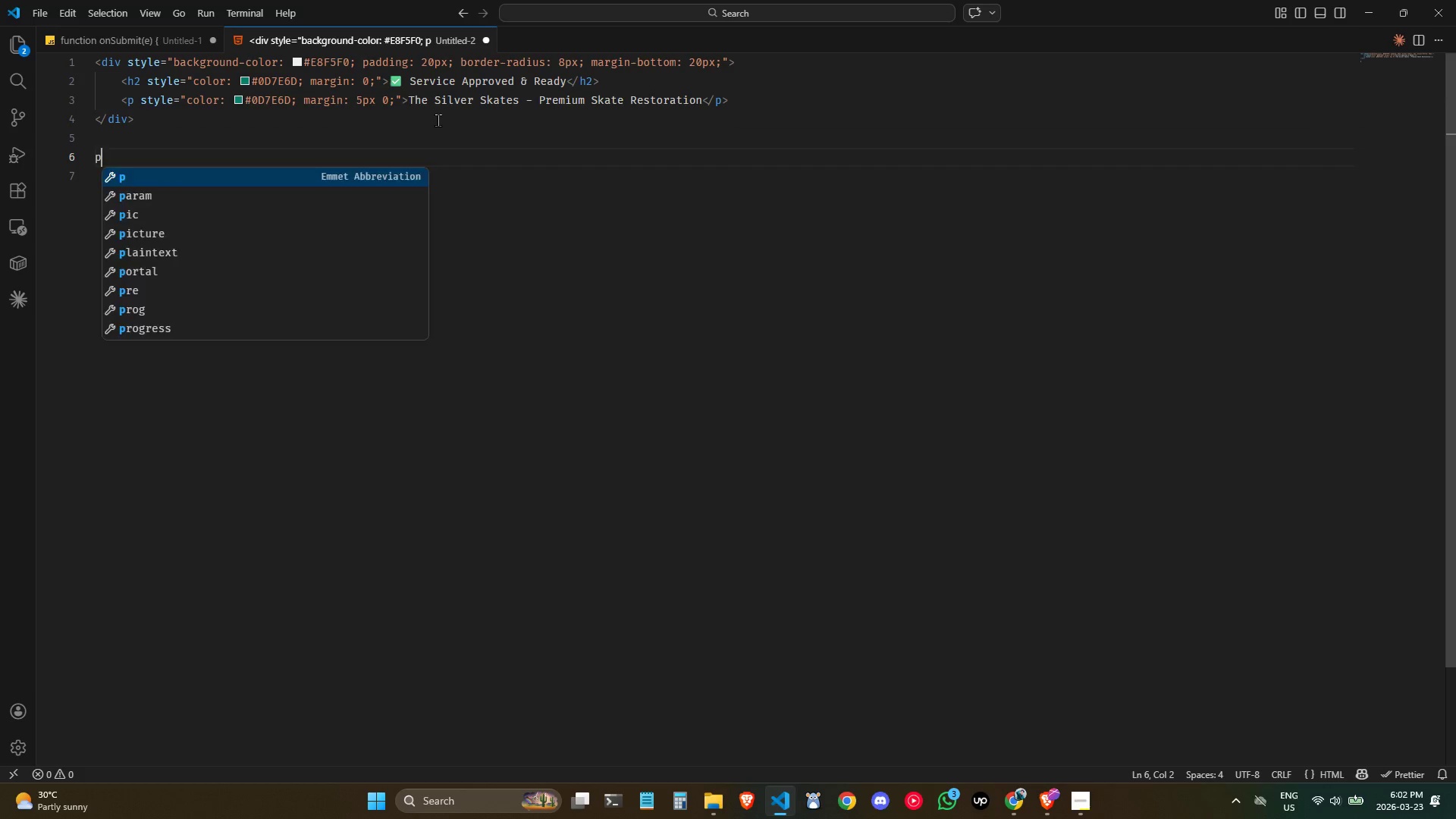 
key(Enter)
 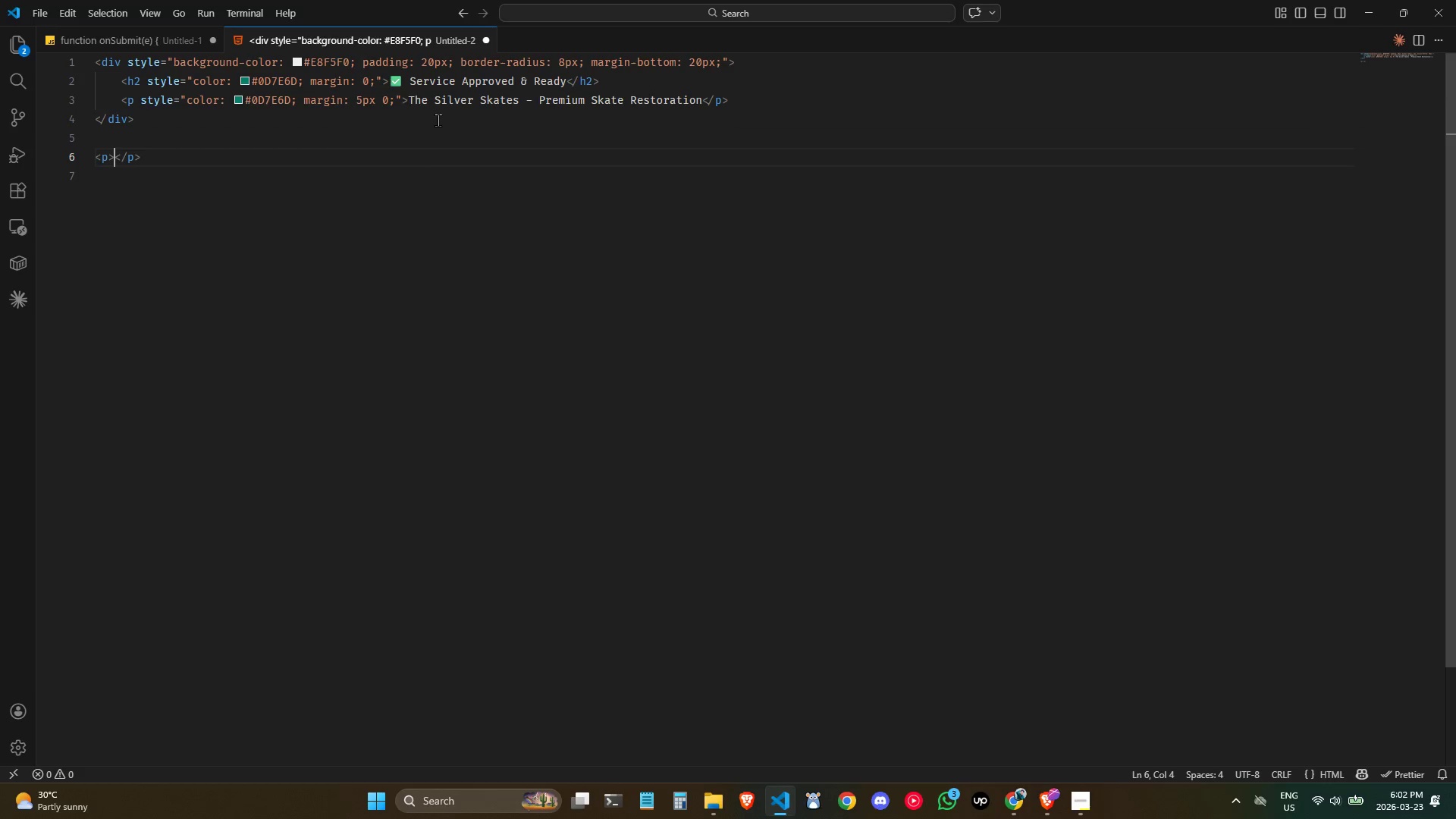 
type(Dear, )
key(Backspace)
key(Backspace)
type( {{}})
 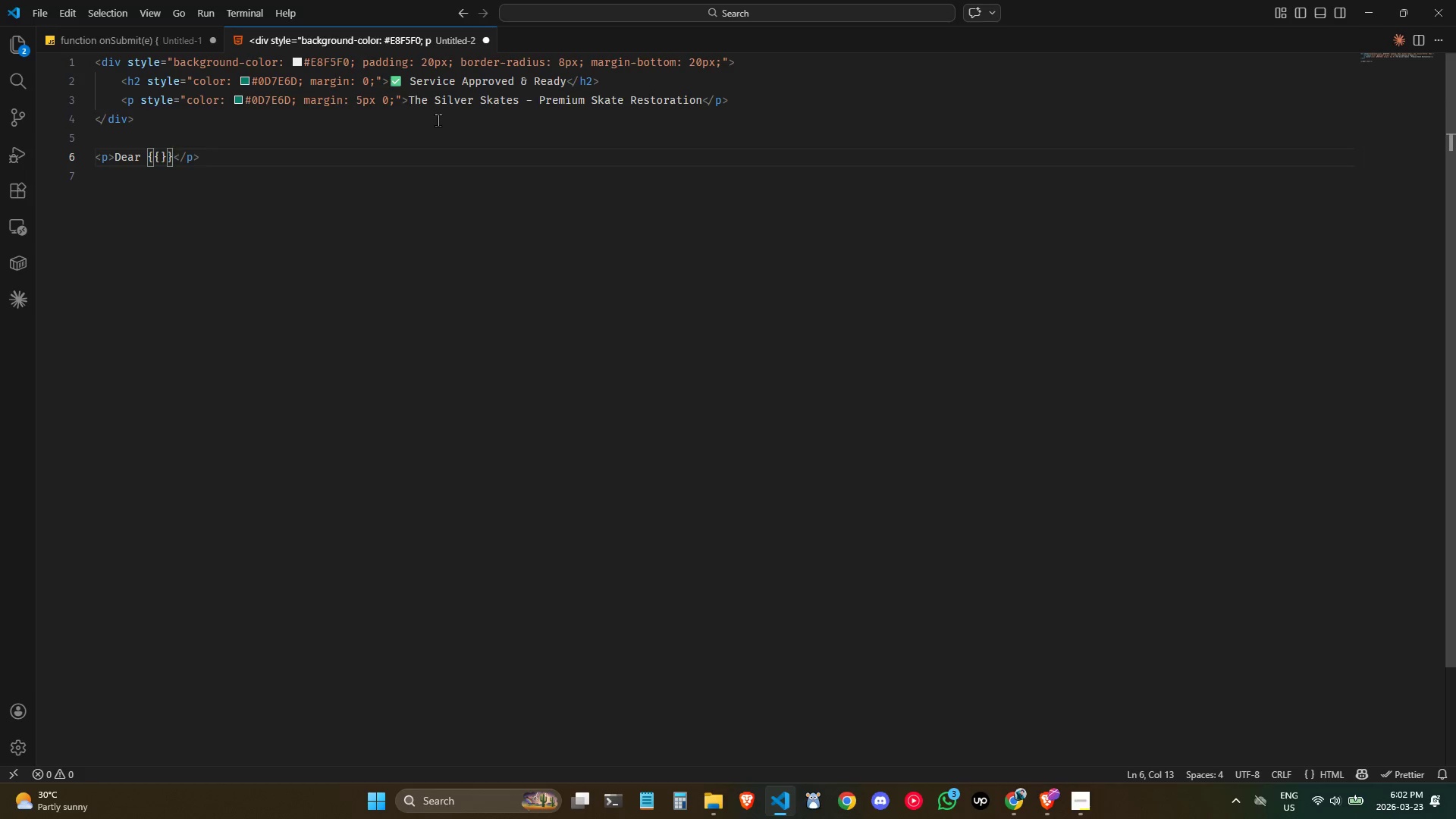 
key(ArrowLeft)
 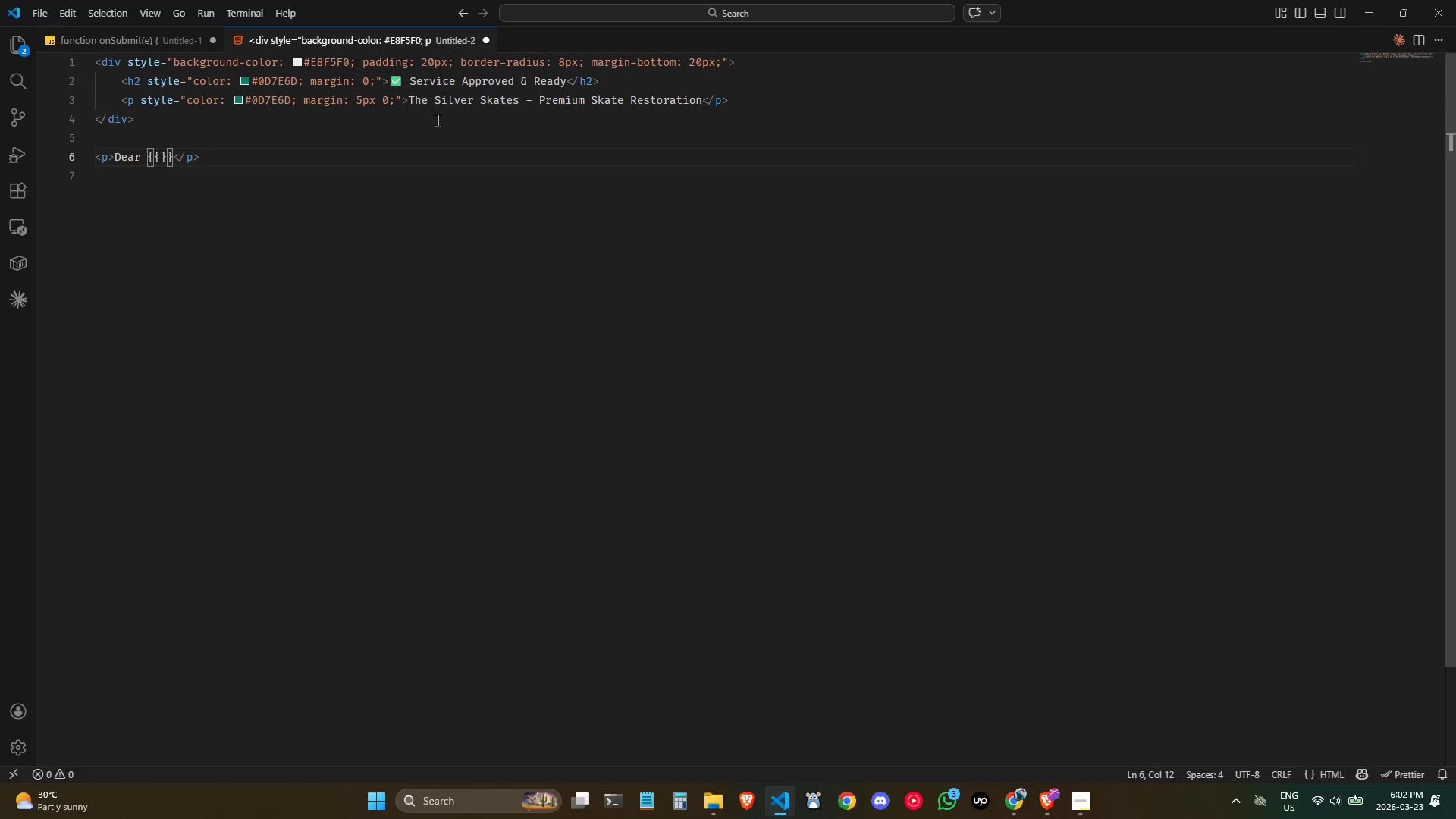 
hold_key(key=ShiftLeft, duration=0.33)
 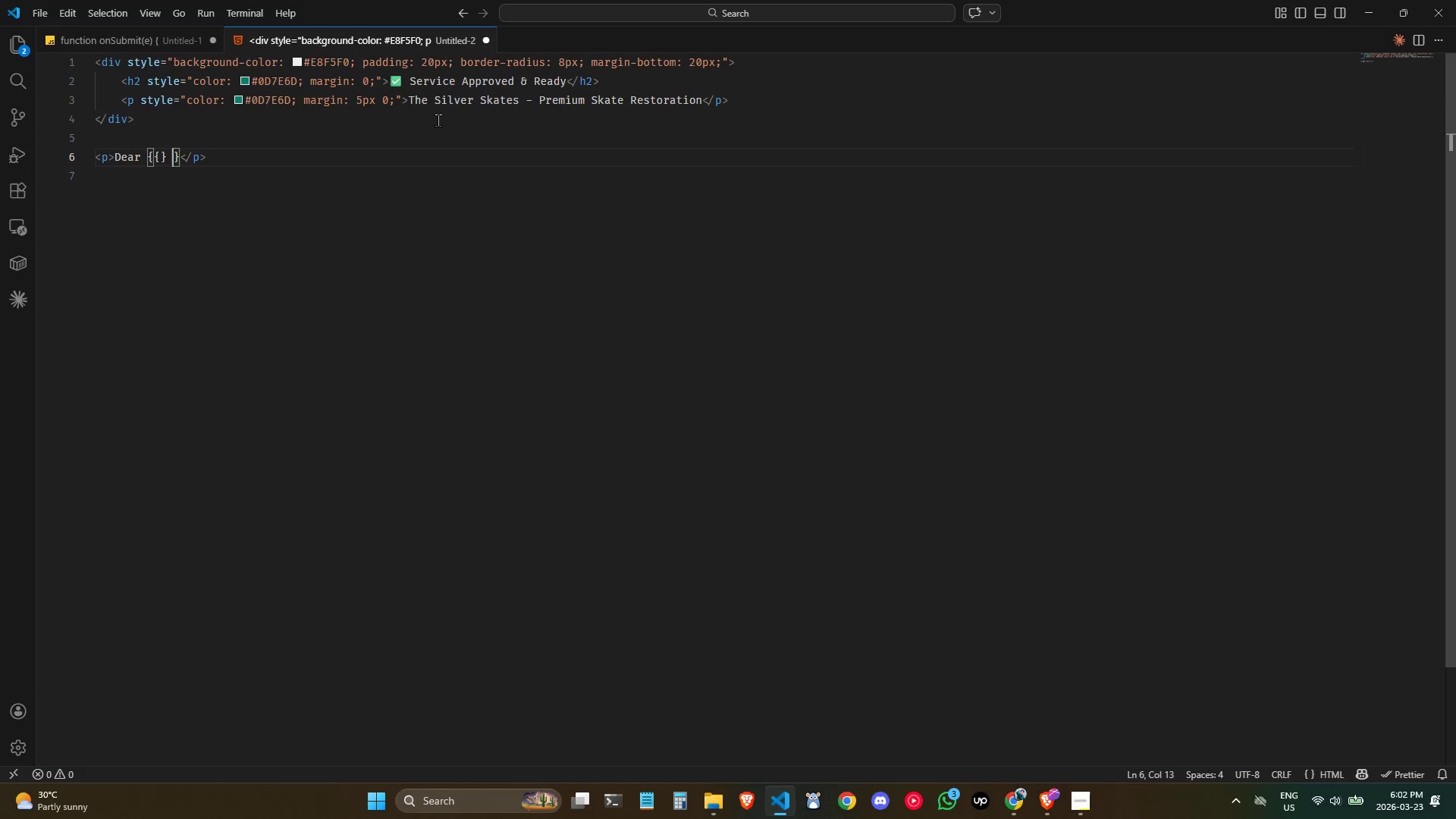 
key(Space)
 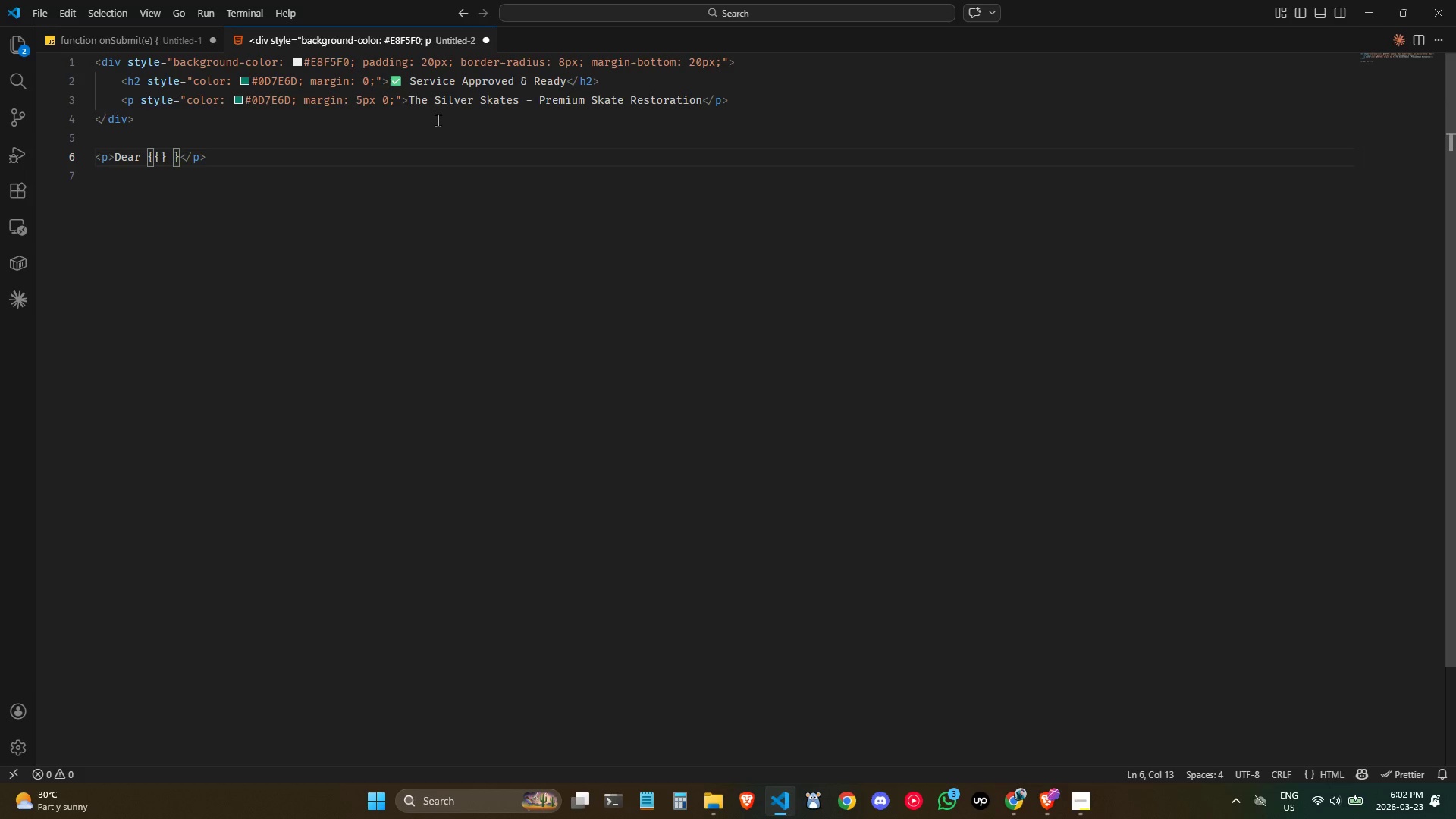 
key(Control+ControlLeft)
 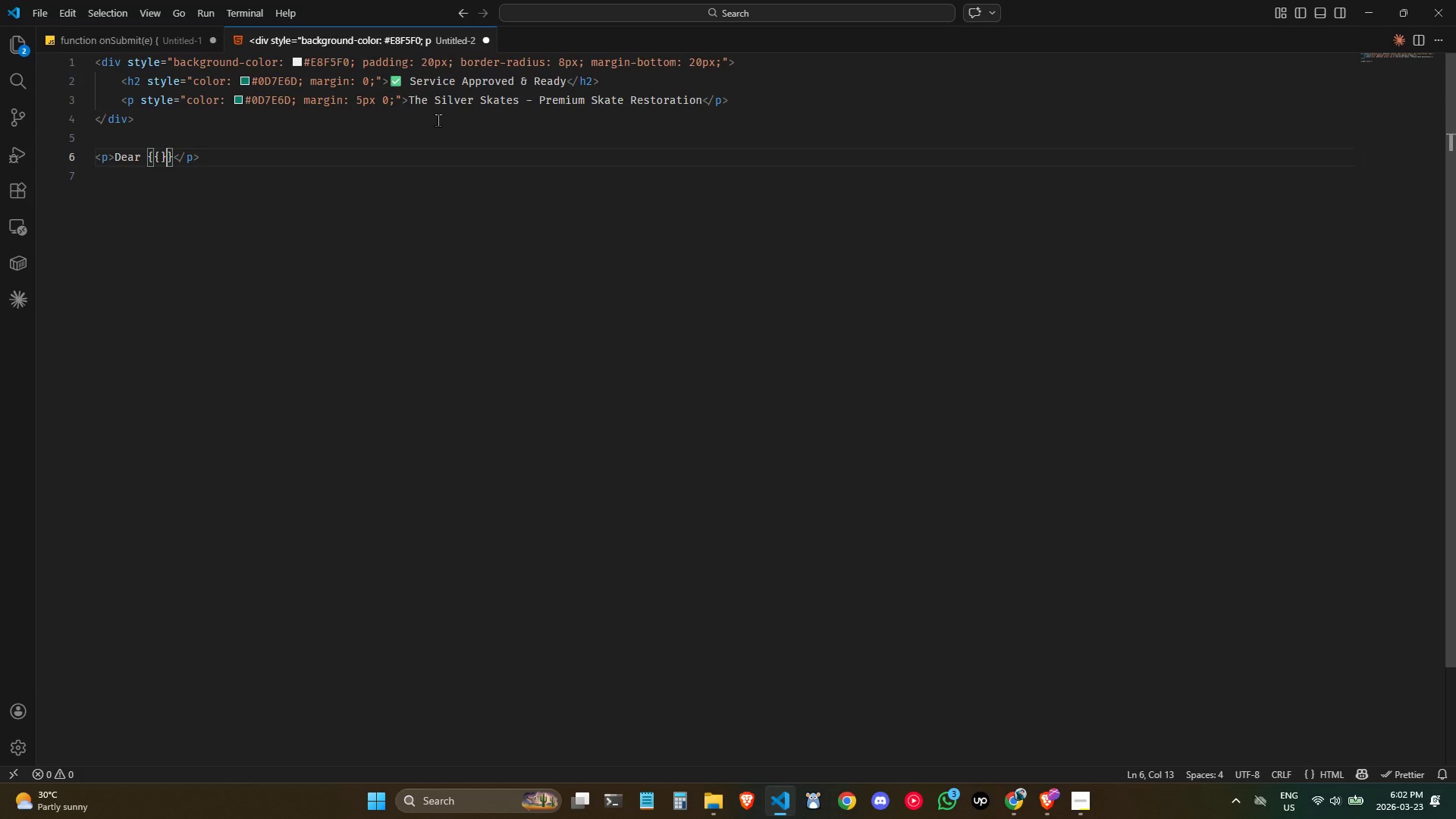 
key(Control+Z)
 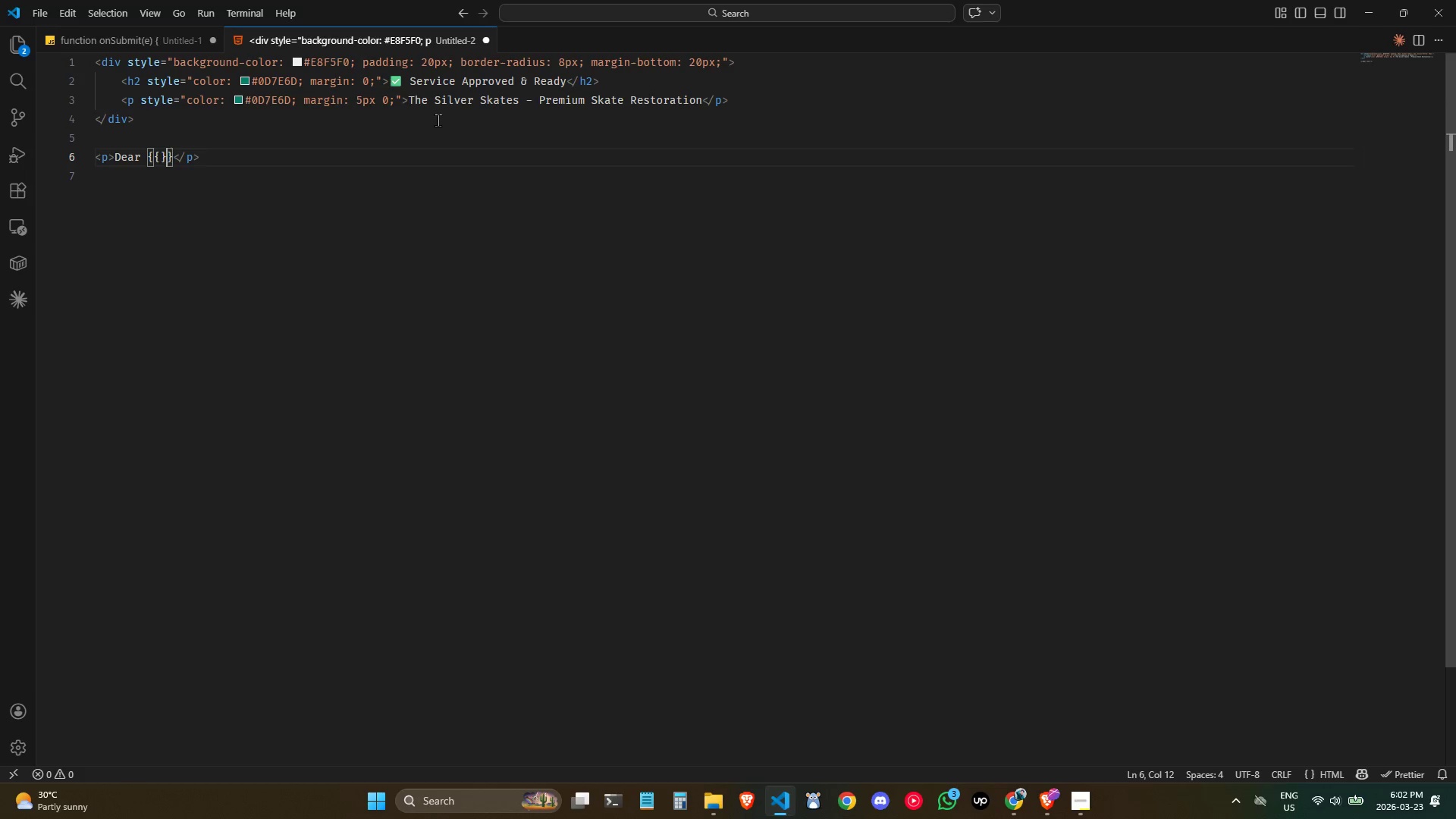 
key(ArrowLeft)
 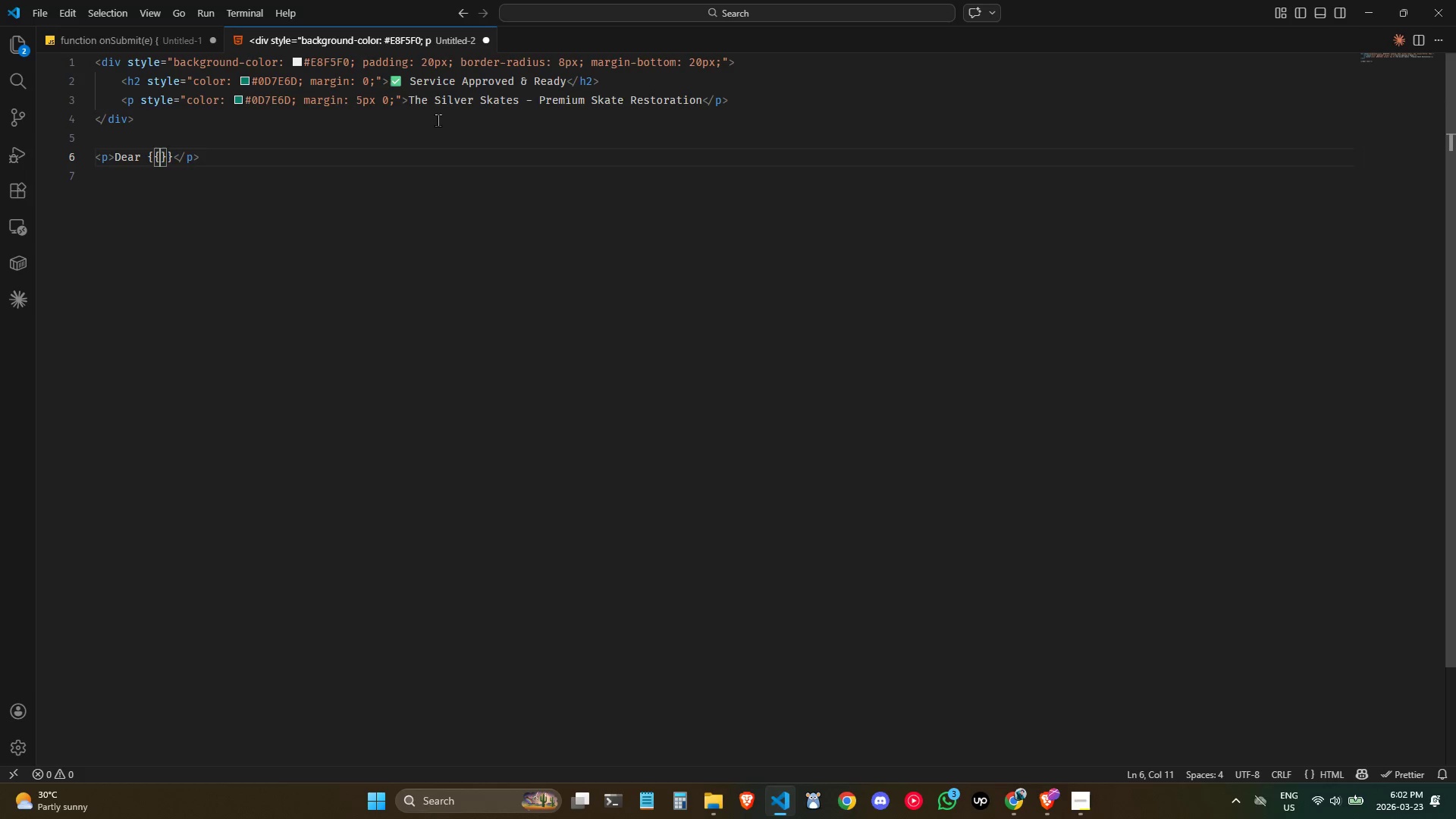 
key(Space)
 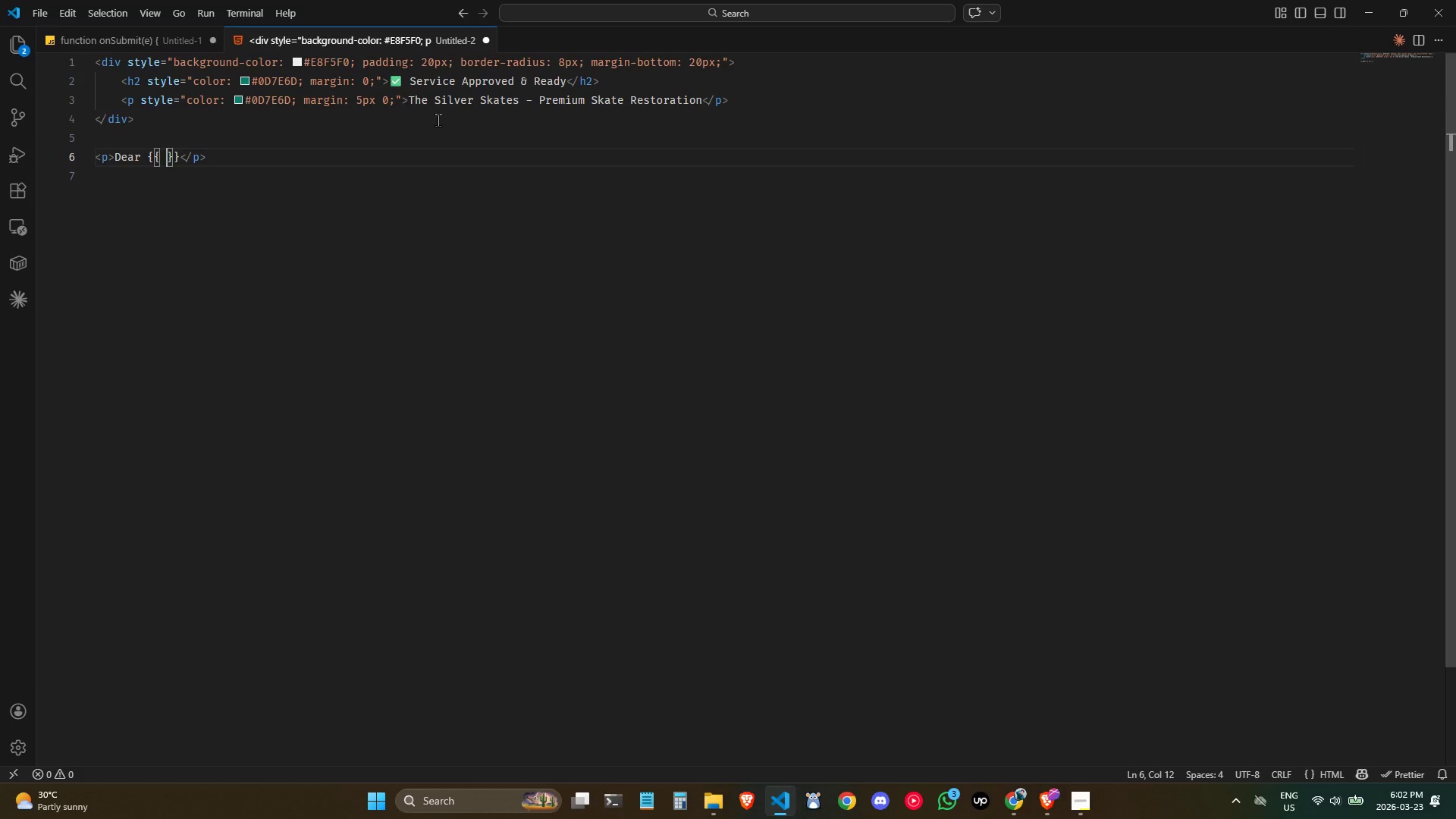 
key(Space)
 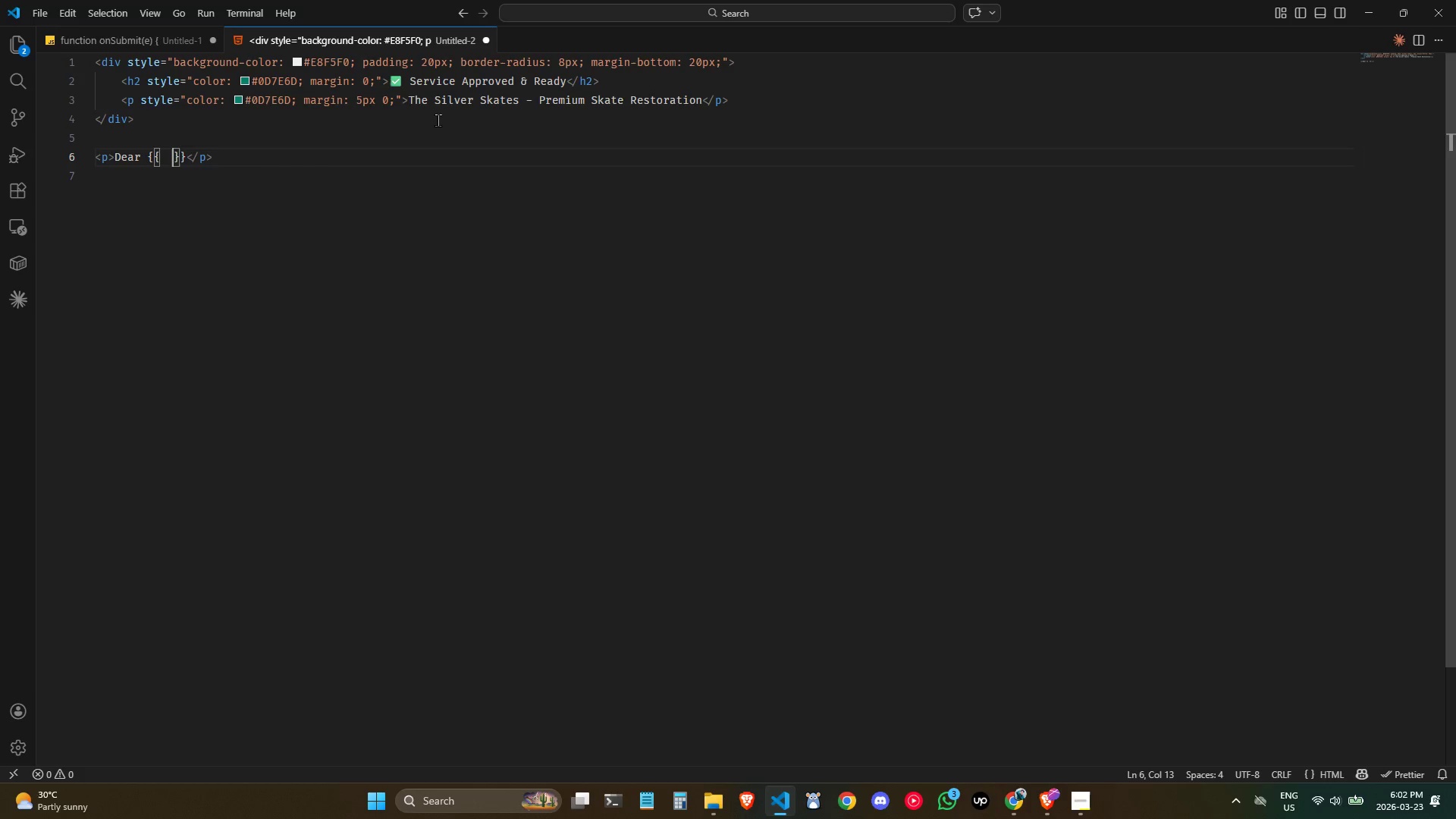 
key(ArrowLeft)
 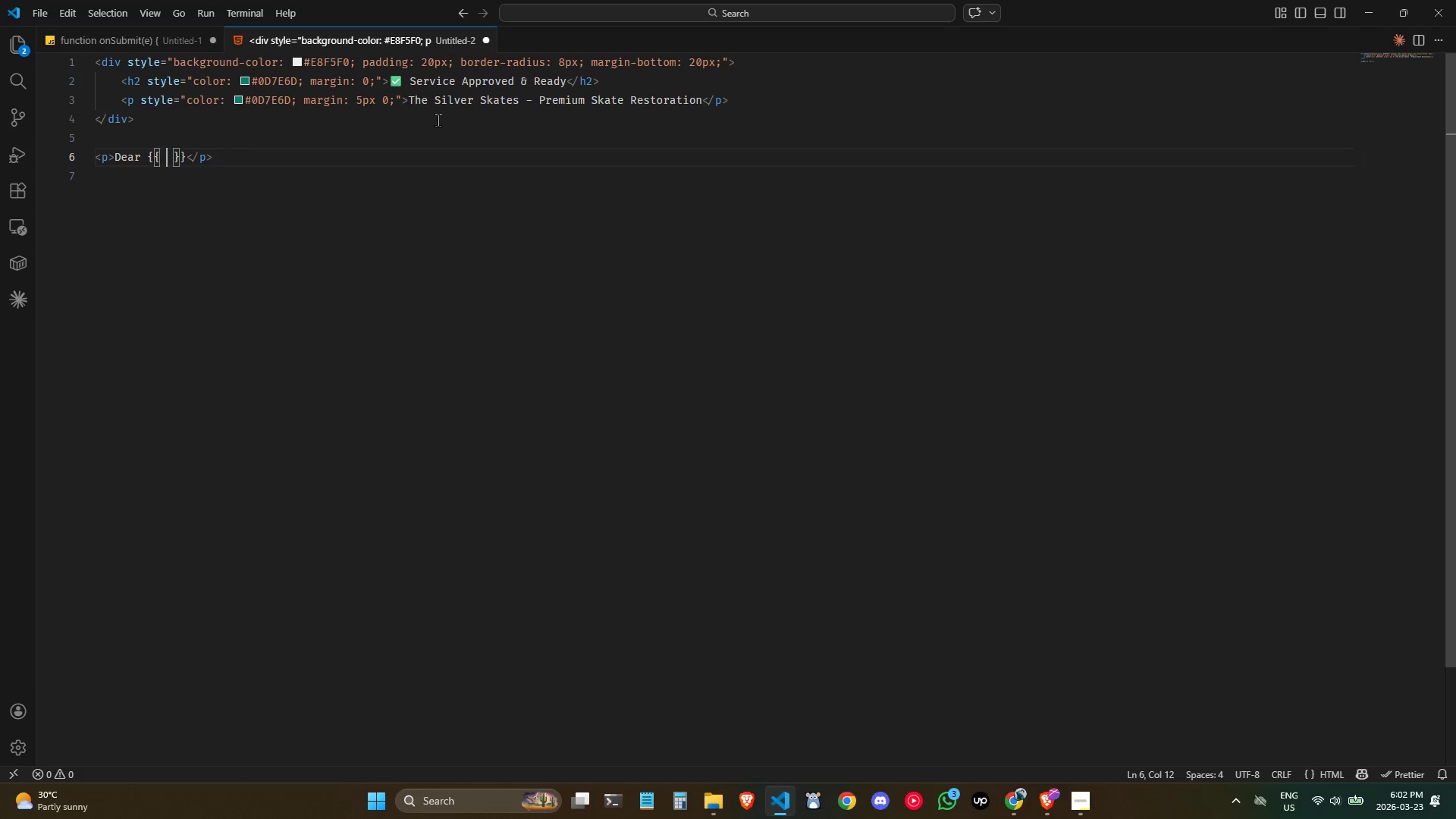 
type($json.customerName)
 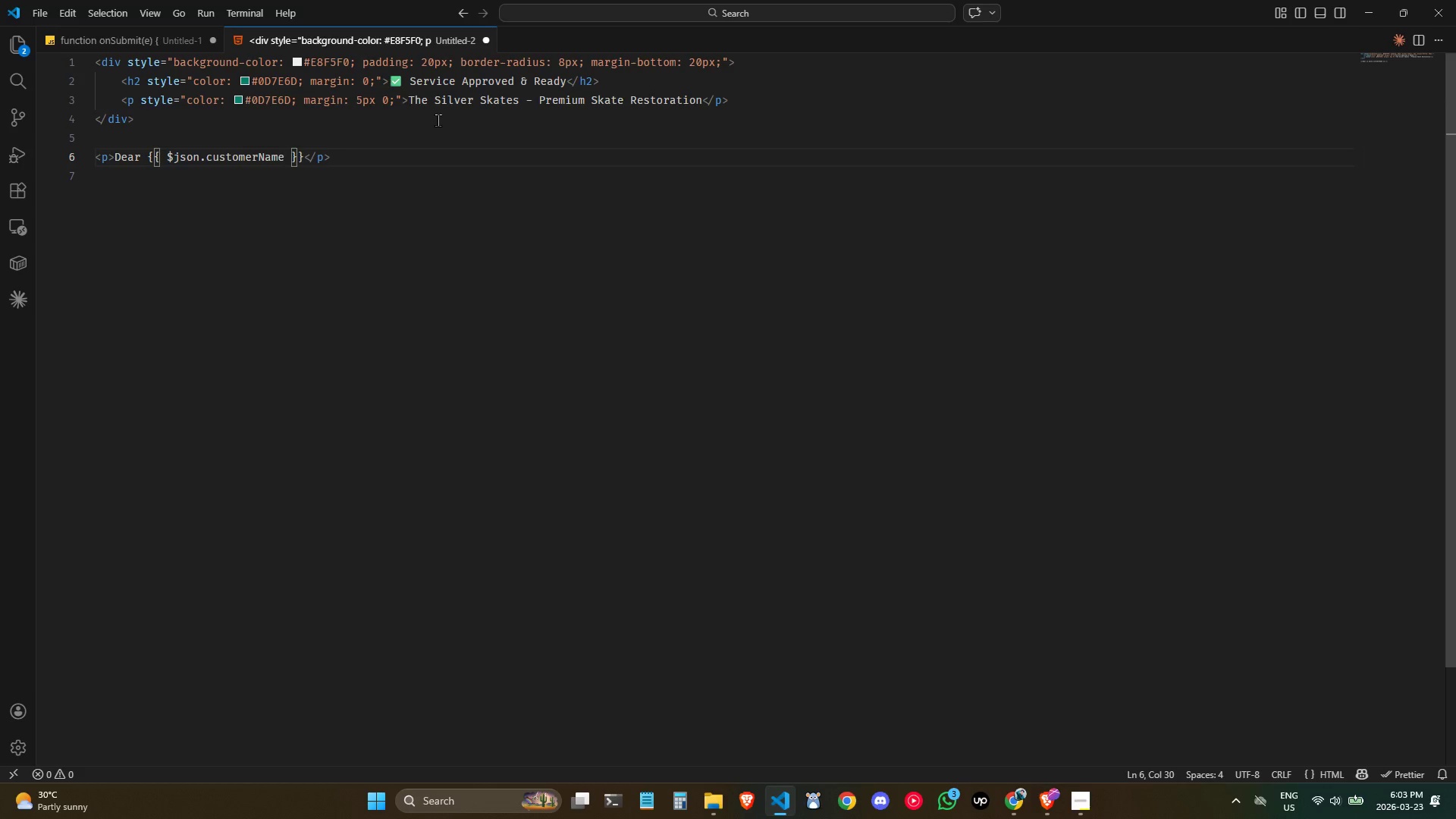 
key(ArrowRight)
 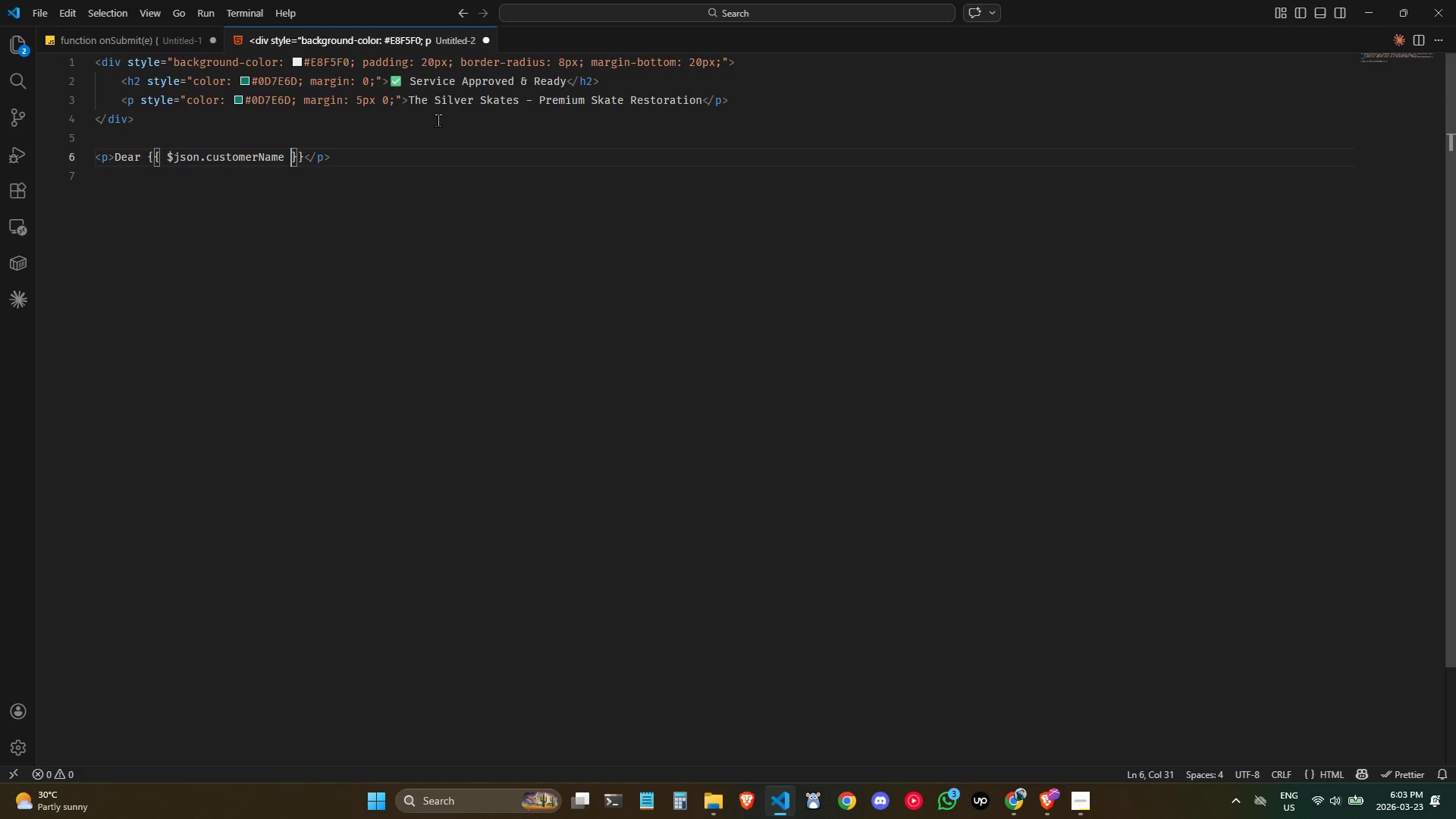 
key(ArrowRight)
 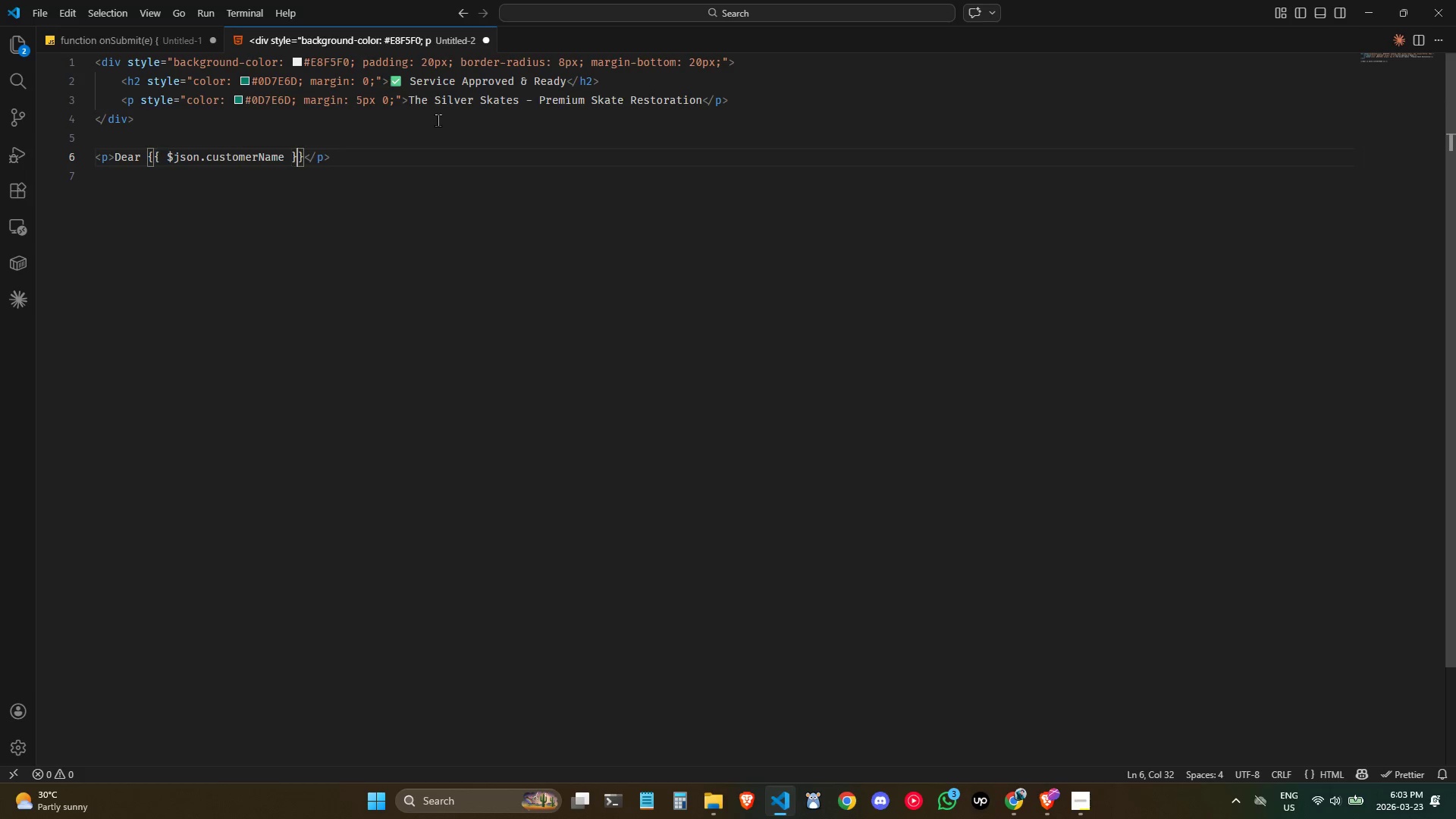 
key(ArrowRight)
 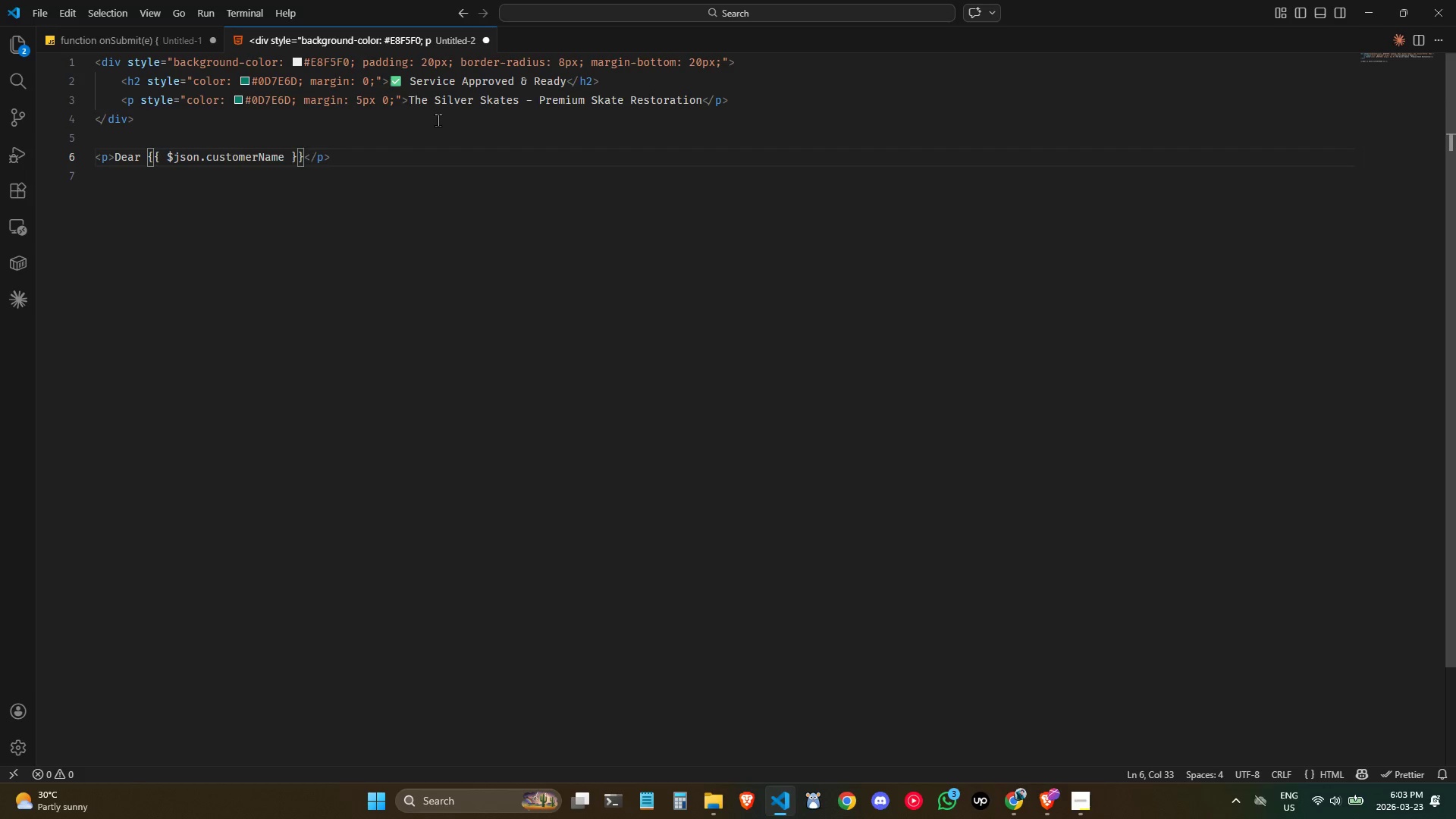 
key(Control+ControlRight)
 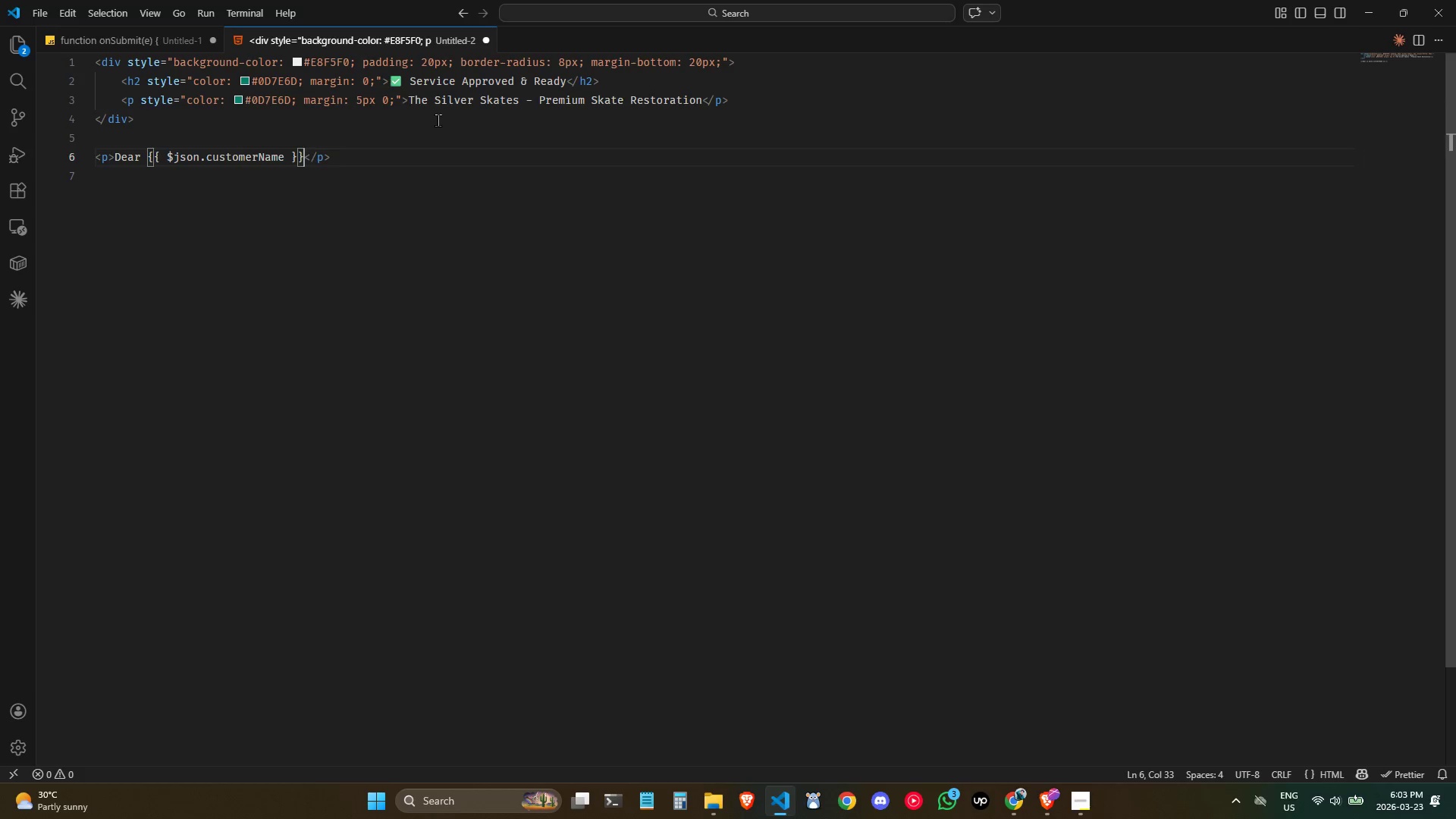 
key(ArrowUp)
 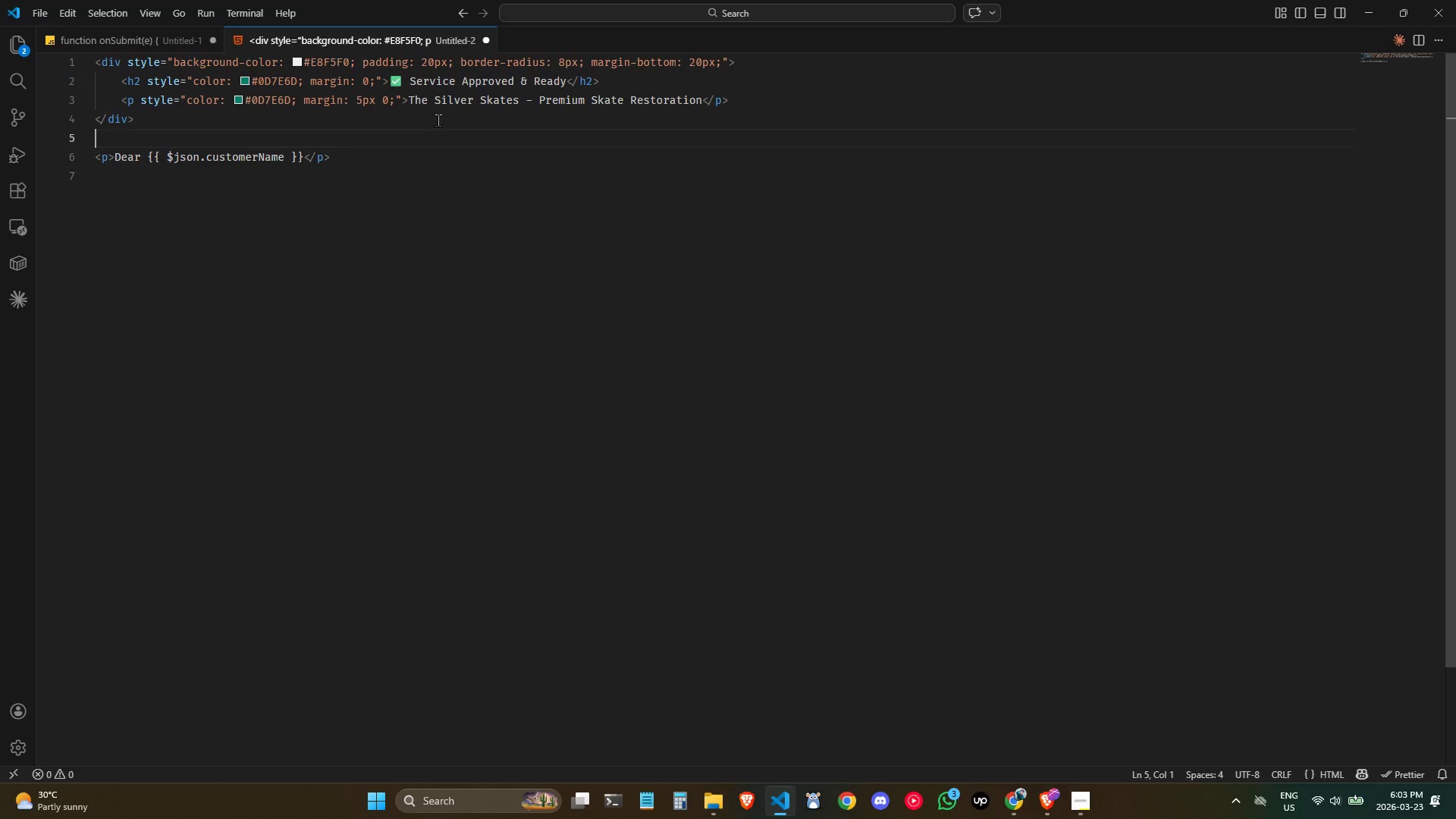 
key(Control+ControlRight)
 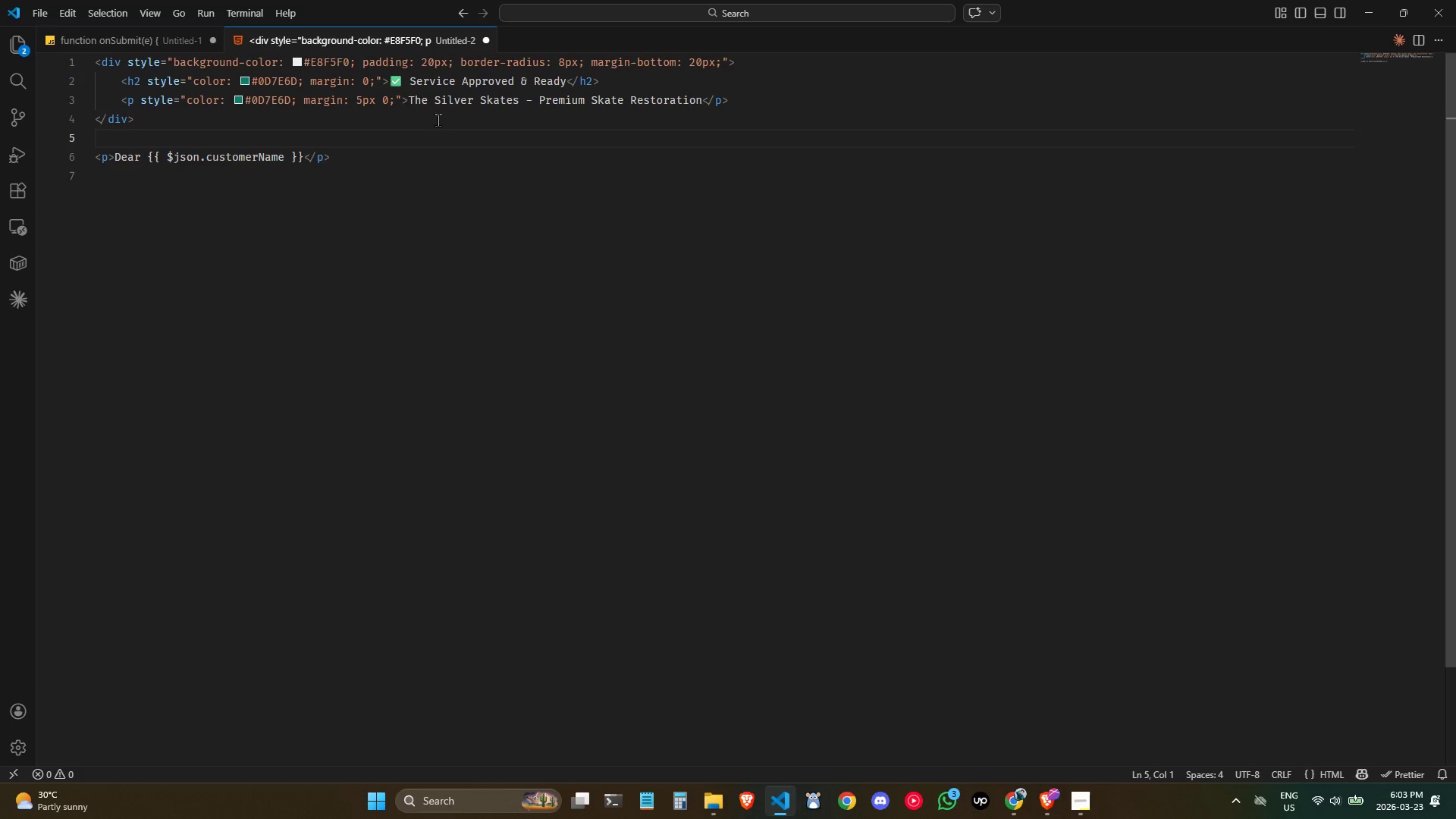 
key(Control+ControlRight)
 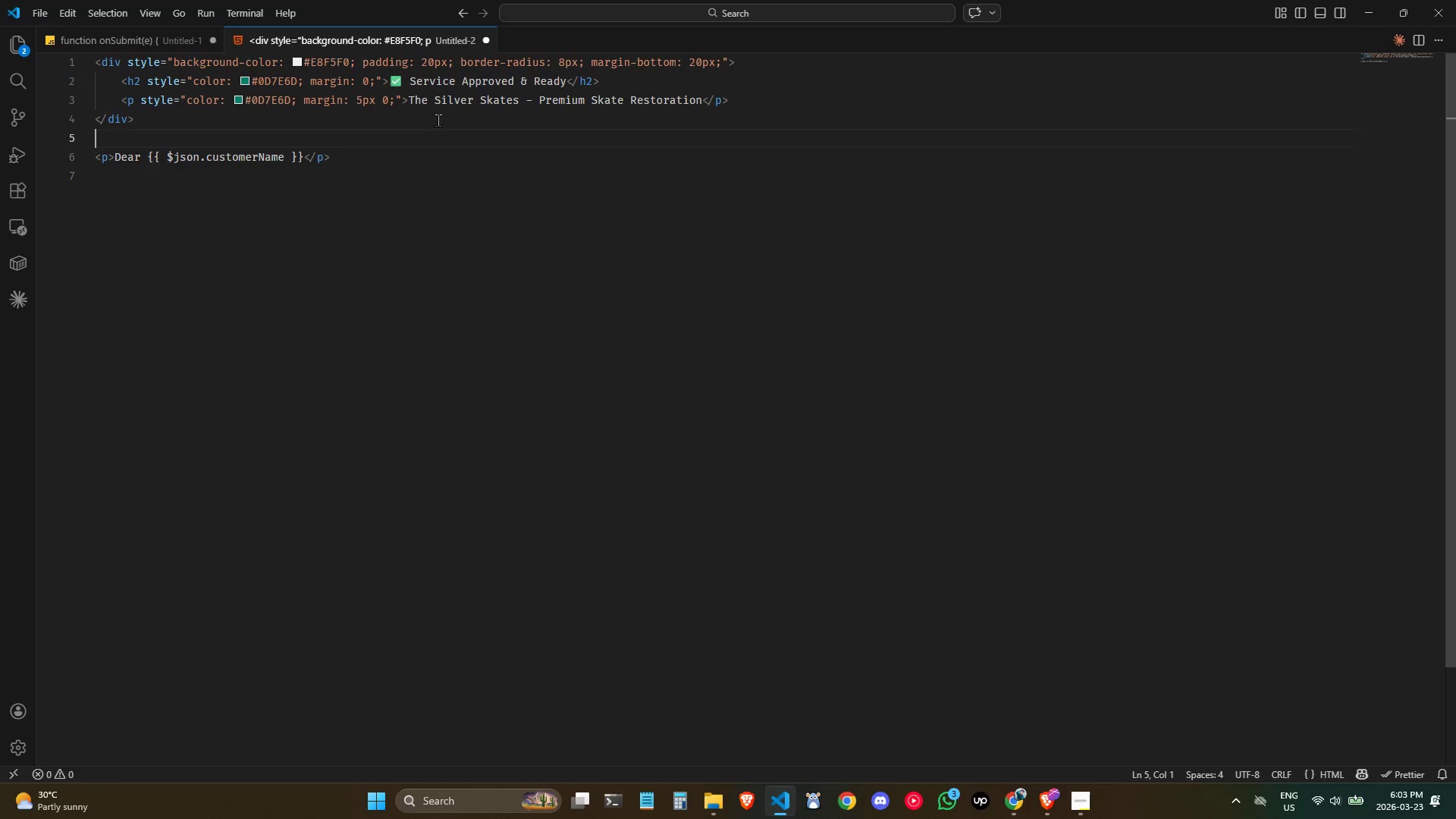 
key(Control+ControlRight)
 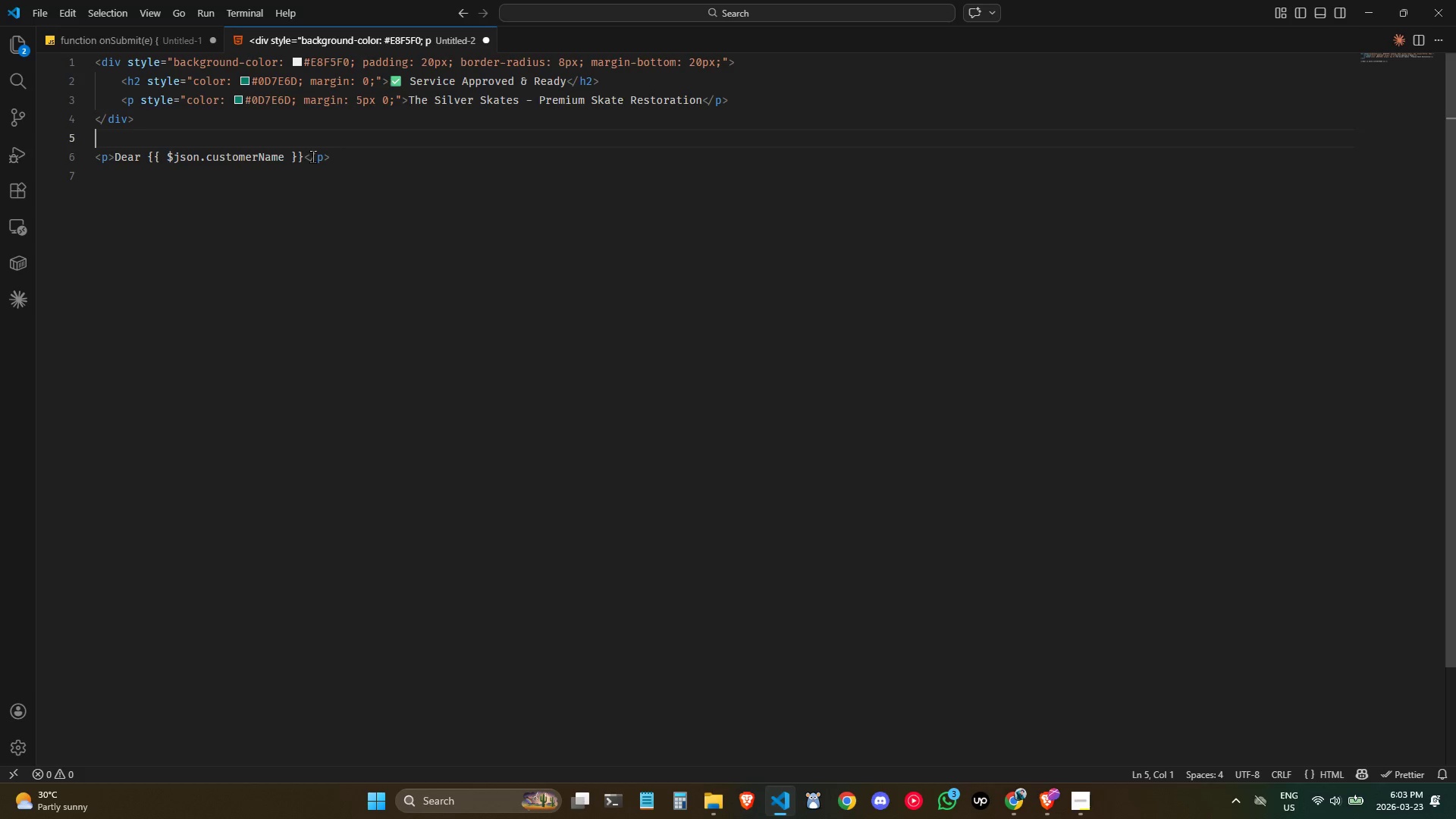 
left_click([305, 155])
 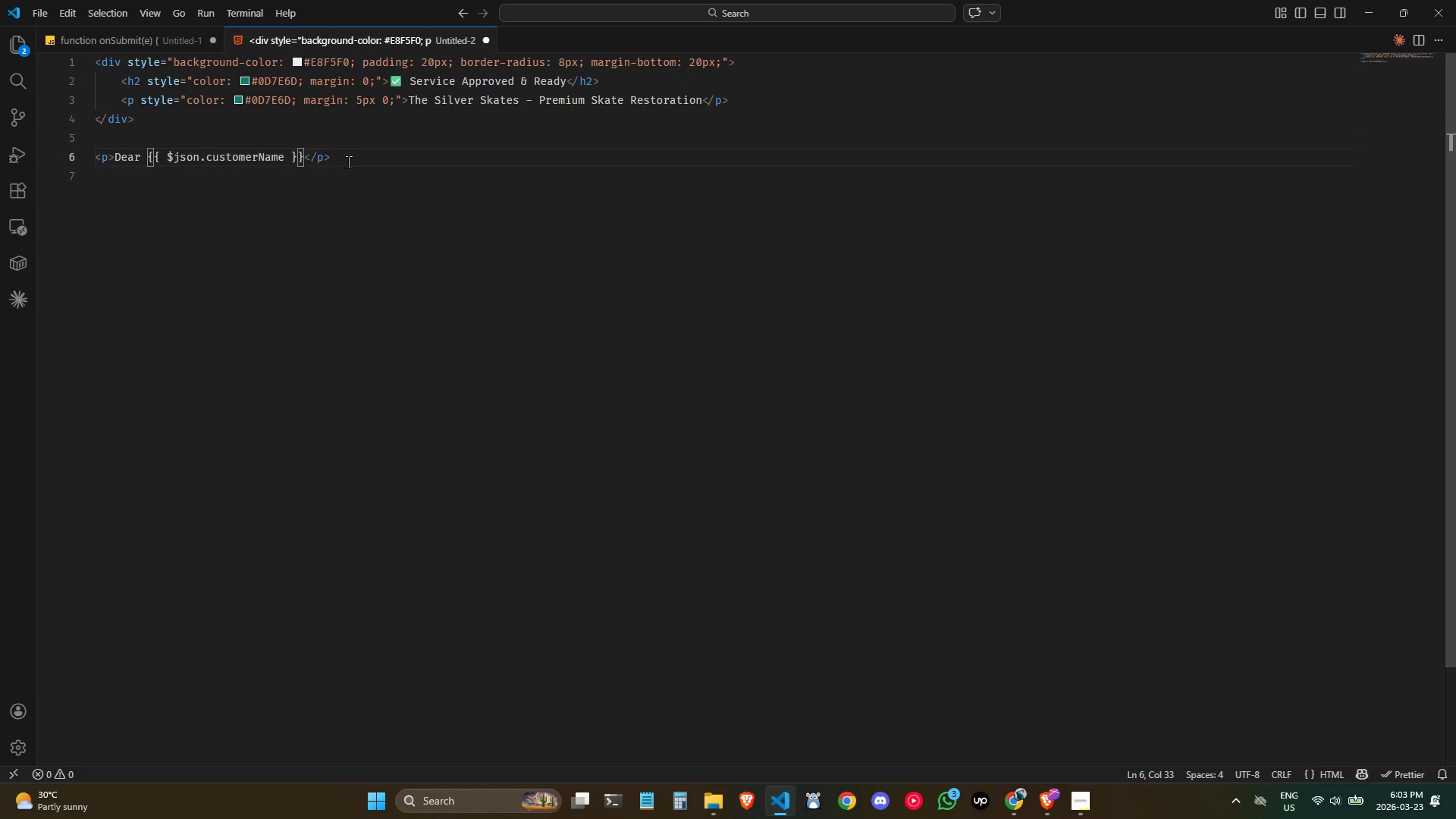 
key(Comma)
 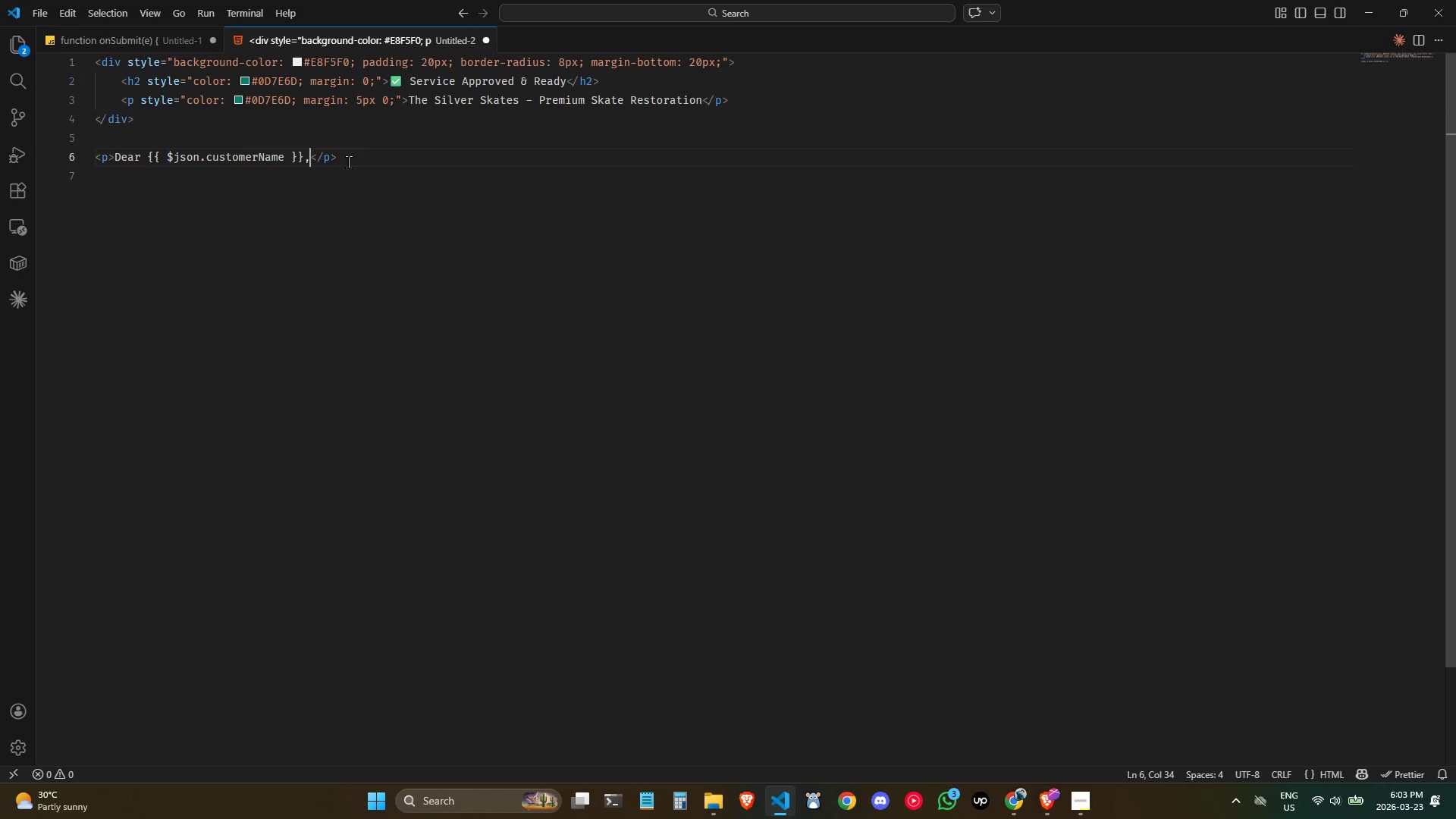 
key(ArrowRight)
 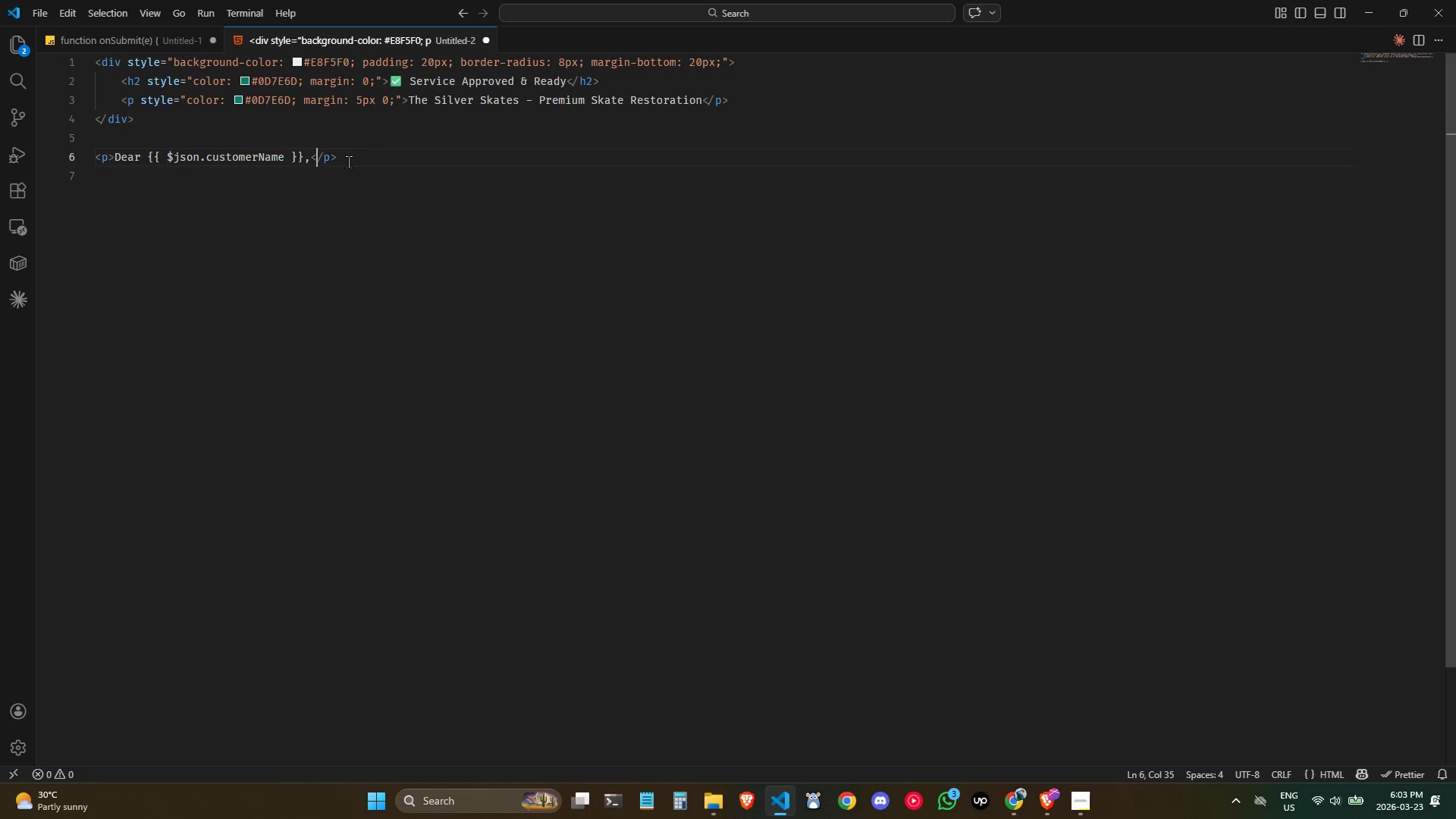 
key(Control+ControlLeft)
 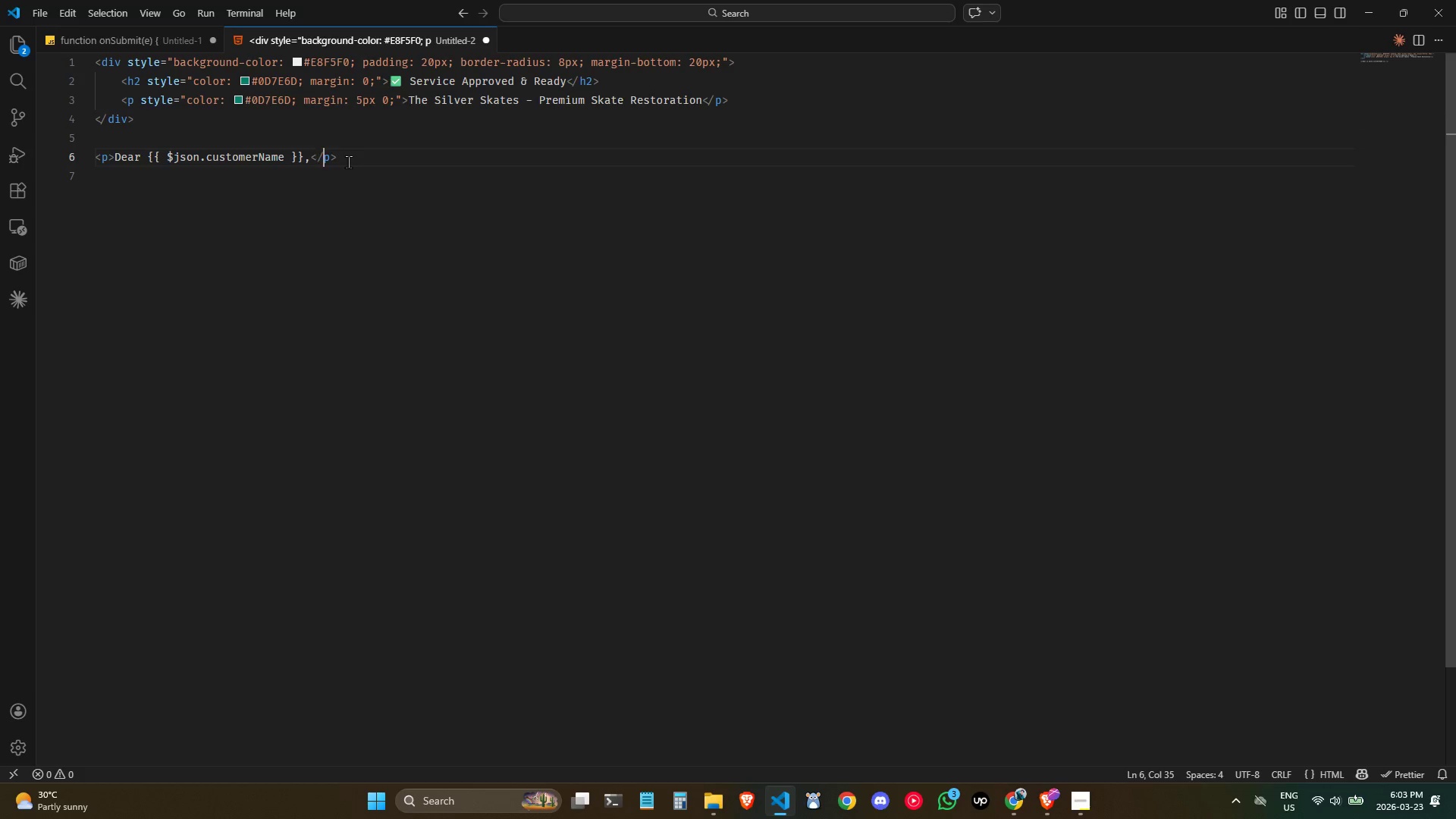 
key(ArrowRight)
 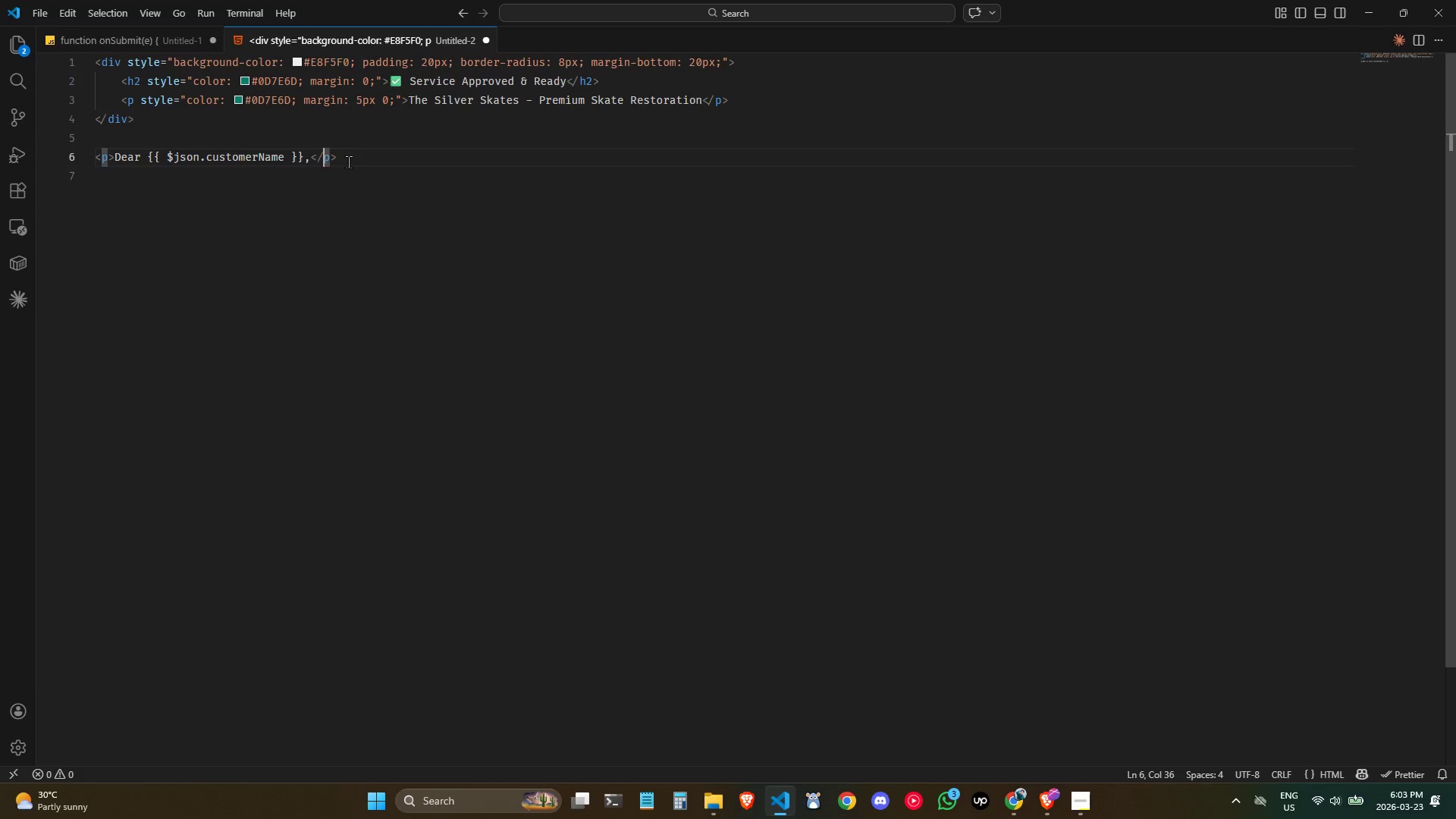 
key(ArrowRight)
 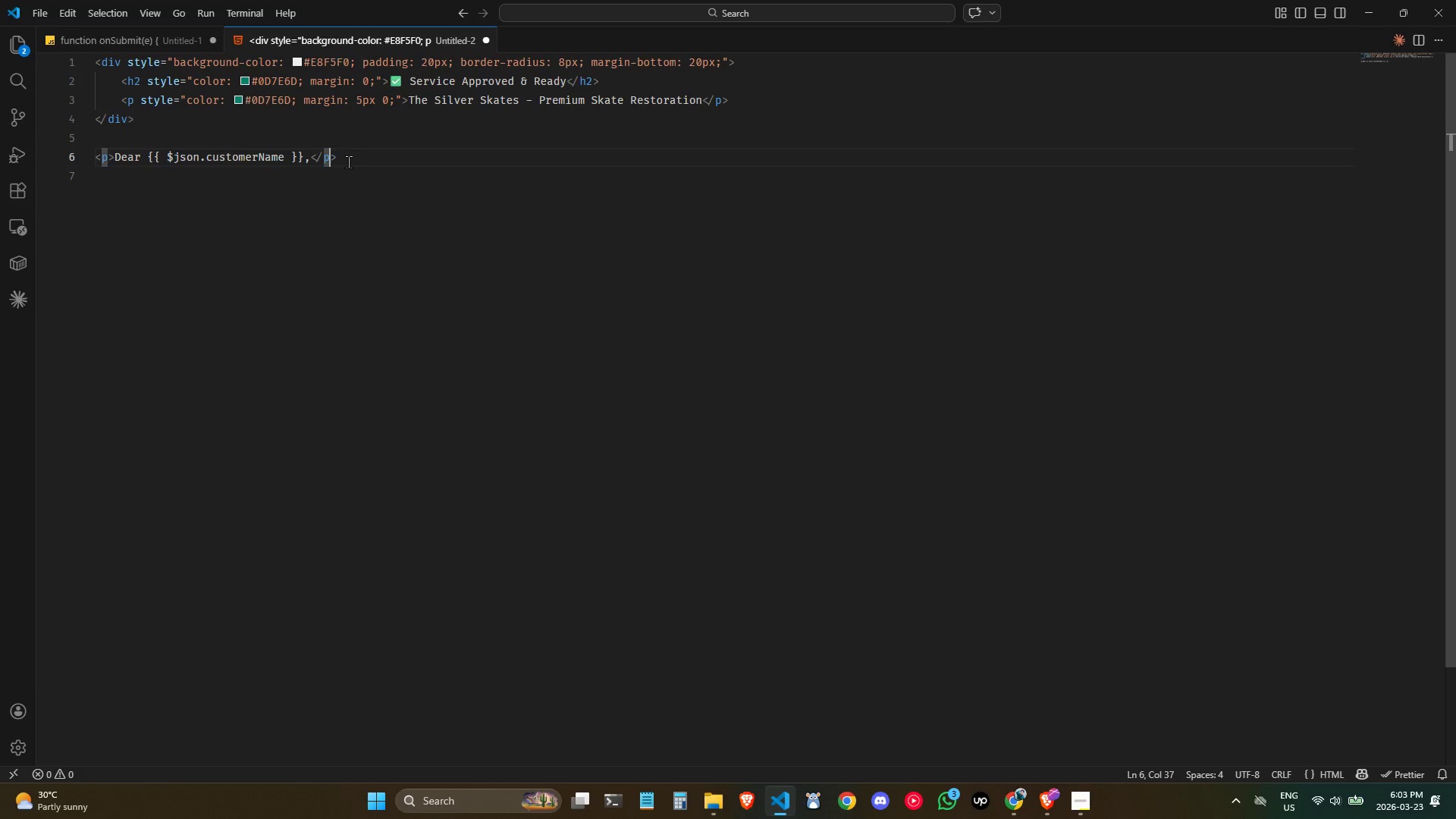 
key(ArrowRight)
 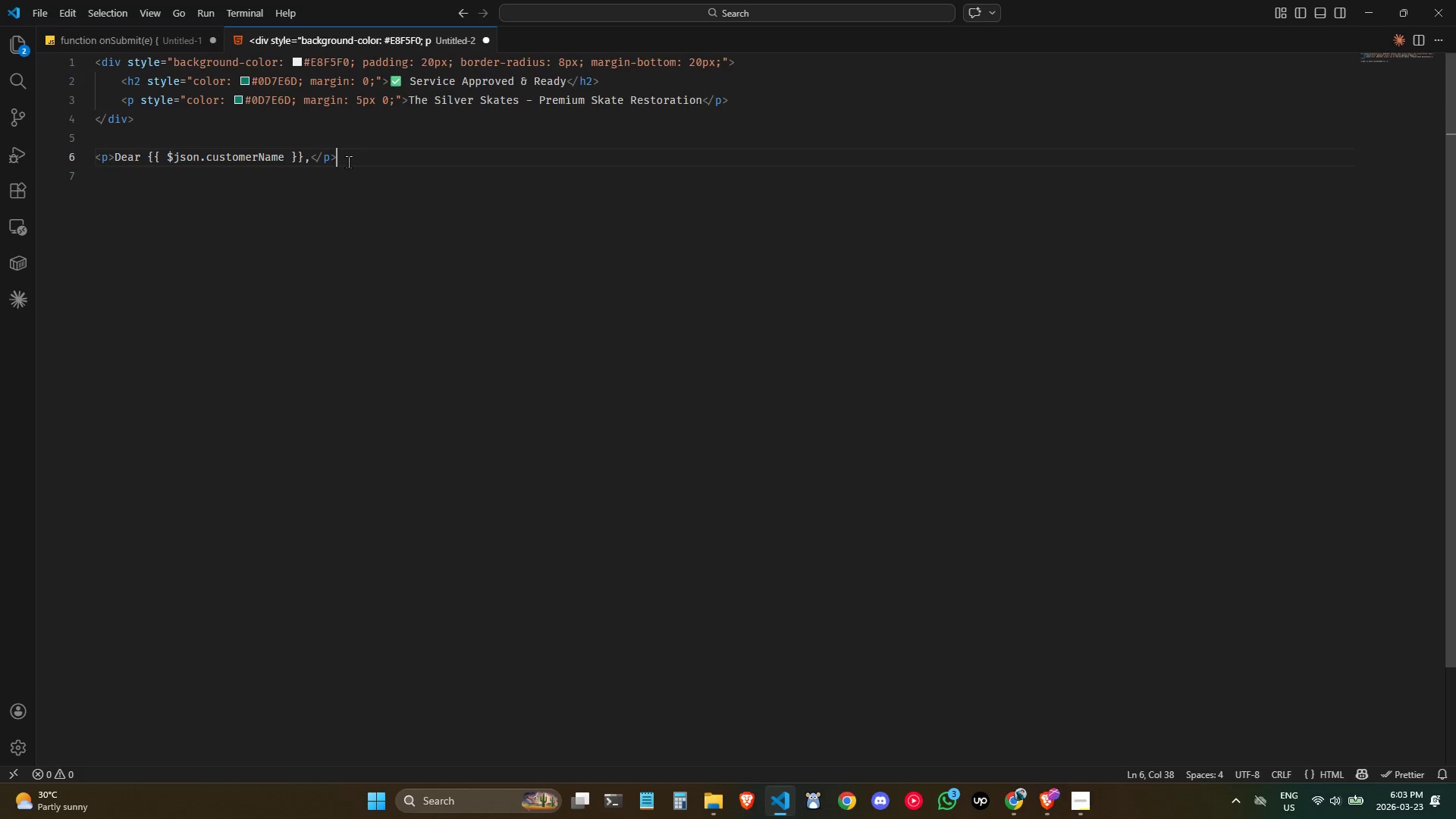 
key(Enter)
 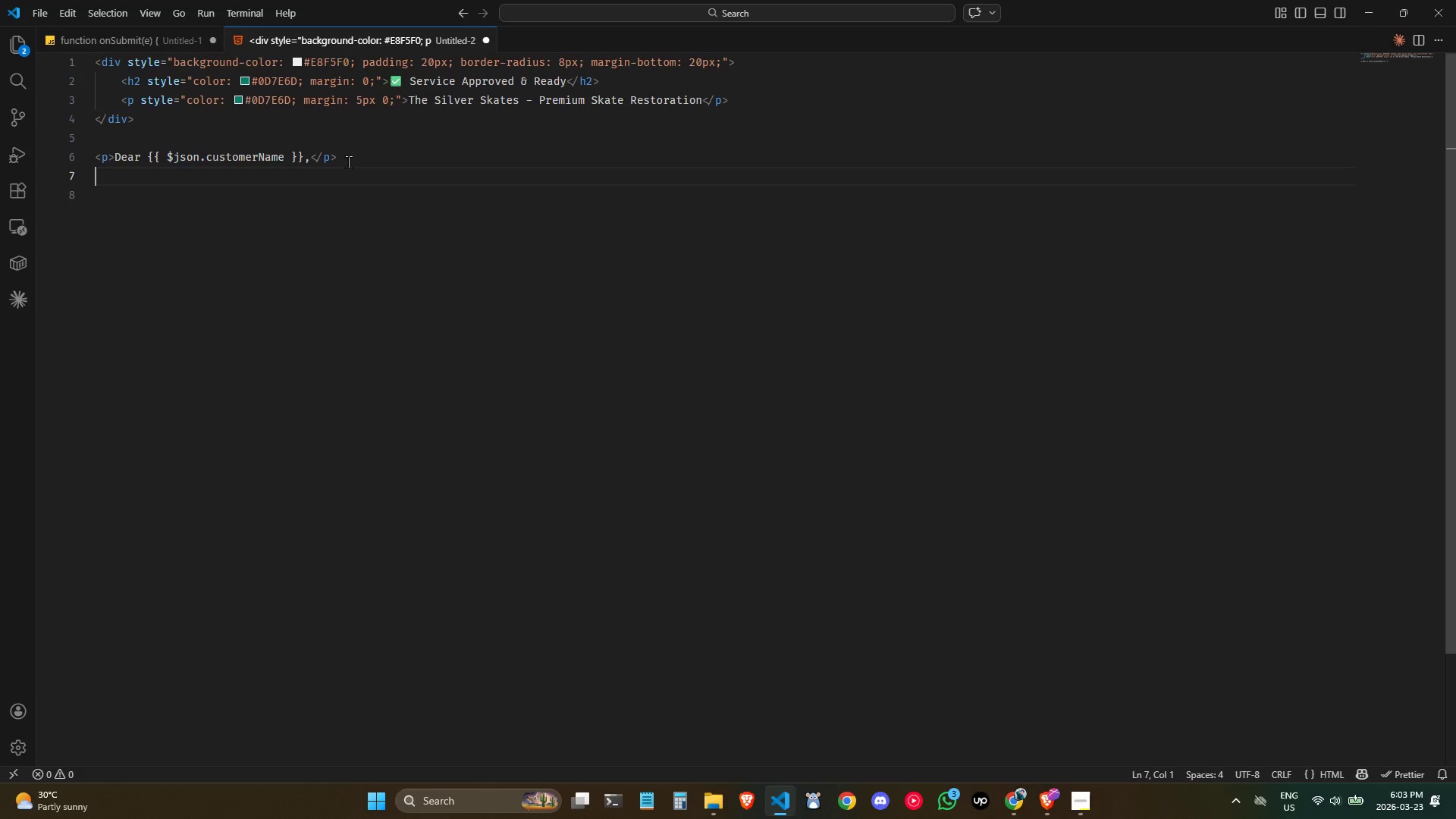 
key(Enter)
 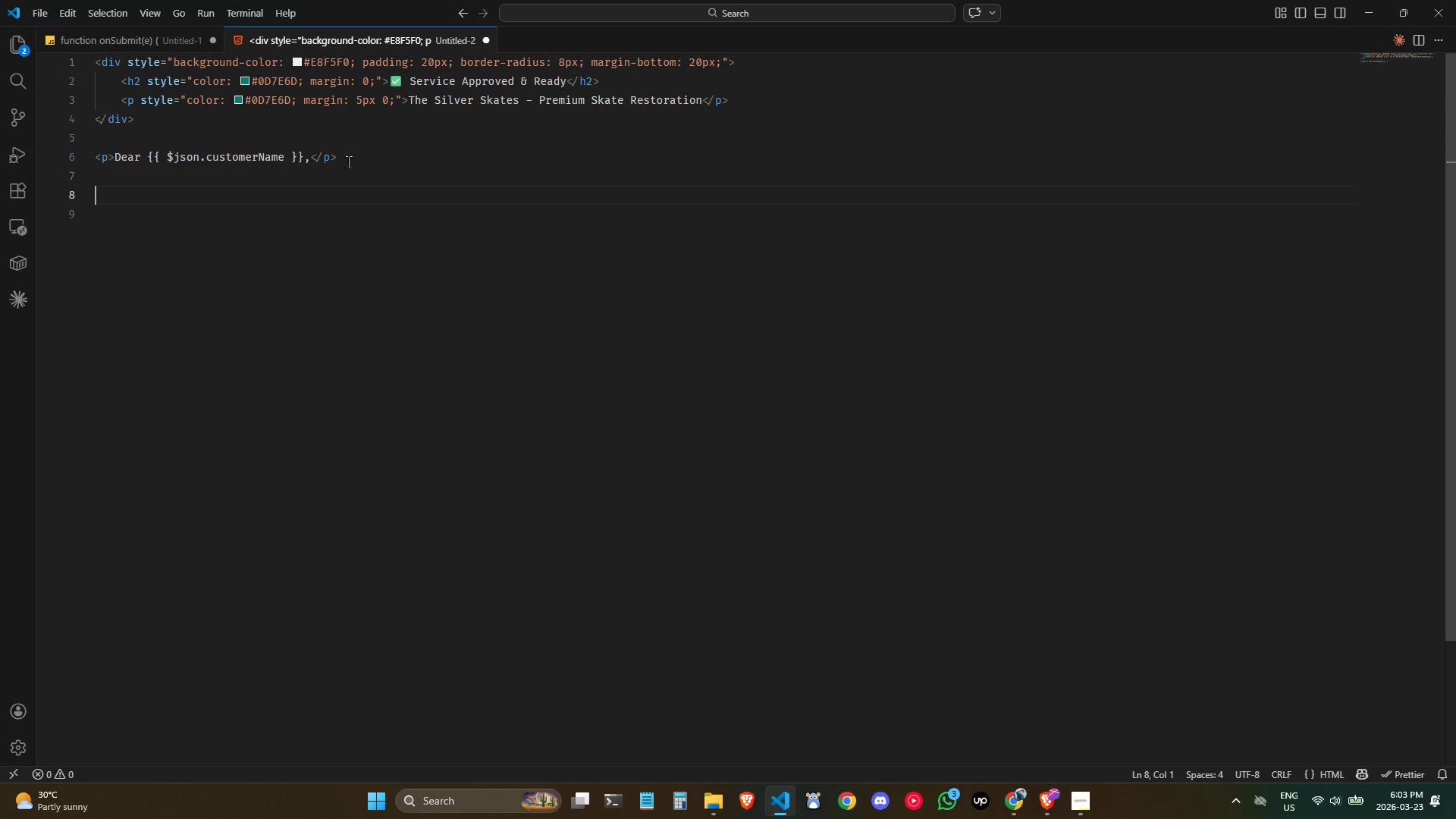 
key(P)
 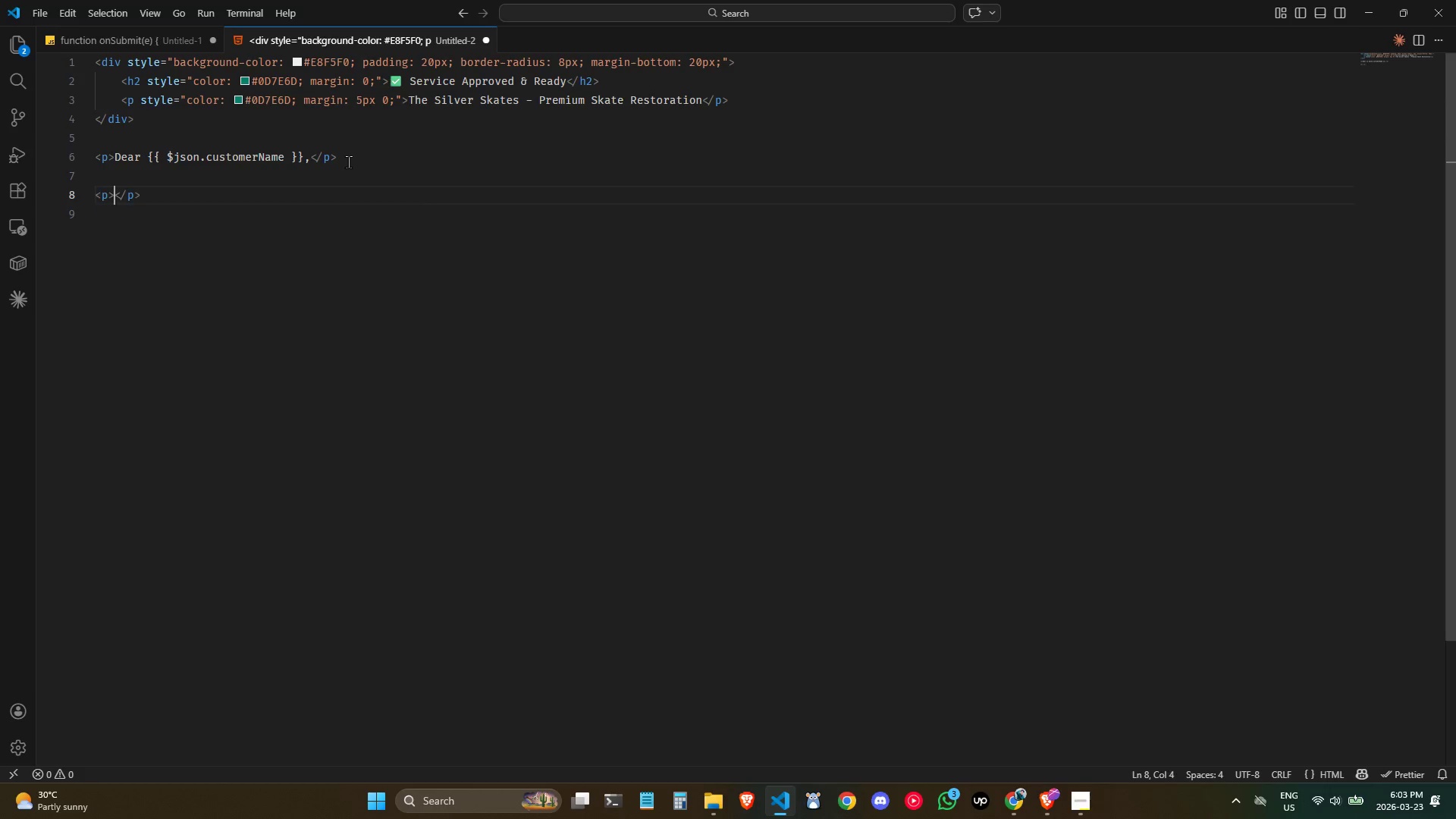 
key(Enter)
 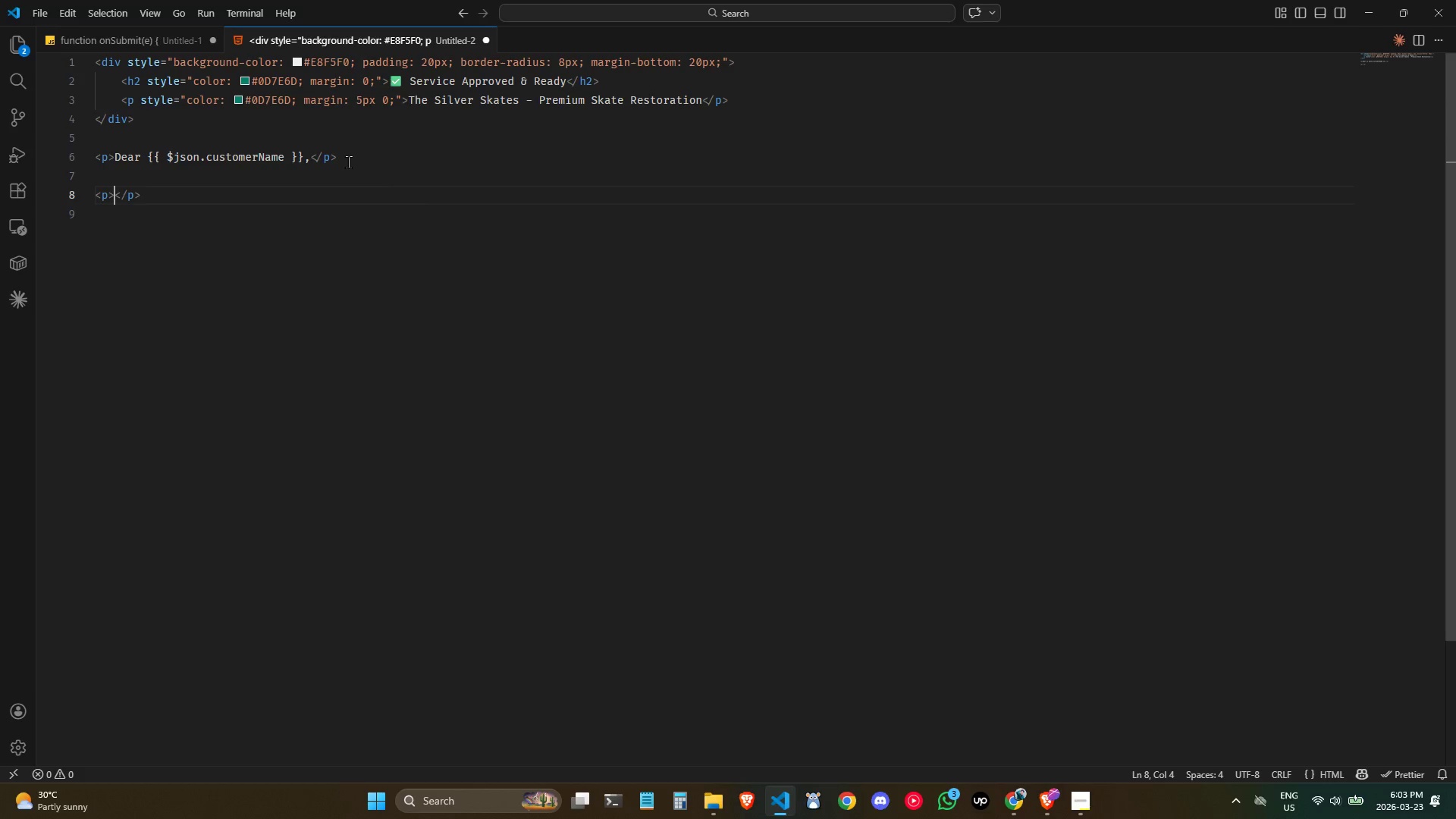 
type(Great nwe)
key(Backspace)
key(Backspace)
type(ews! Your skate maintenance servo)
key(Backspace)
type(ice has been )
 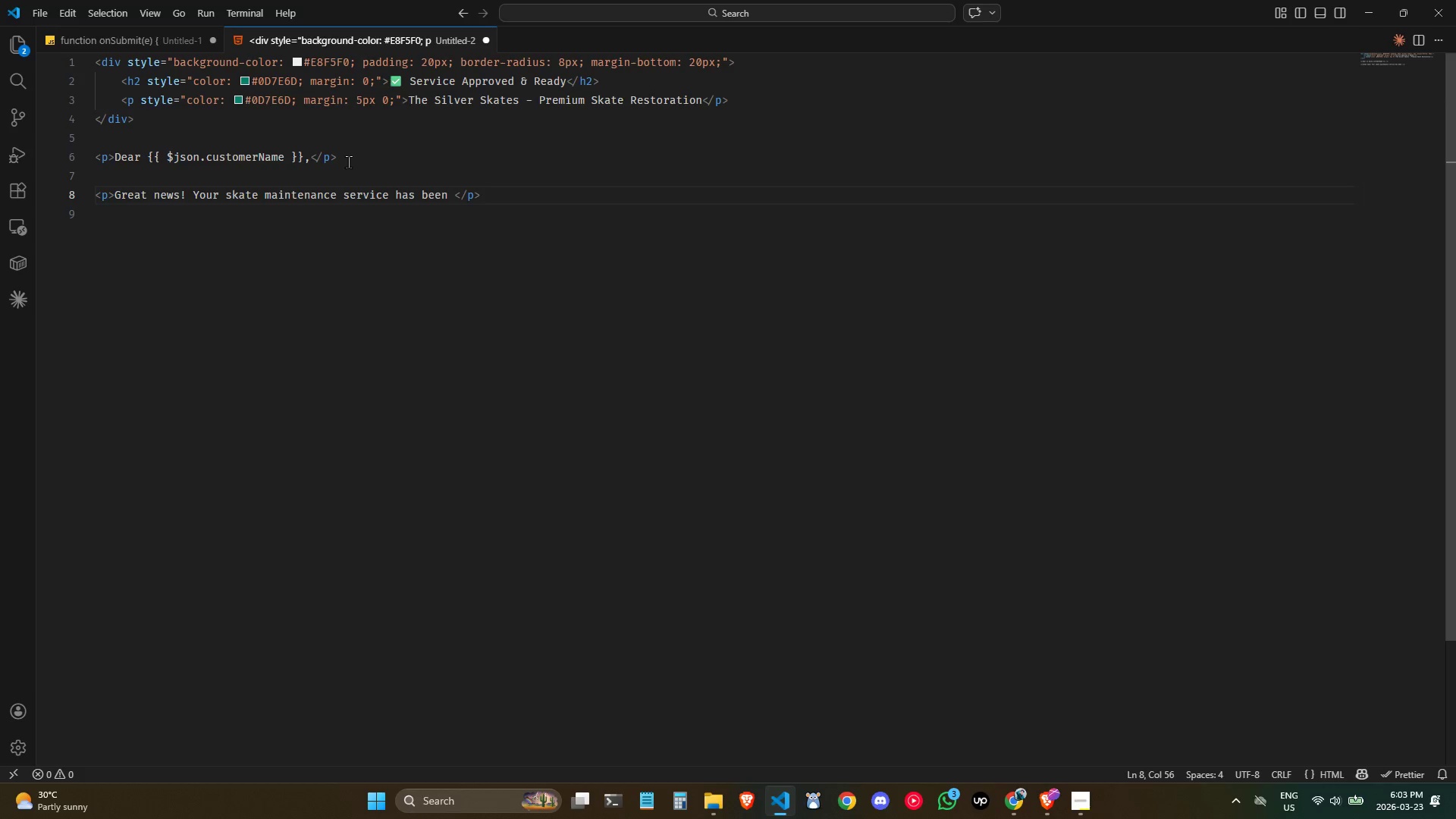 
type(review)
key(Backspace)
type(e)
key(Backspace)
type(wed )
 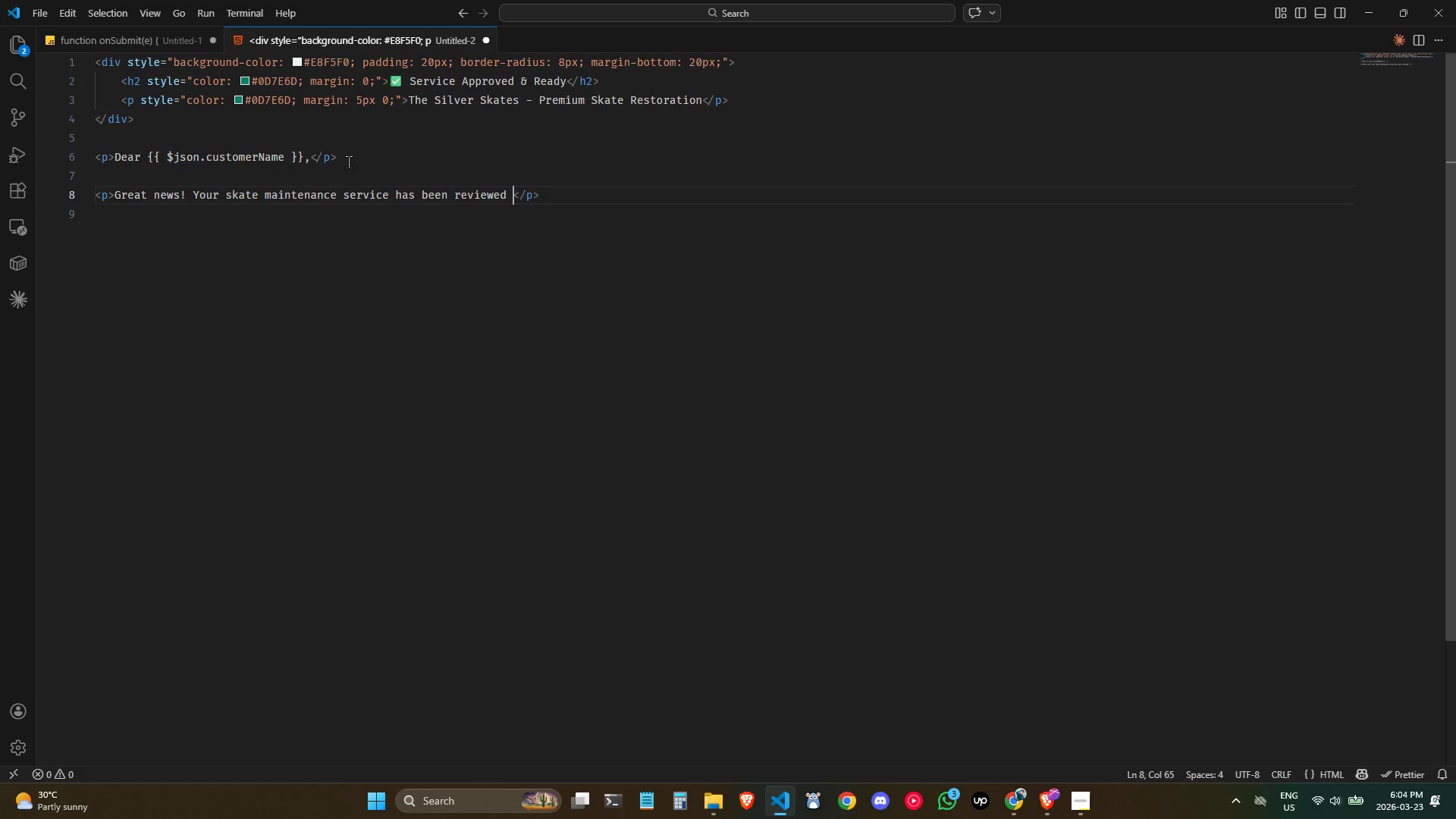 
wait(23.17)
 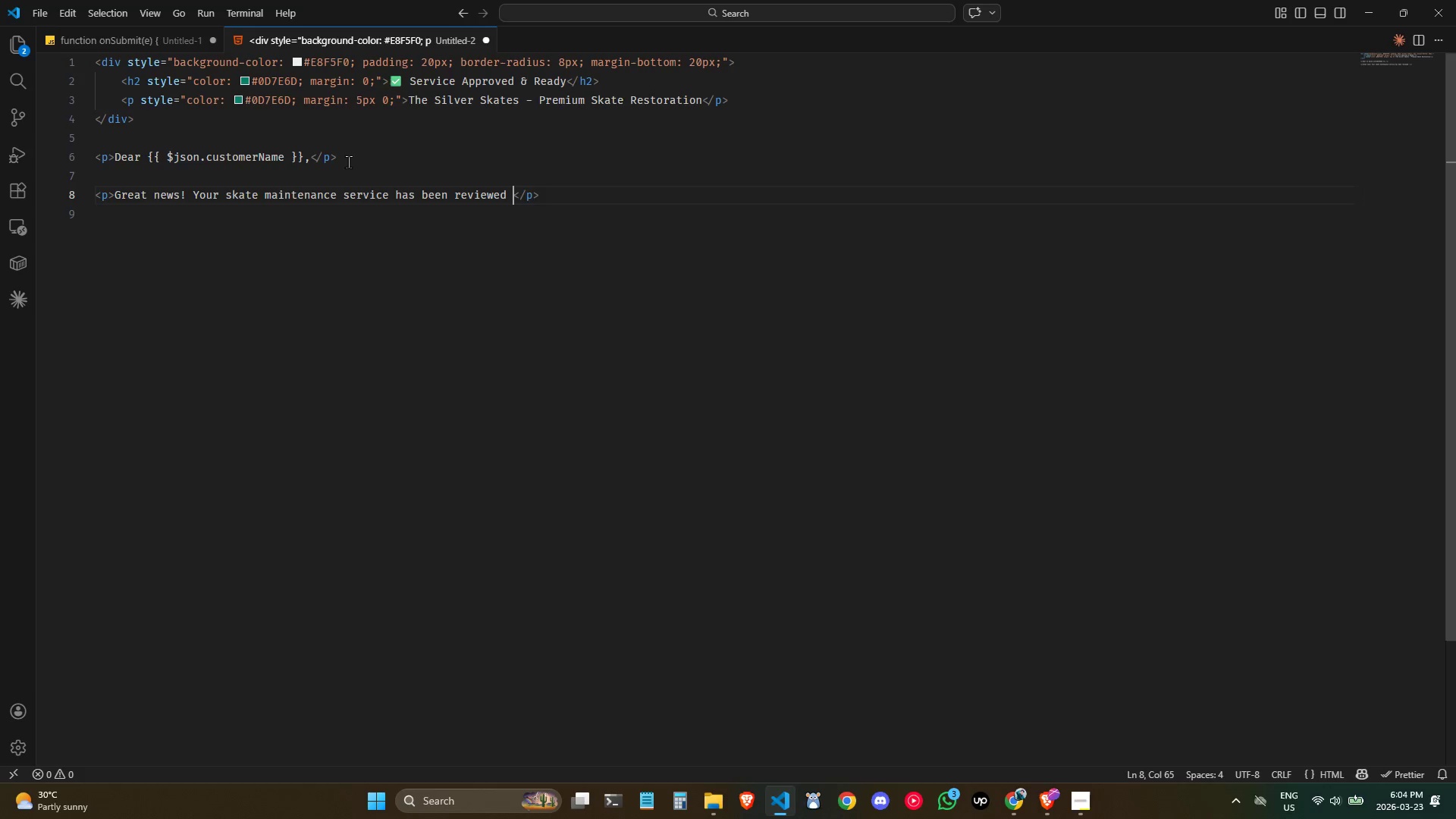 
type(and approved .)
key(Backspace)
key(Backspace)
type(. Here are the detaisl:)
 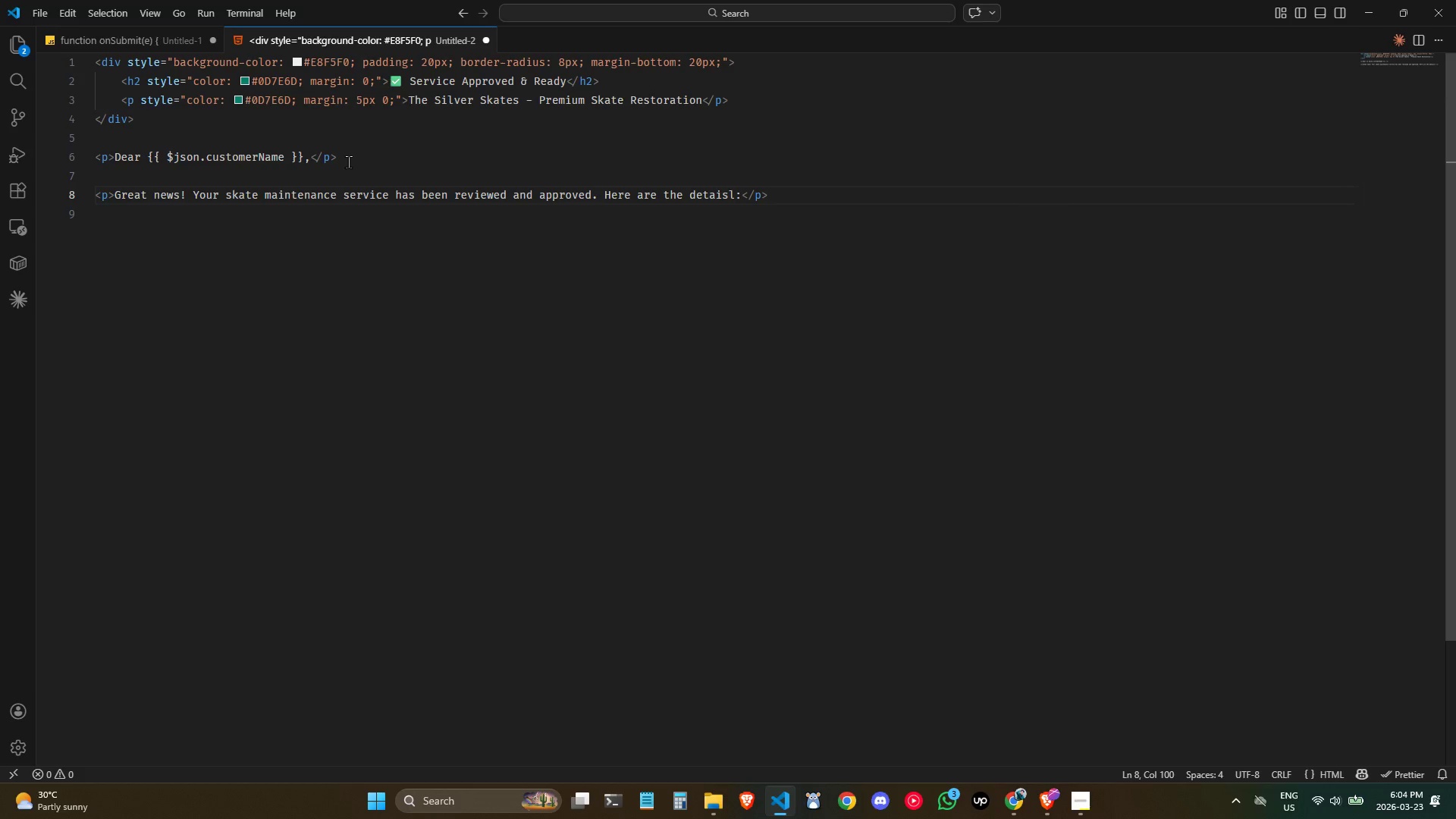 
hold_key(key=ArrowLeft, duration=1.44)
 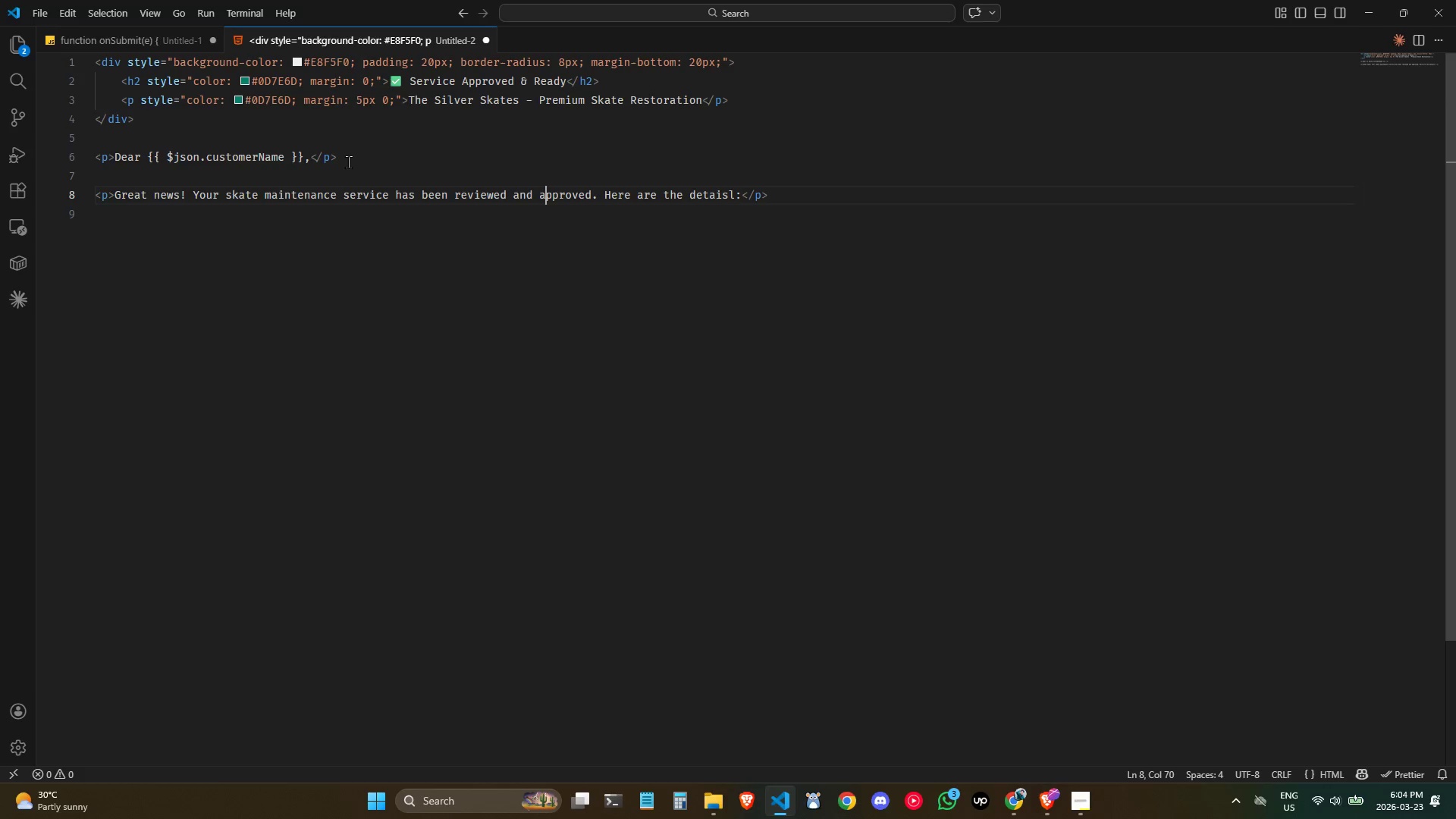 
key(ArrowLeft)
 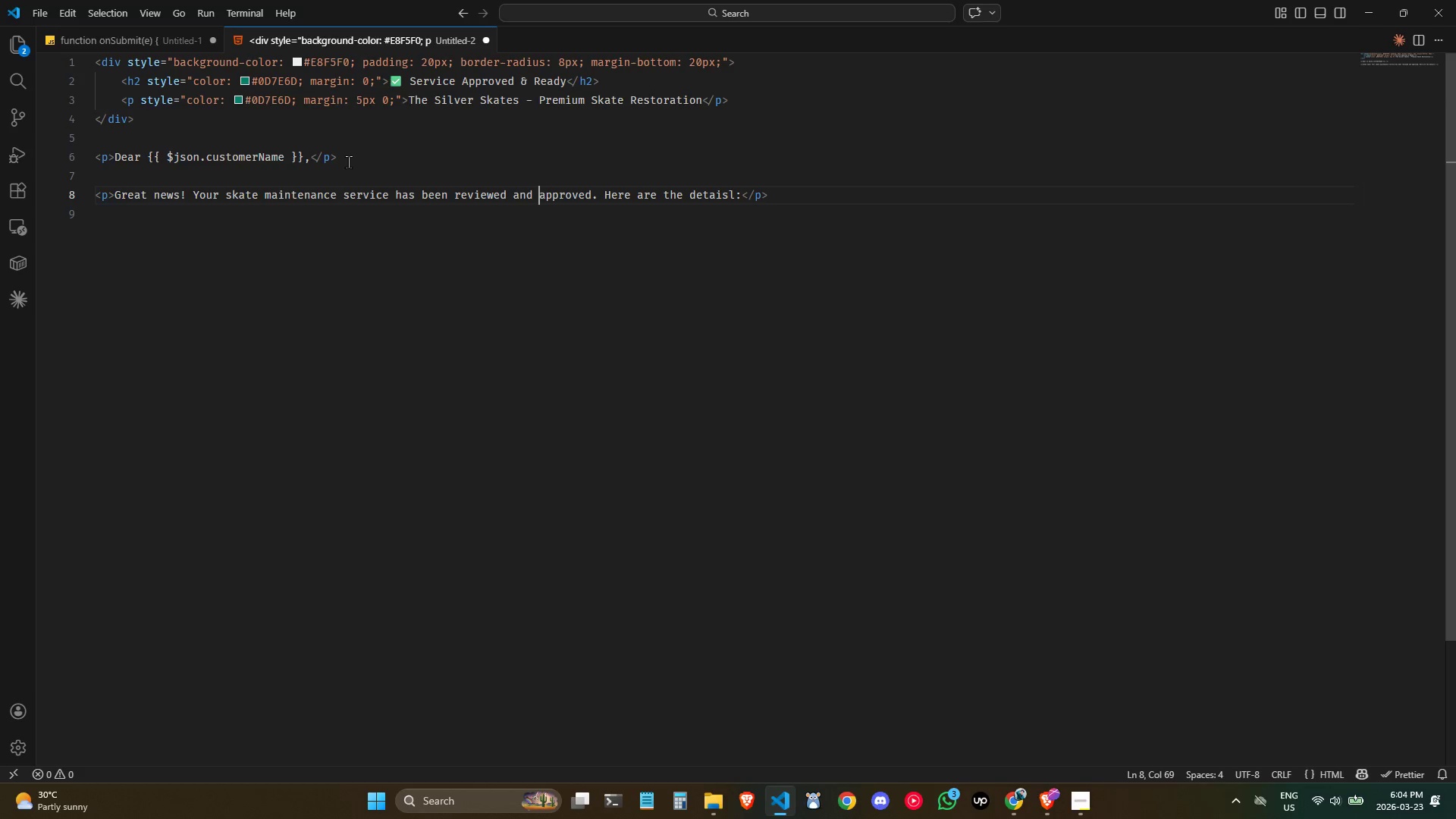 
key(ArrowLeft)
 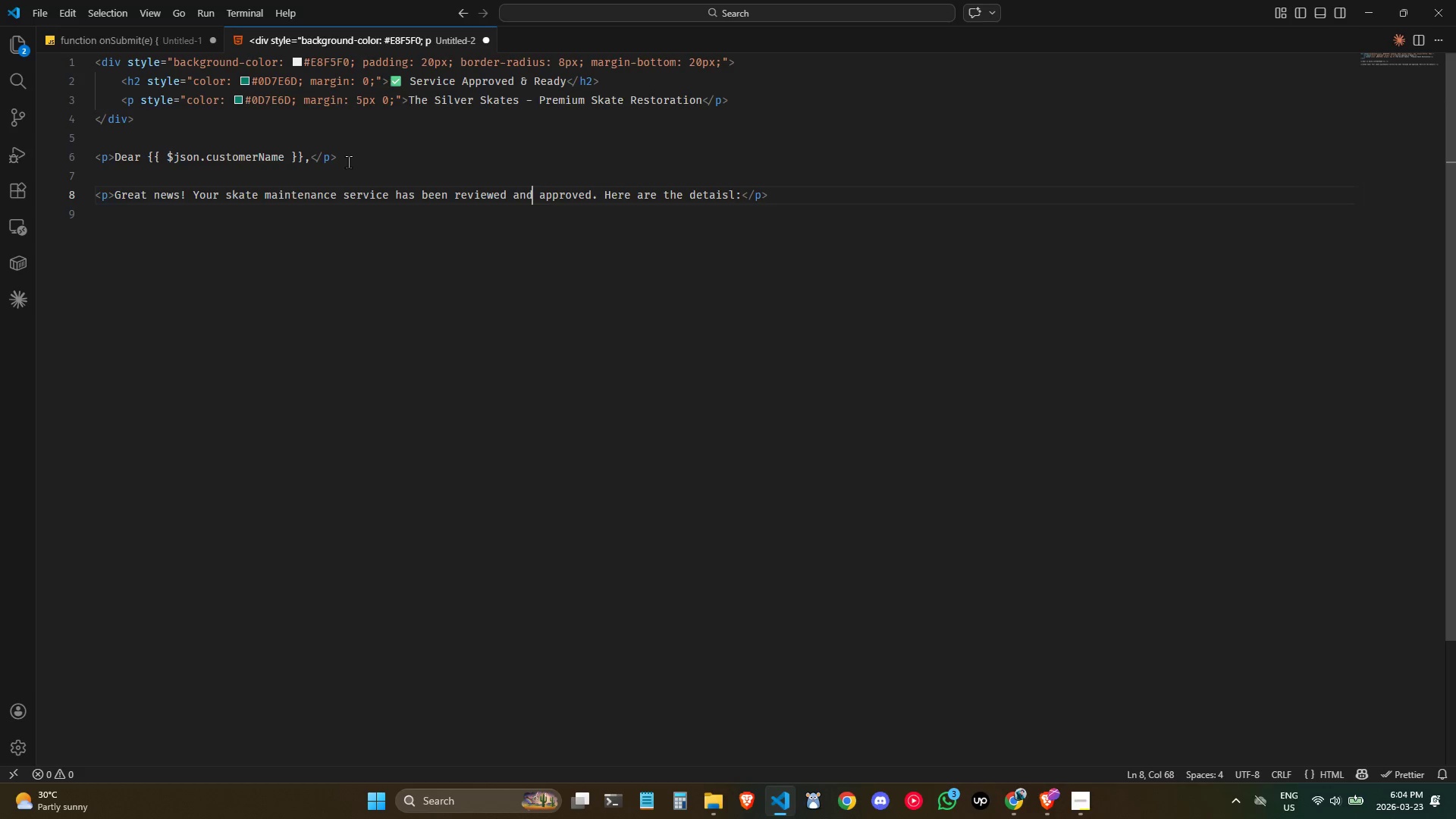 
key(ArrowRight)
 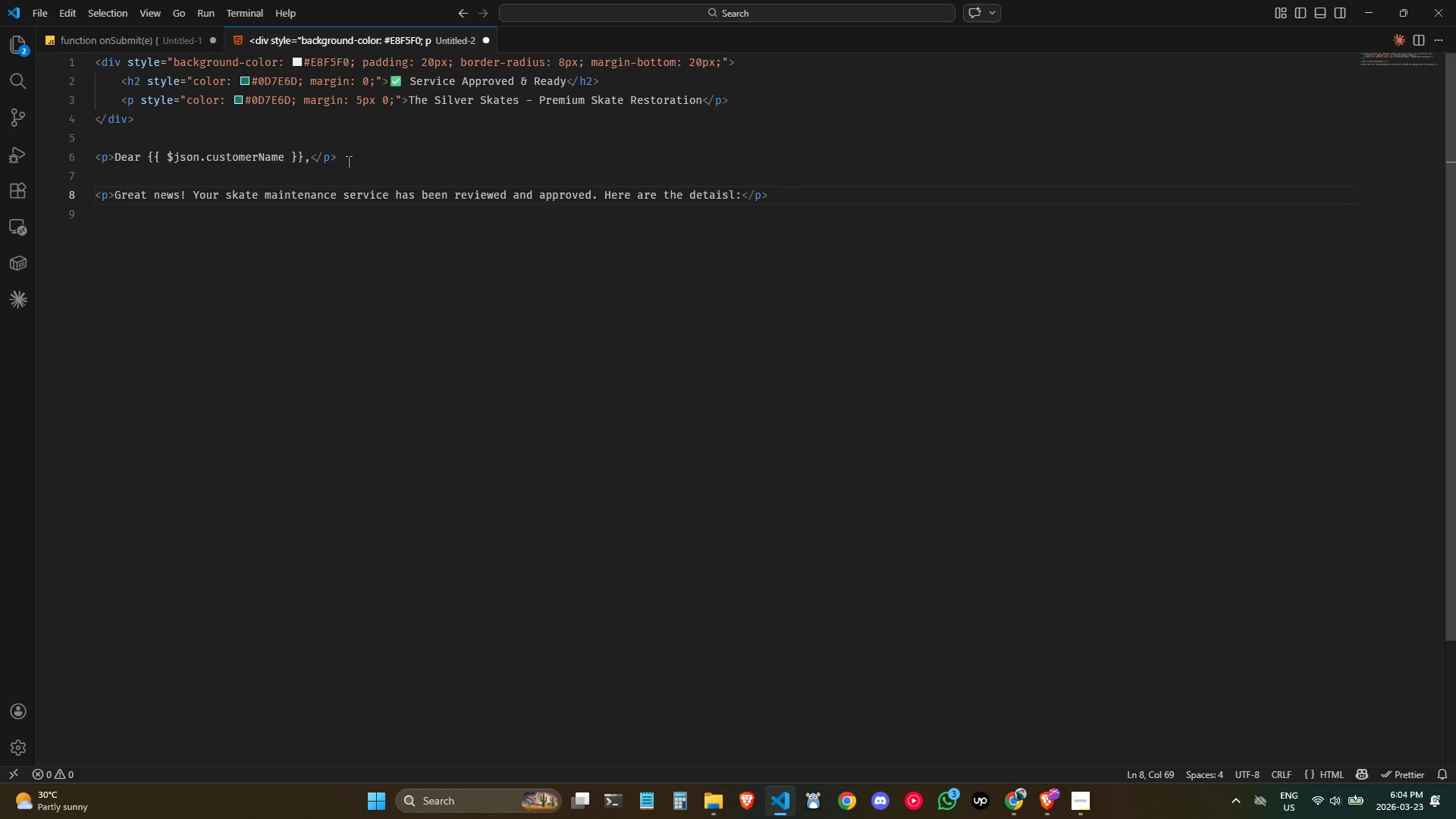 
type(stro)
 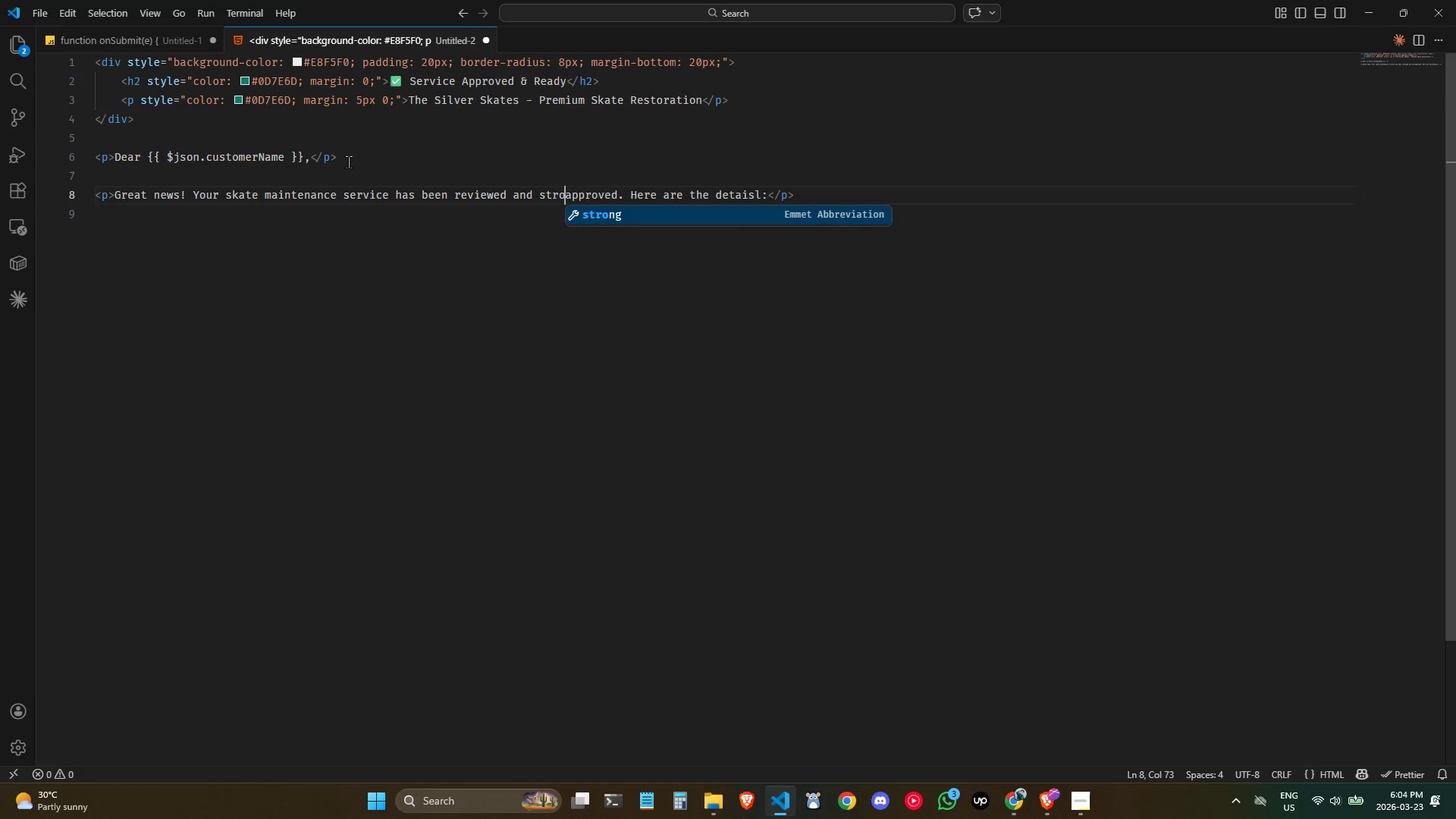 
key(Enter)
 